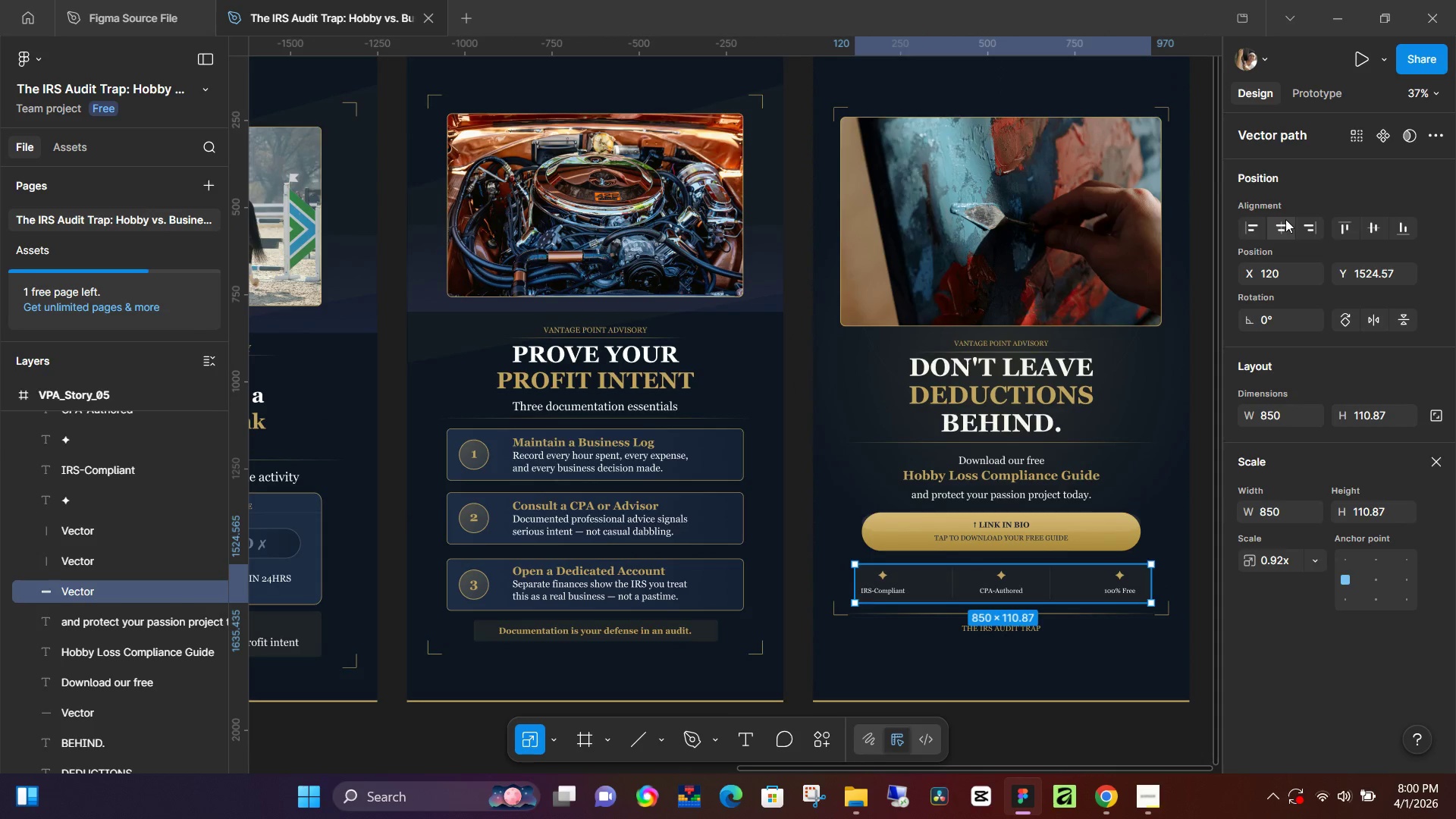 
left_click([1285, 219])
 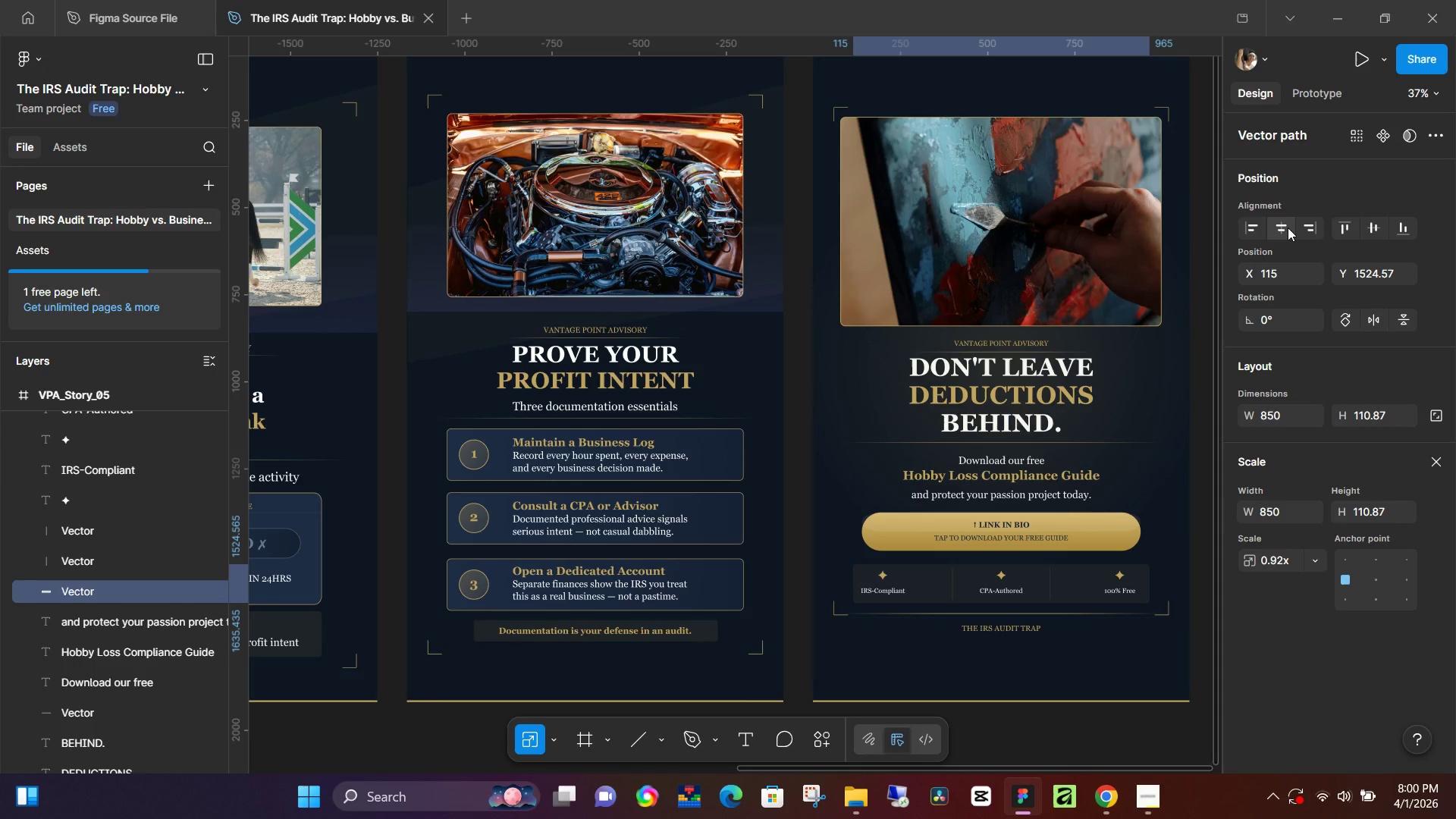 
double_click([1288, 228])
 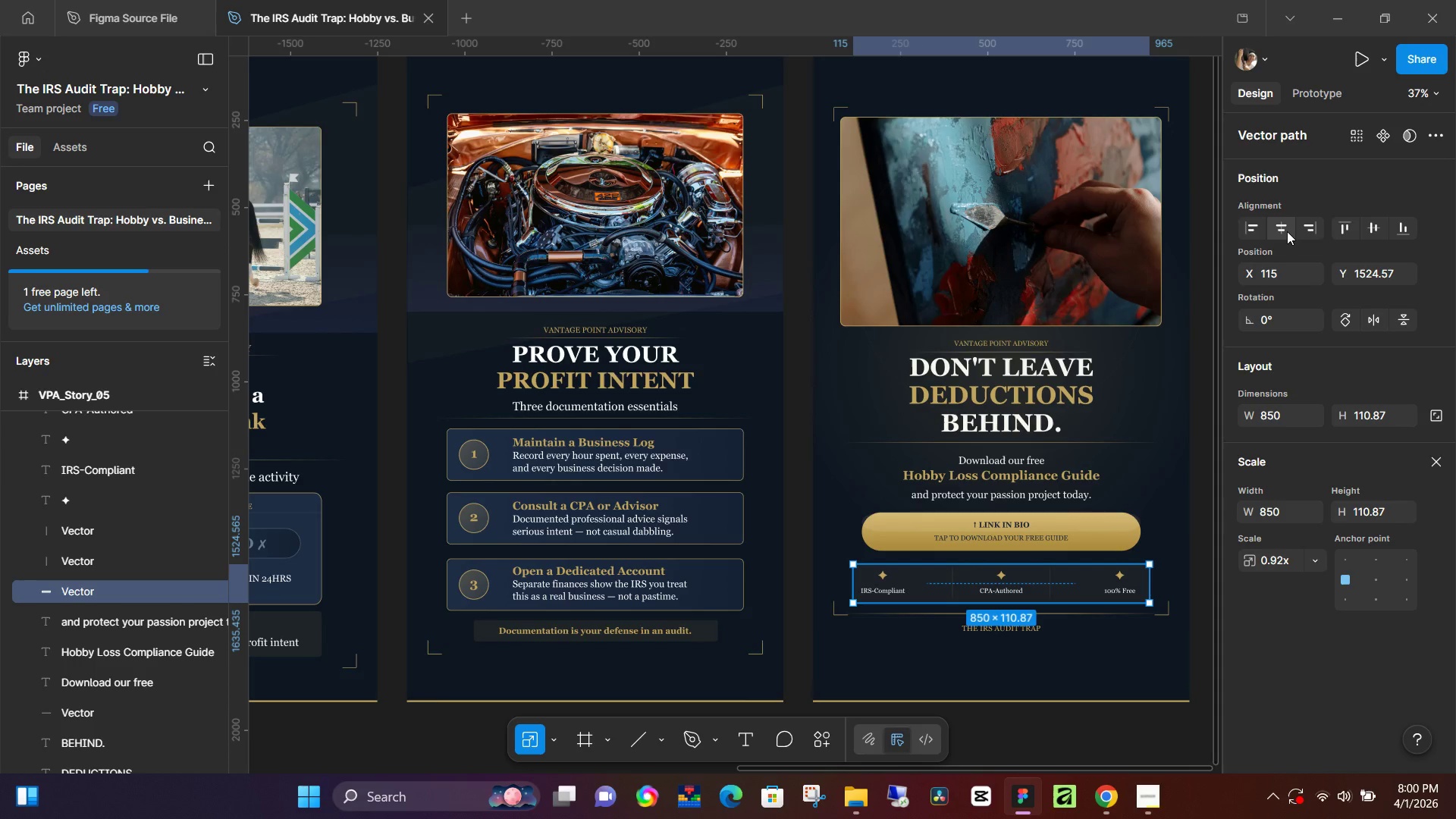 
triple_click([1288, 228])
 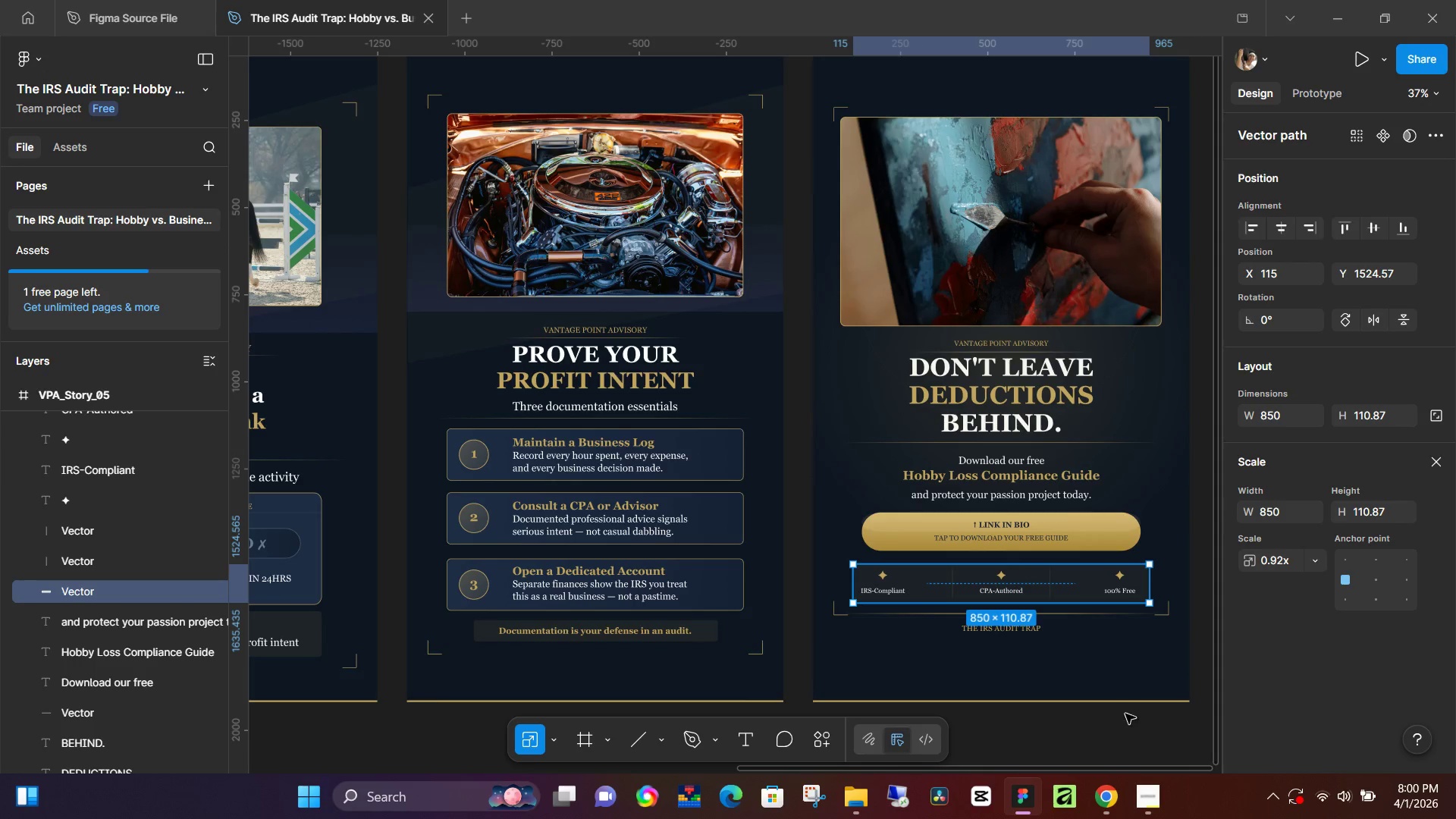 
left_click([1125, 714])
 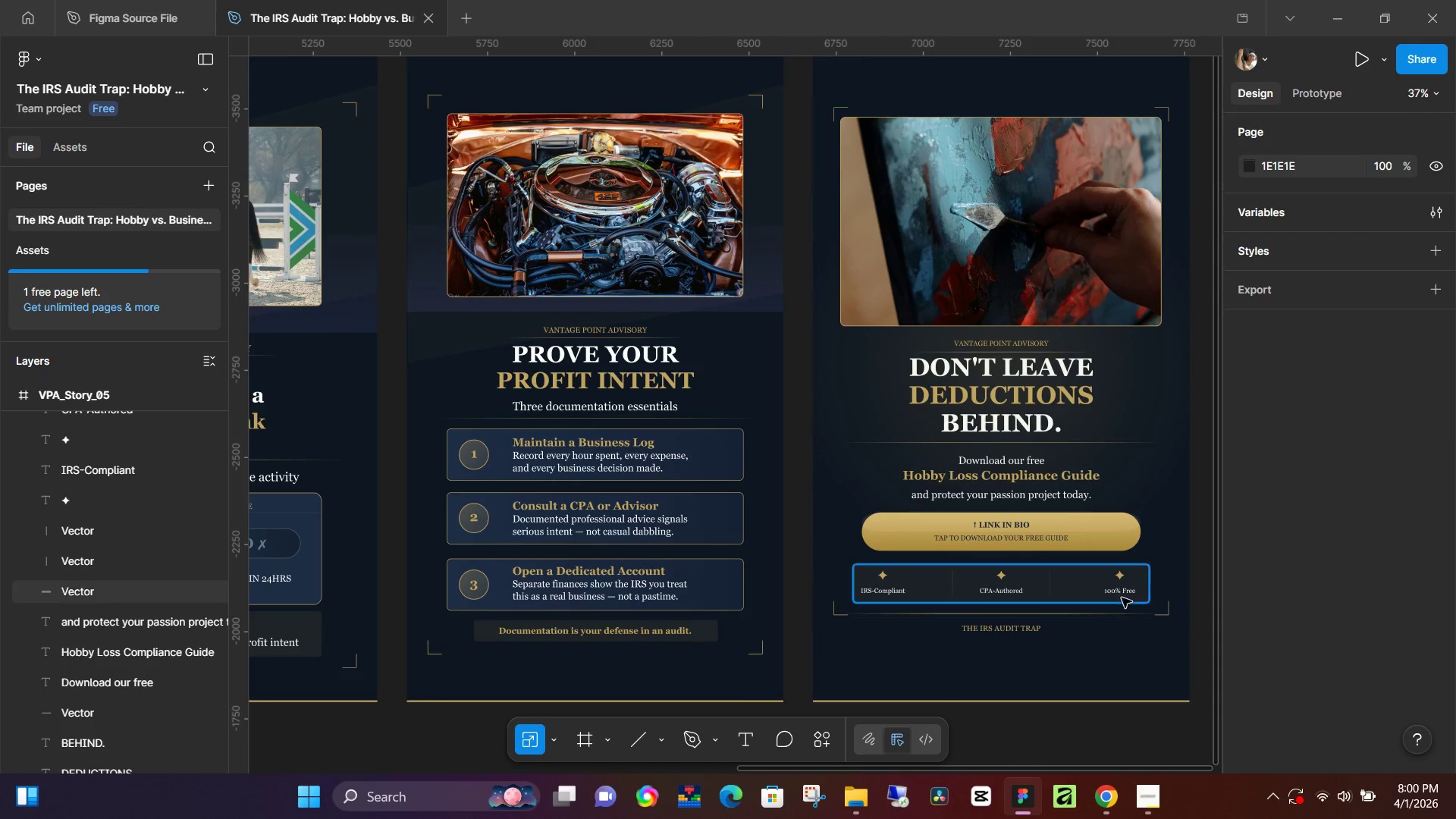 
left_click([1125, 593])
 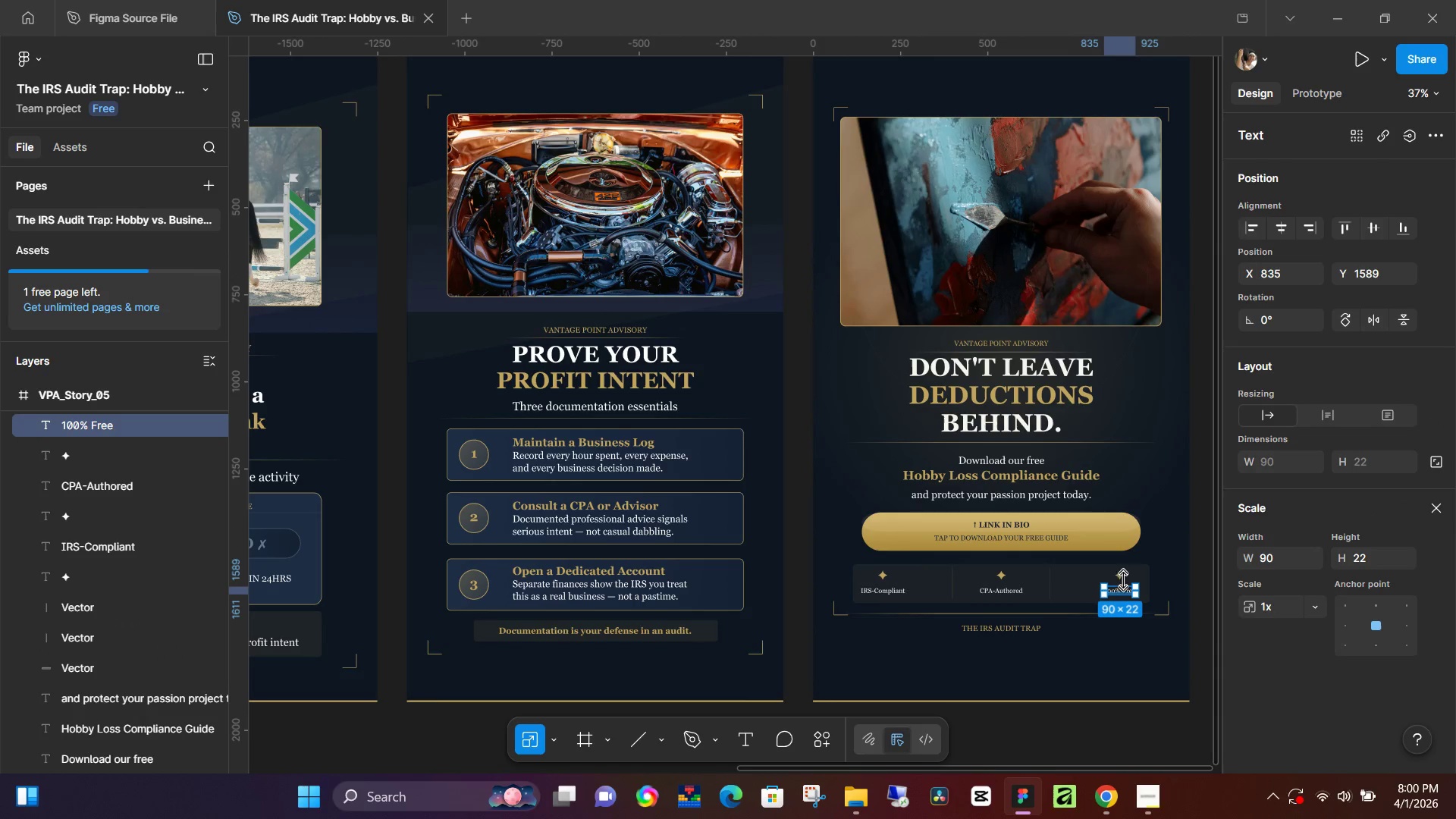 
hold_key(key=ShiftLeft, duration=1.44)
left_click([1120, 572])
 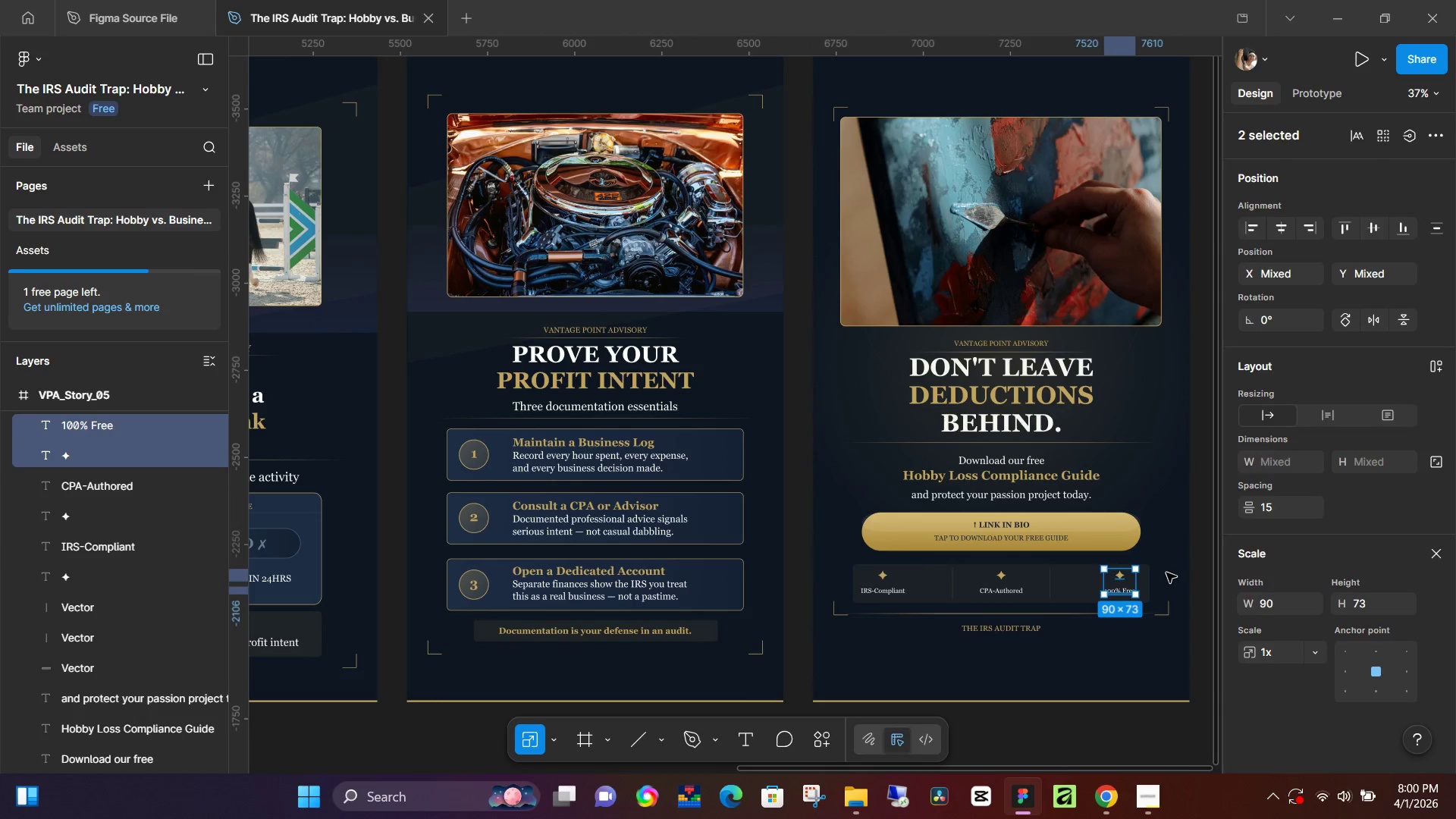 
hold_key(key=ArrowLeft, duration=1.52)
 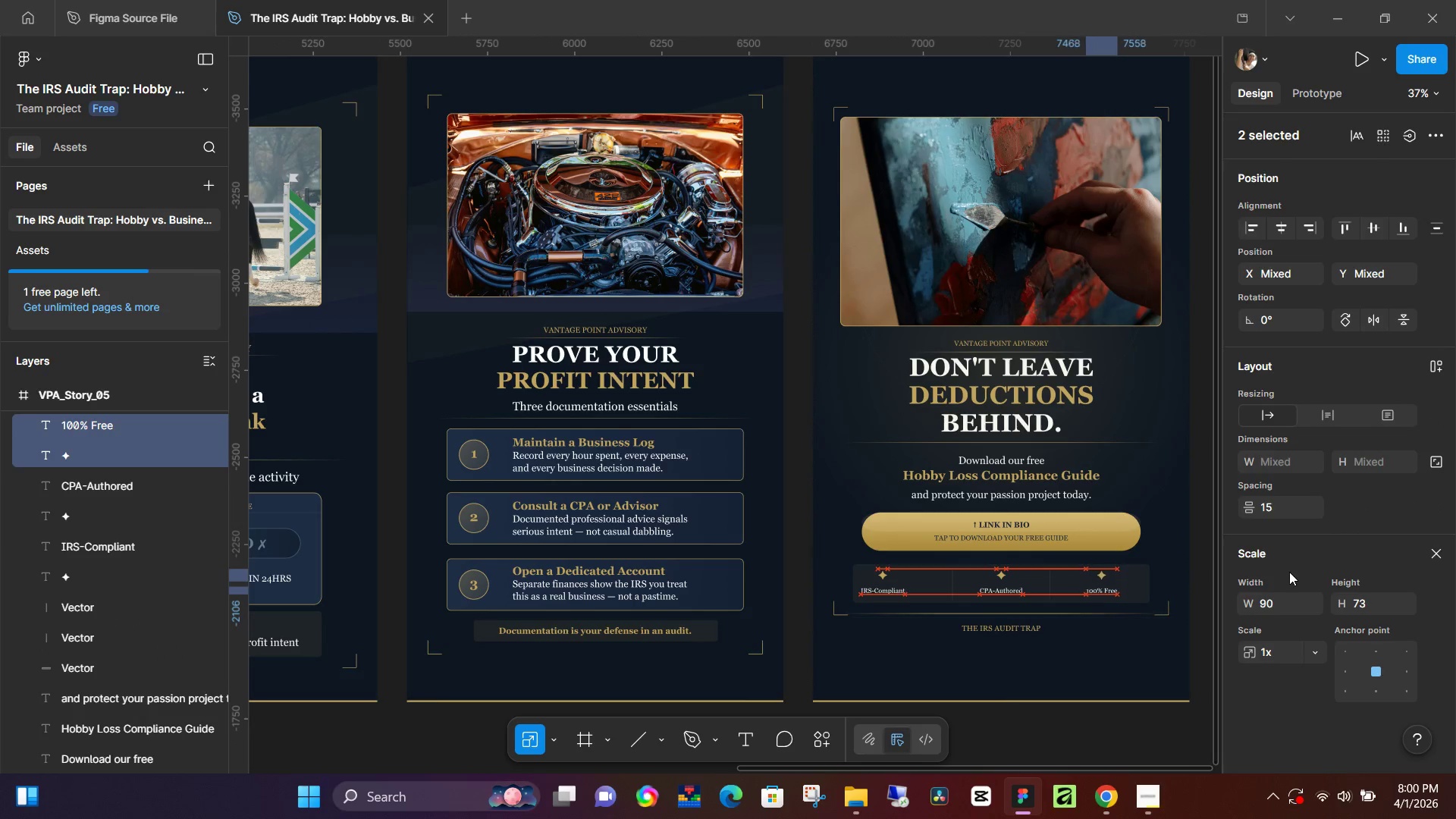 
hold_key(key=ArrowLeft, duration=0.92)
 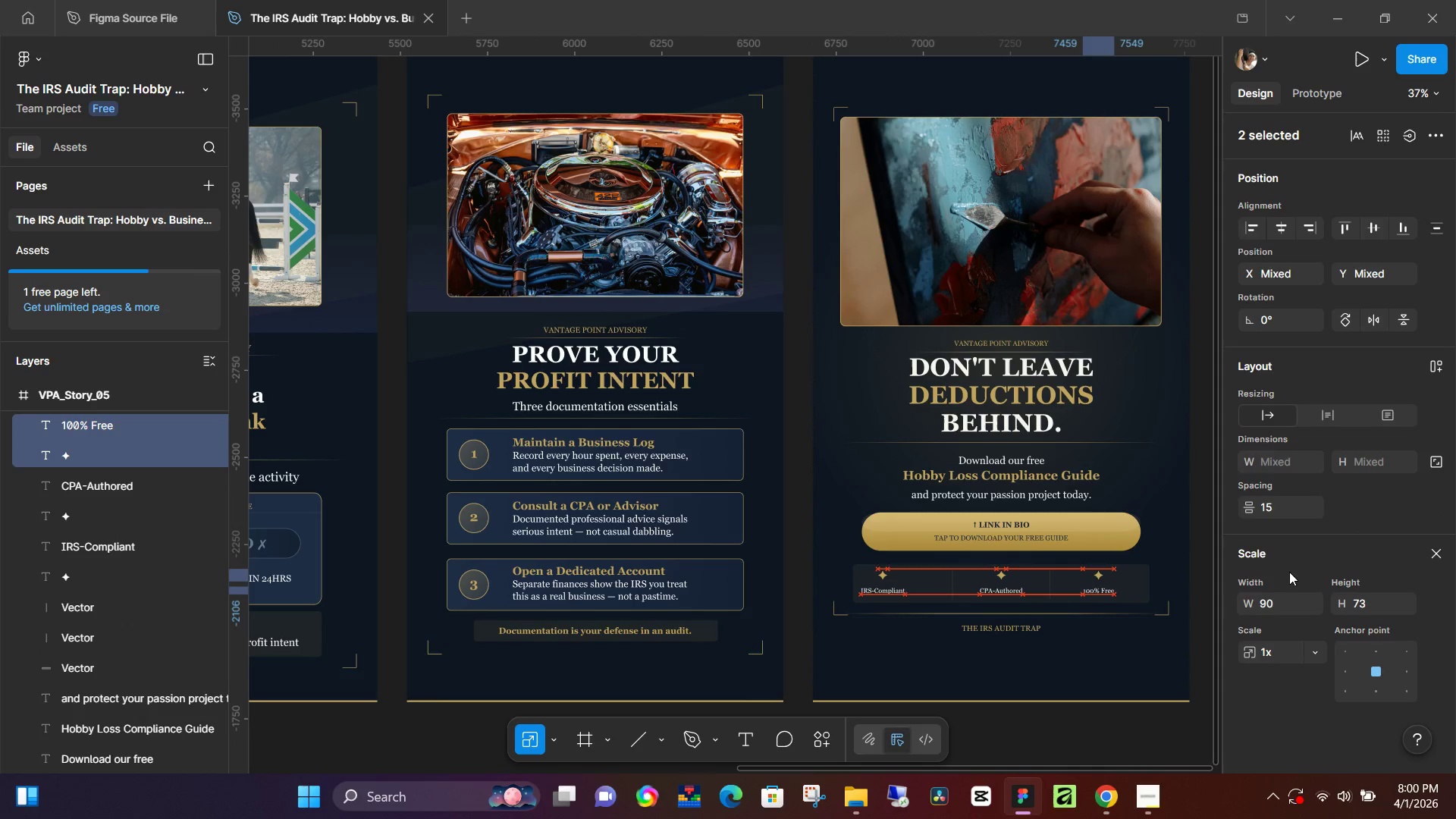 
hold_key(key=ArrowRight, duration=0.36)
 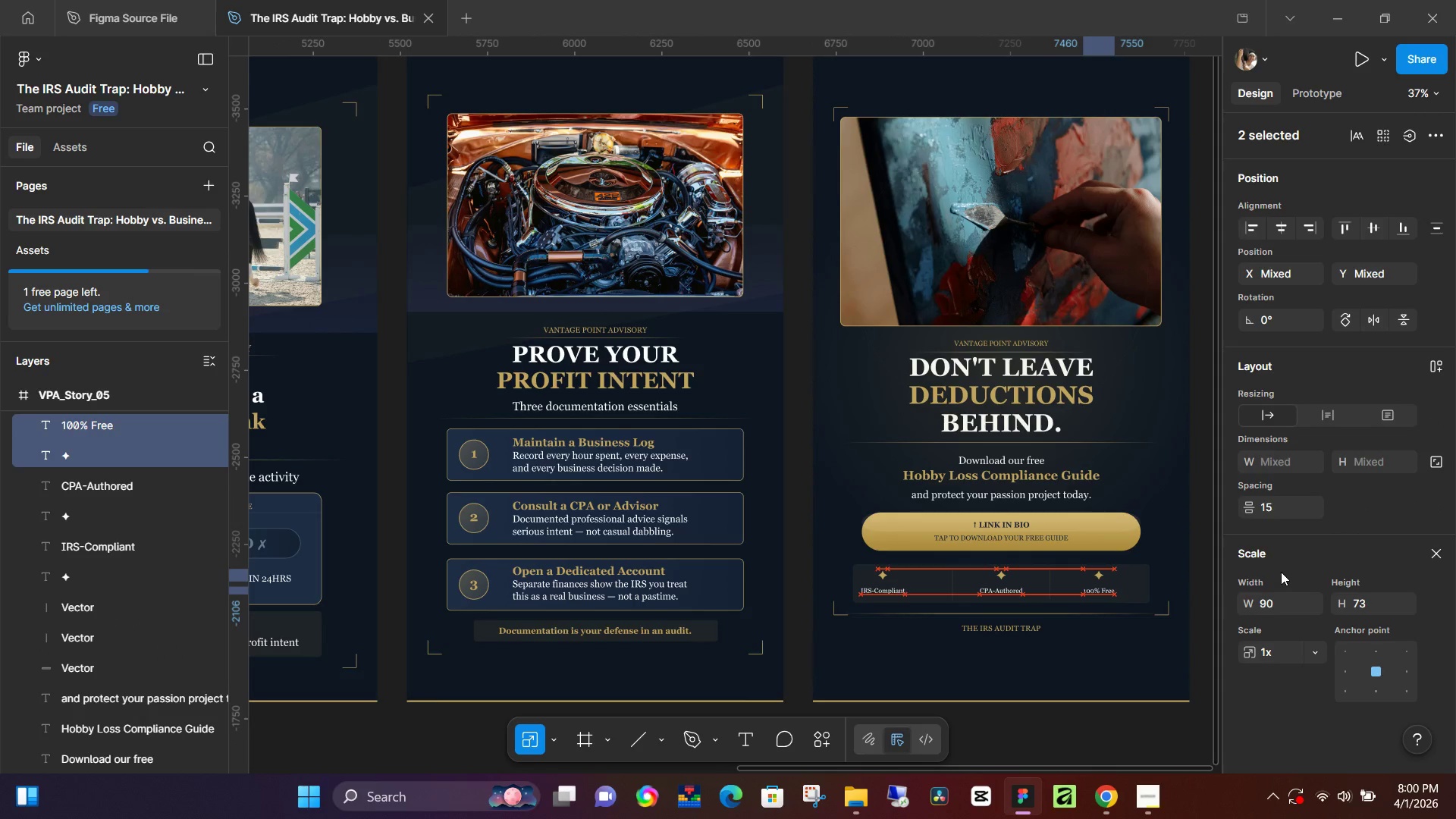 
key(ArrowRight)
 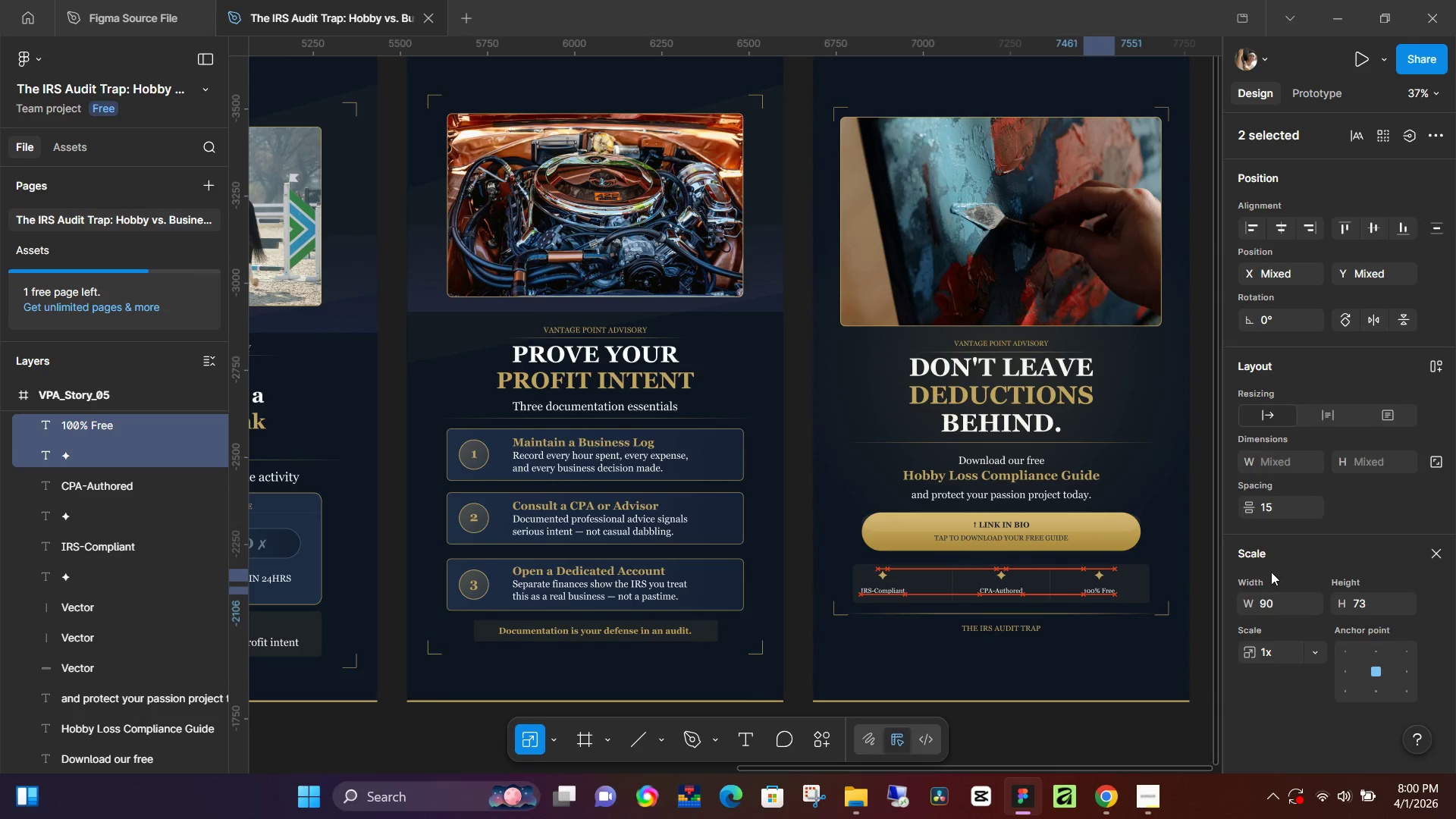 
key(ArrowRight)
 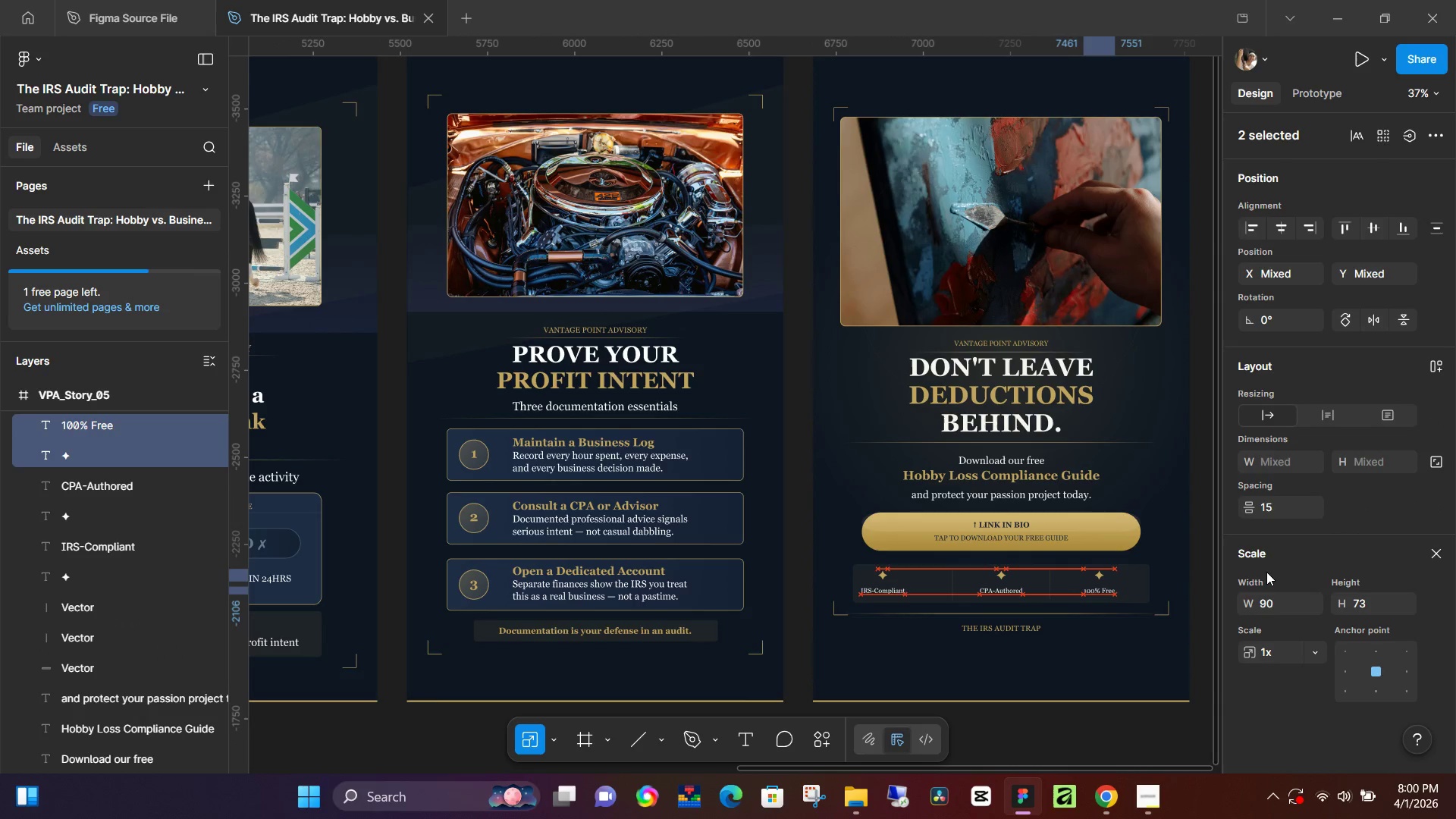 
key(ArrowRight)
 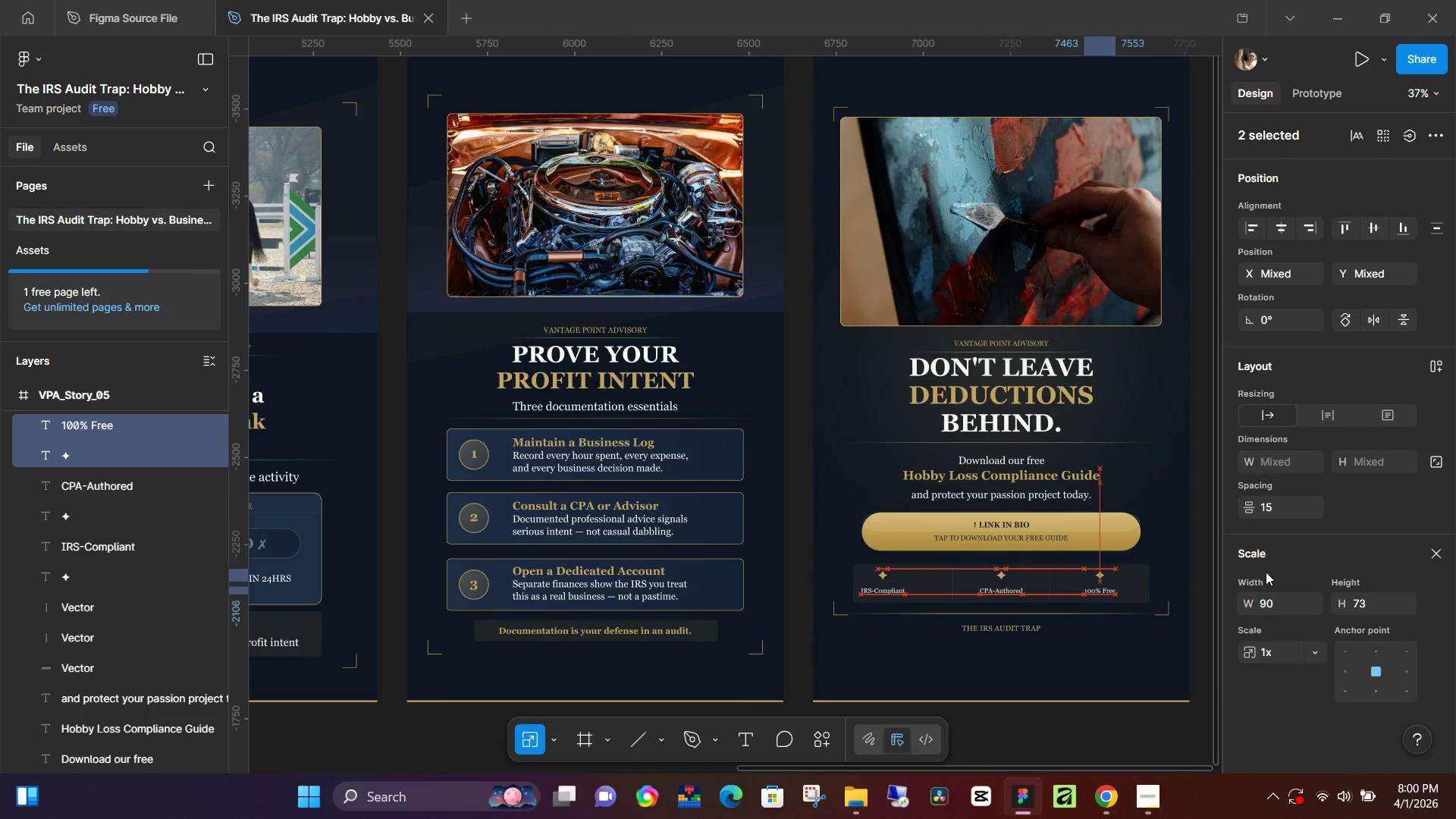 
key(ArrowRight)
 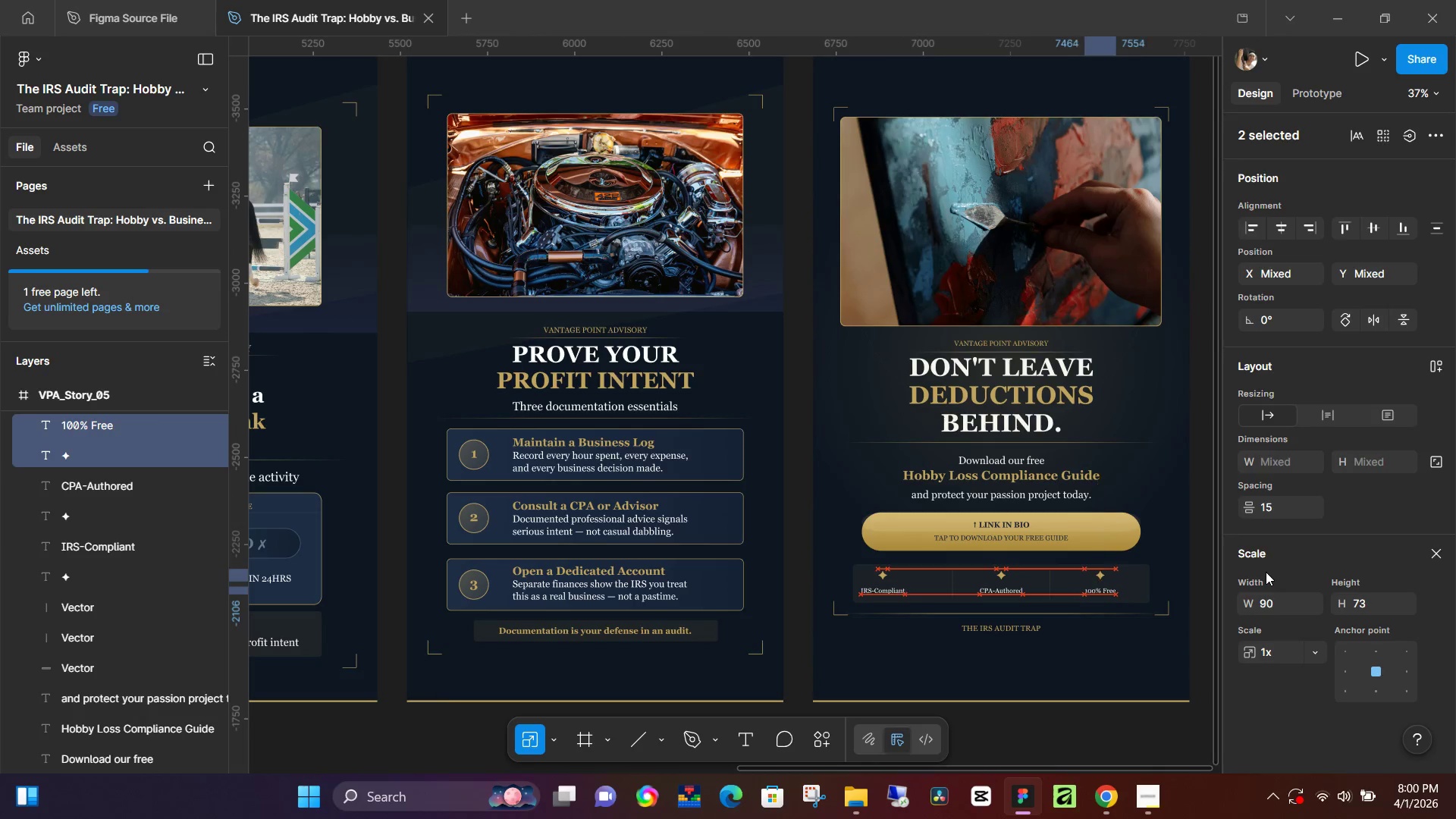 
key(ArrowRight)
 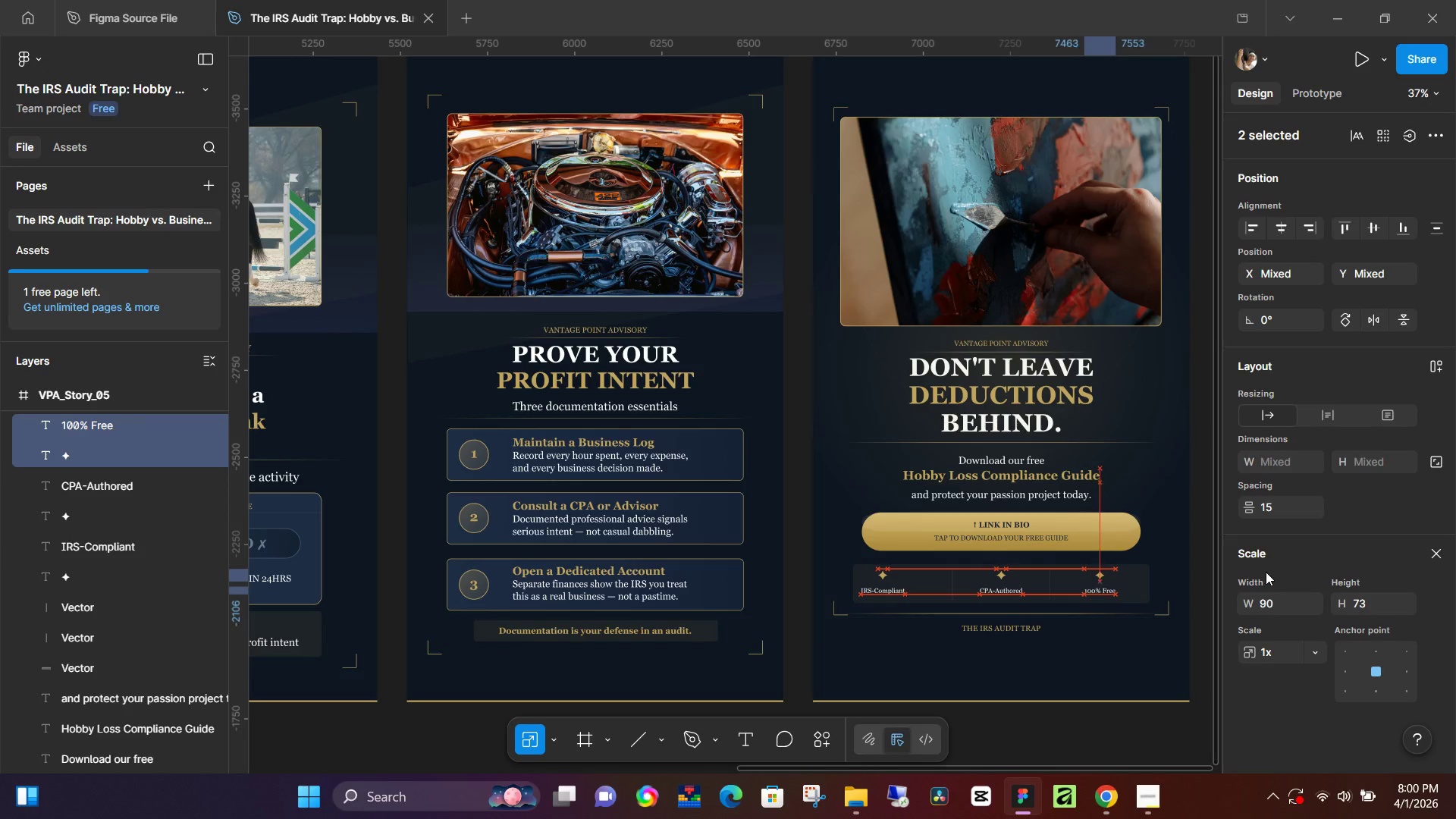 
key(ArrowLeft)
 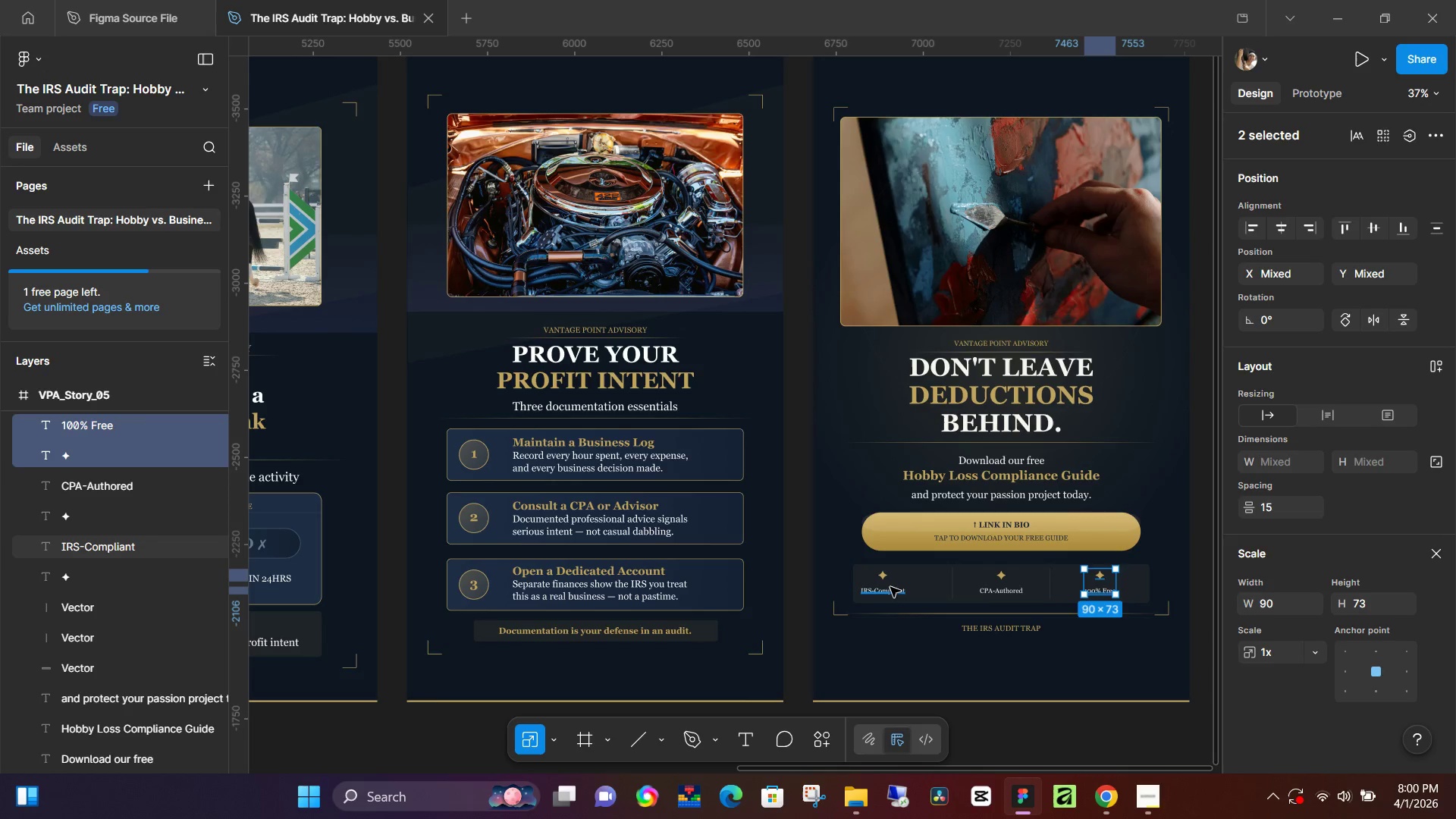 
left_click([890, 590])
 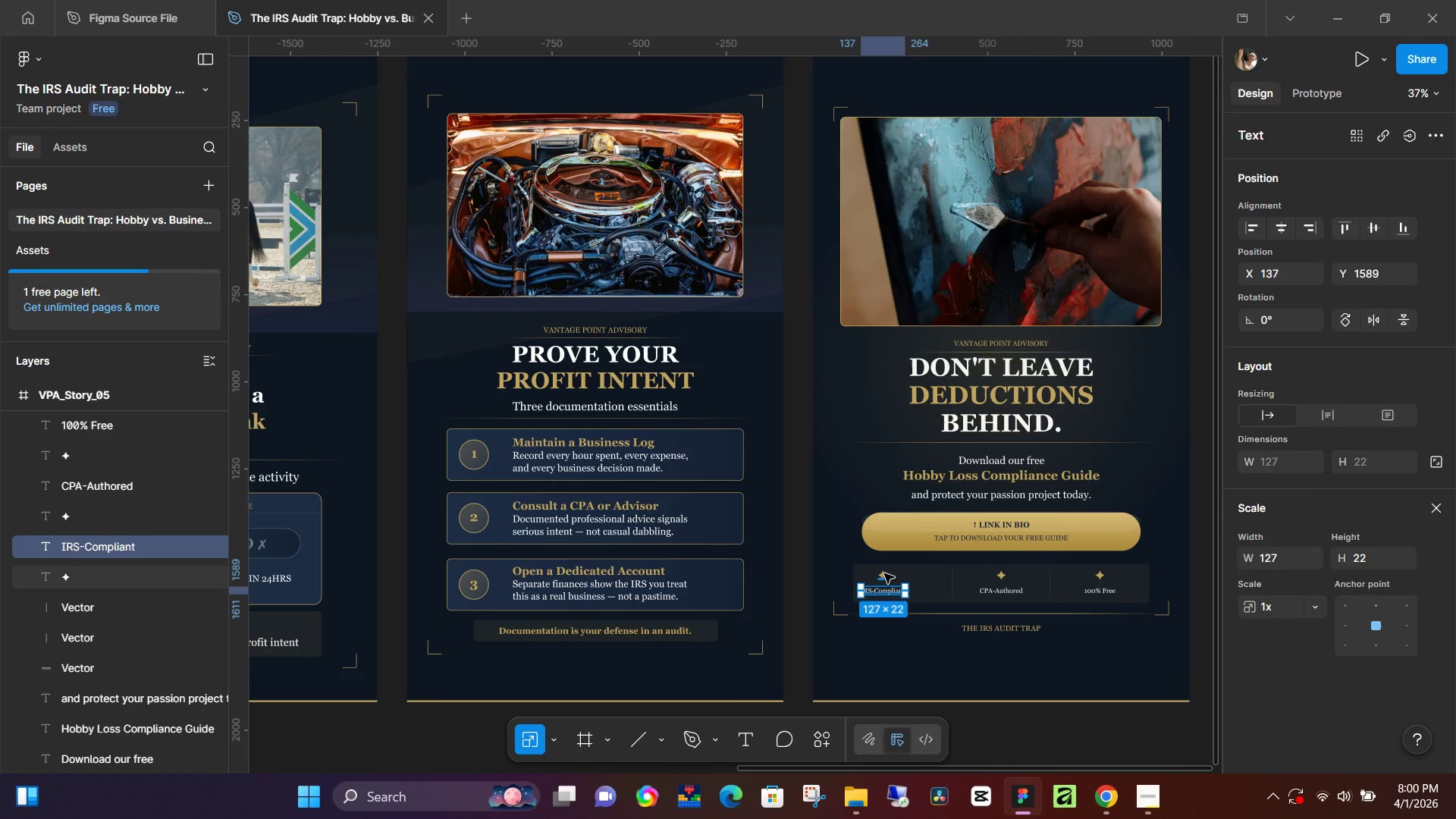 
hold_key(key=ShiftLeft, duration=0.44)
left_click([885, 574])
 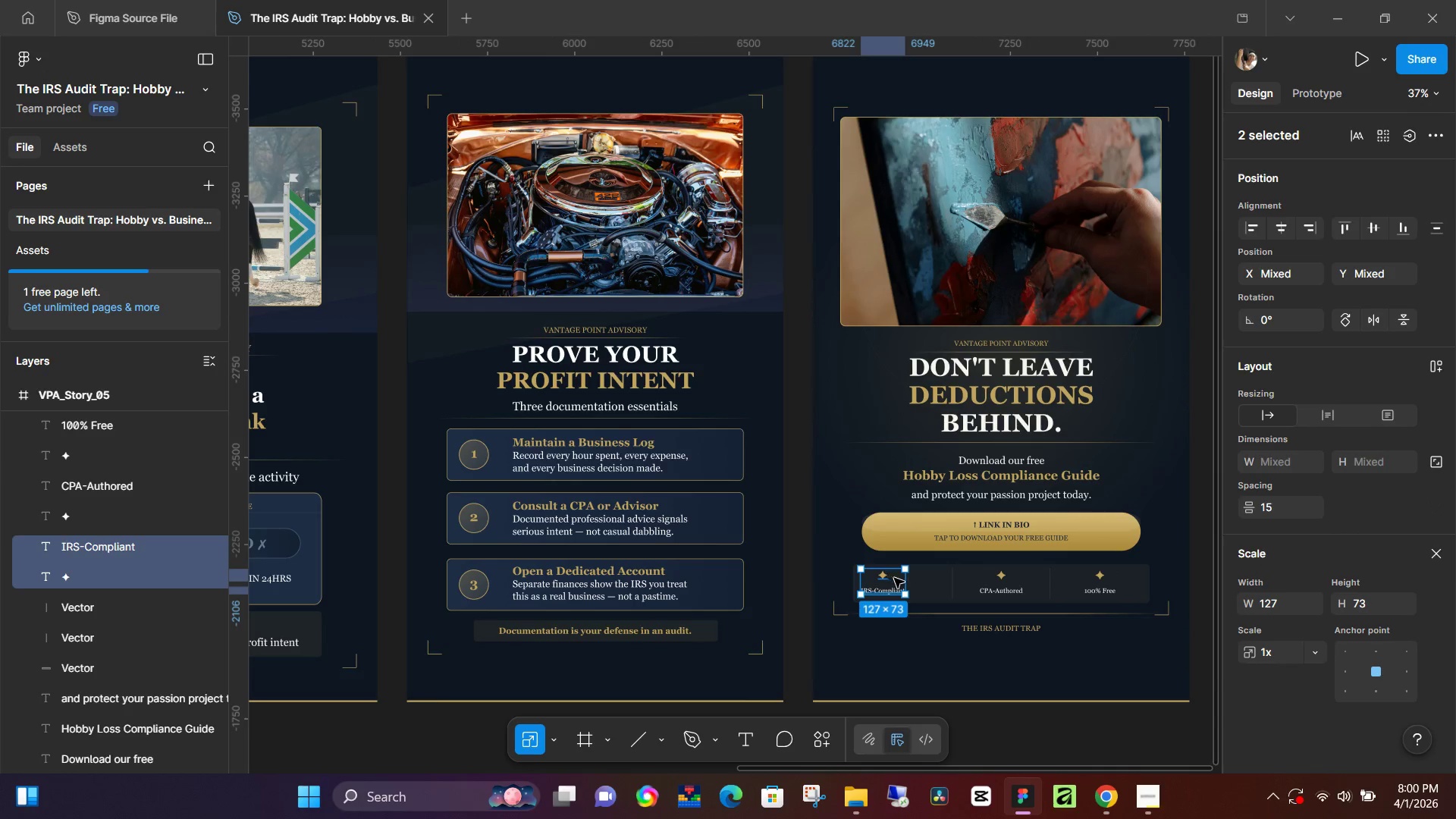 
hold_key(key=ArrowRight, duration=1.52)
 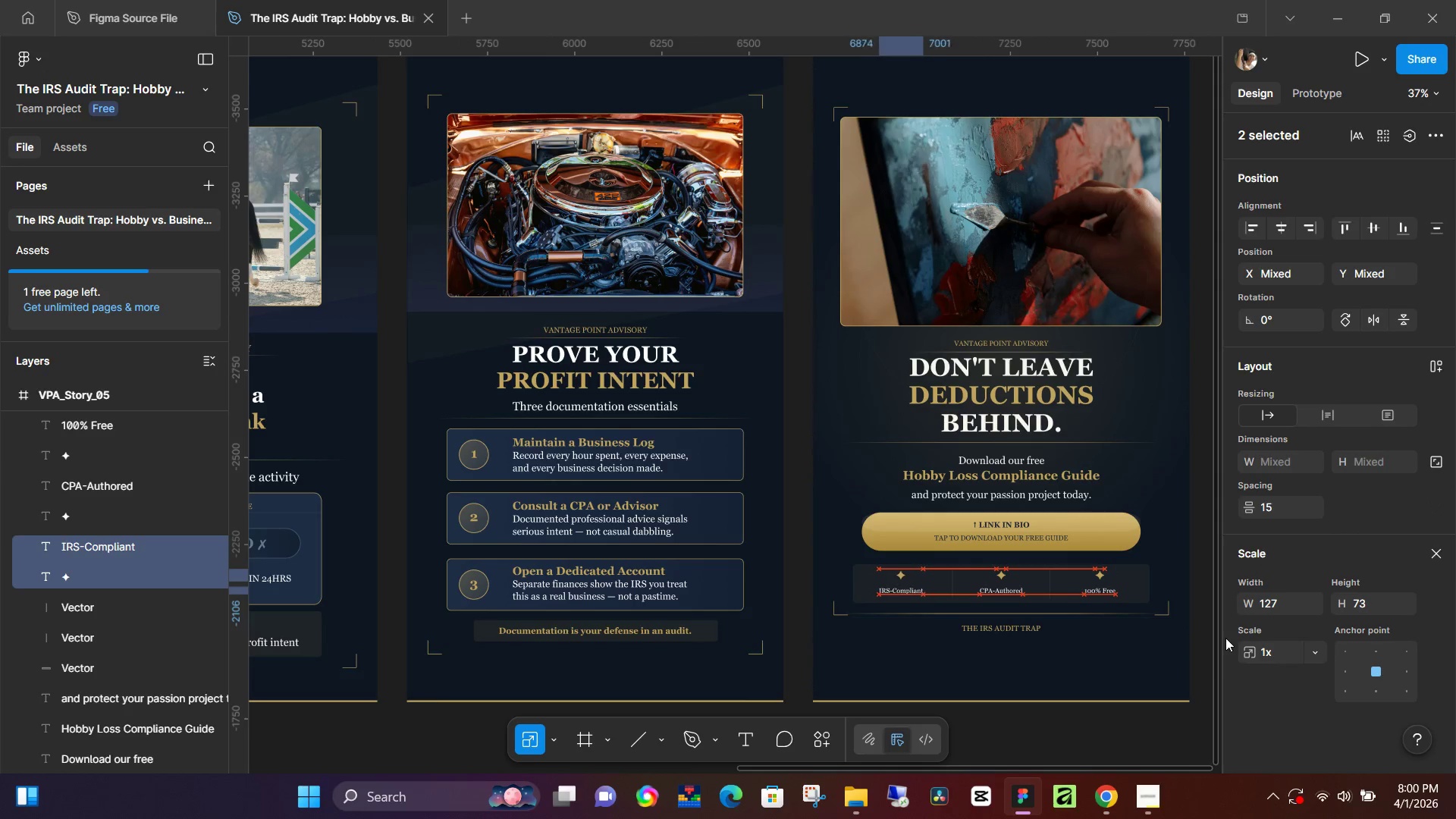 
hold_key(key=ArrowRight, duration=0.78)
 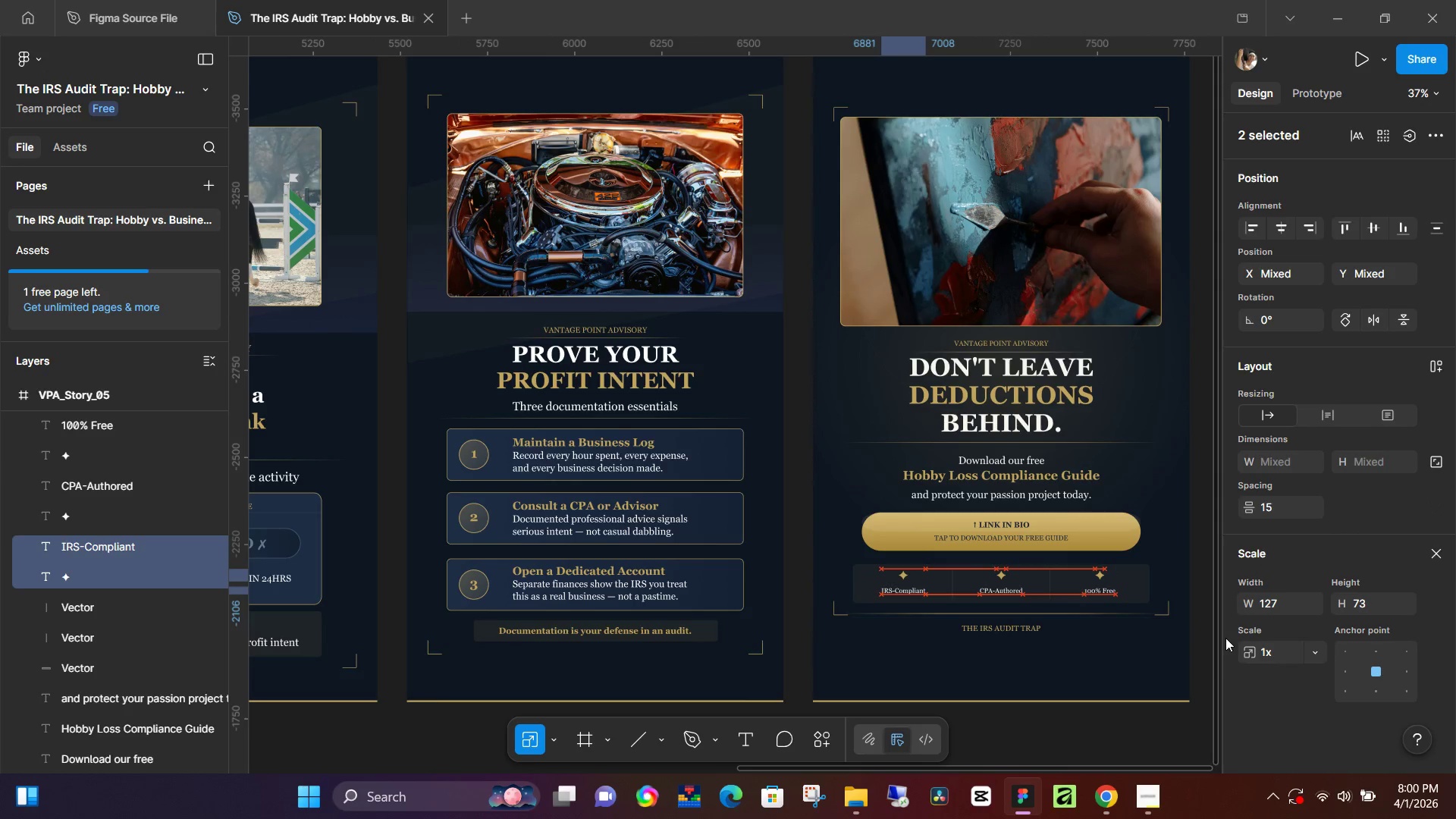 
key(ArrowRight)
 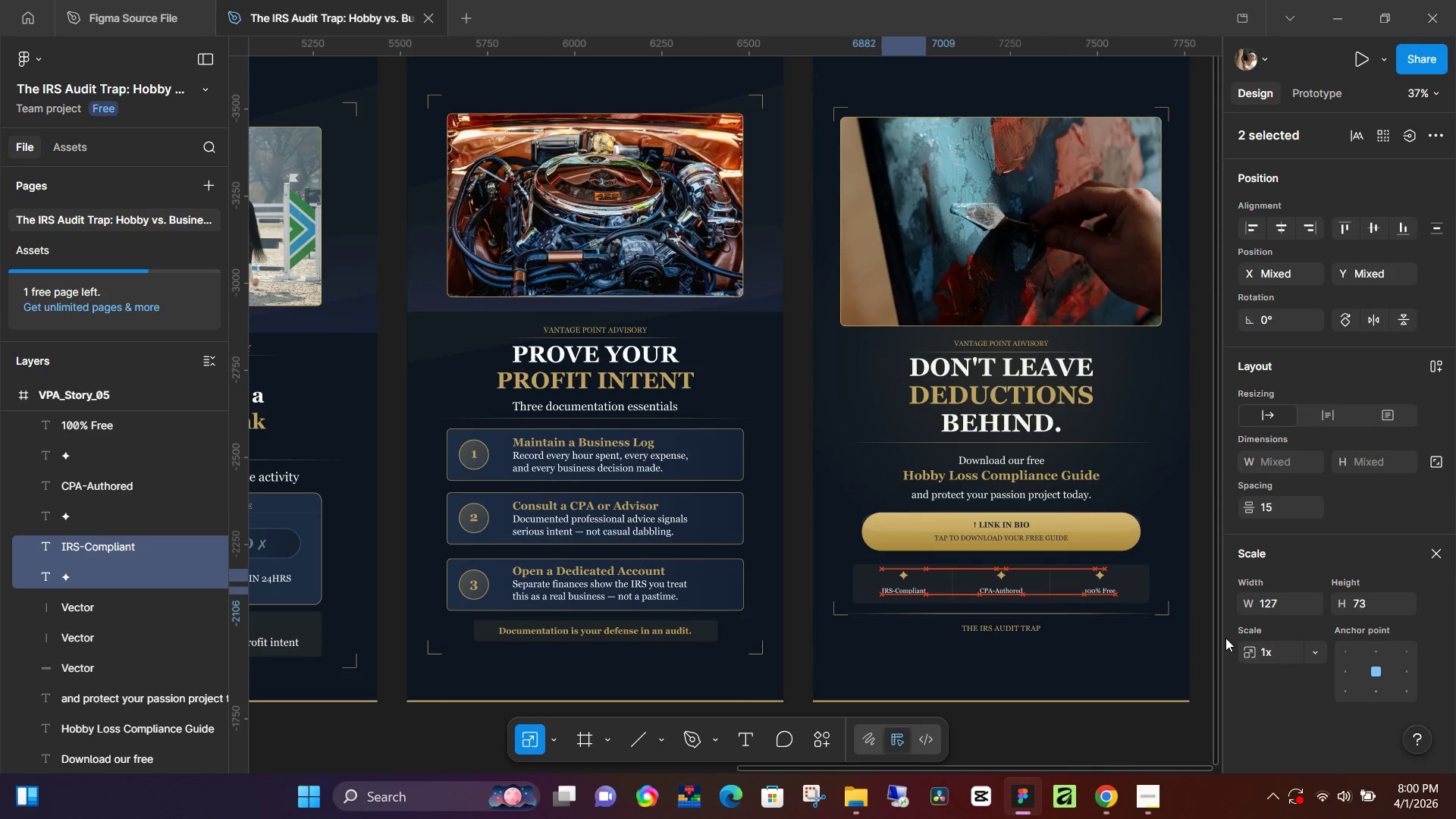 
hold_key(key=ArrowRight, duration=0.89)
 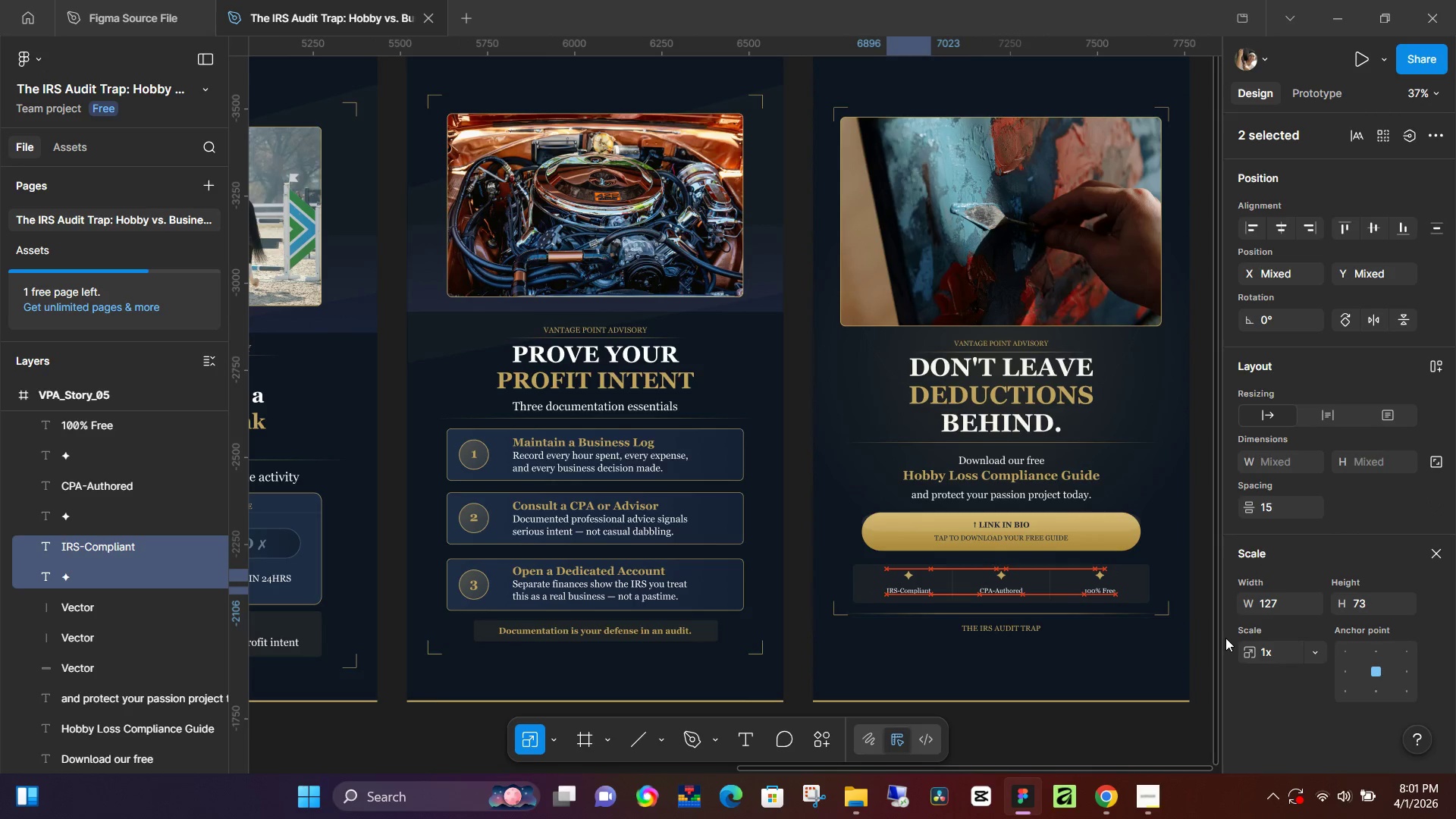 
hold_key(key=ArrowRight, duration=0.89)
 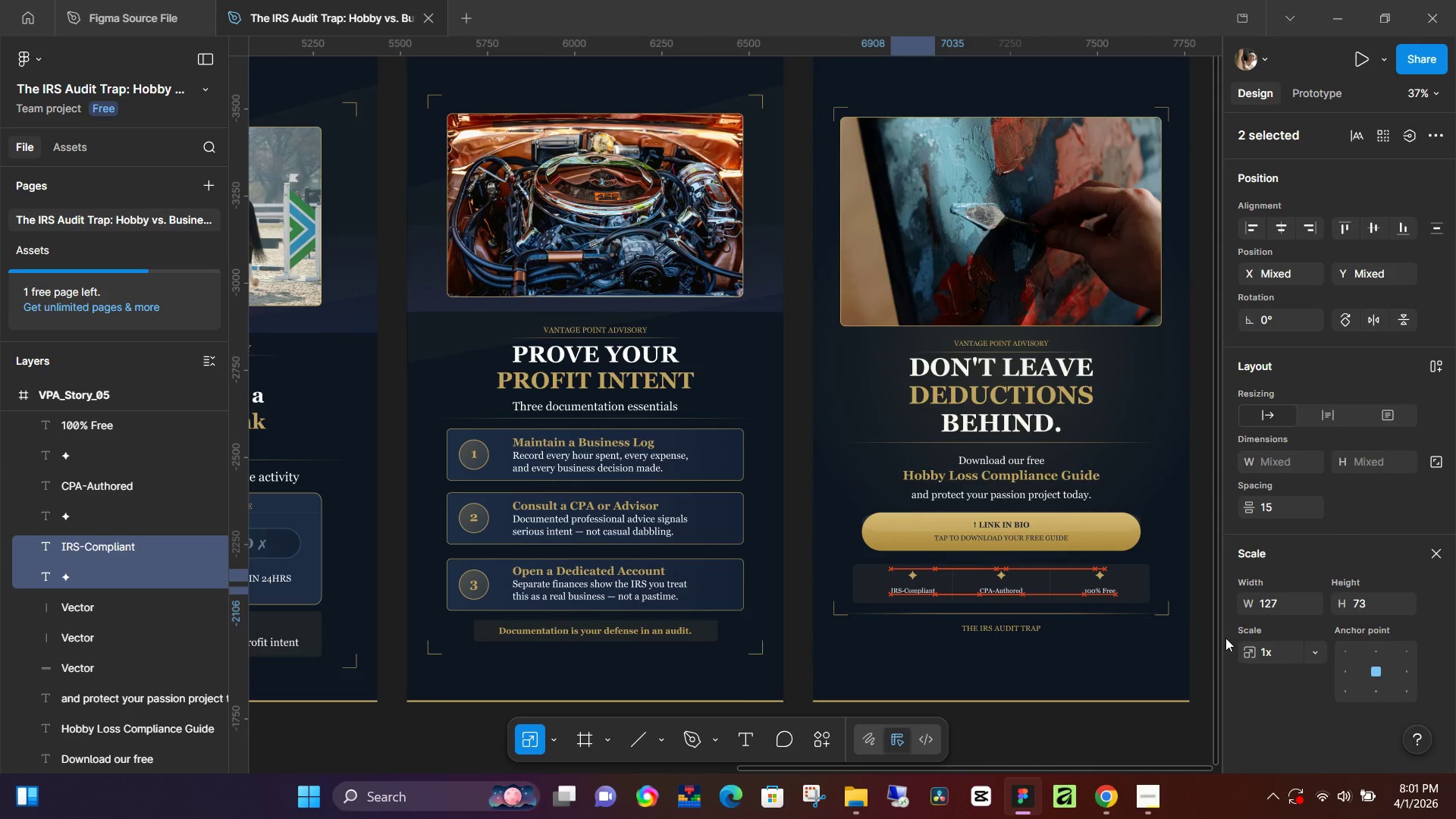 
hold_key(key=ArrowLeft, duration=0.64)
 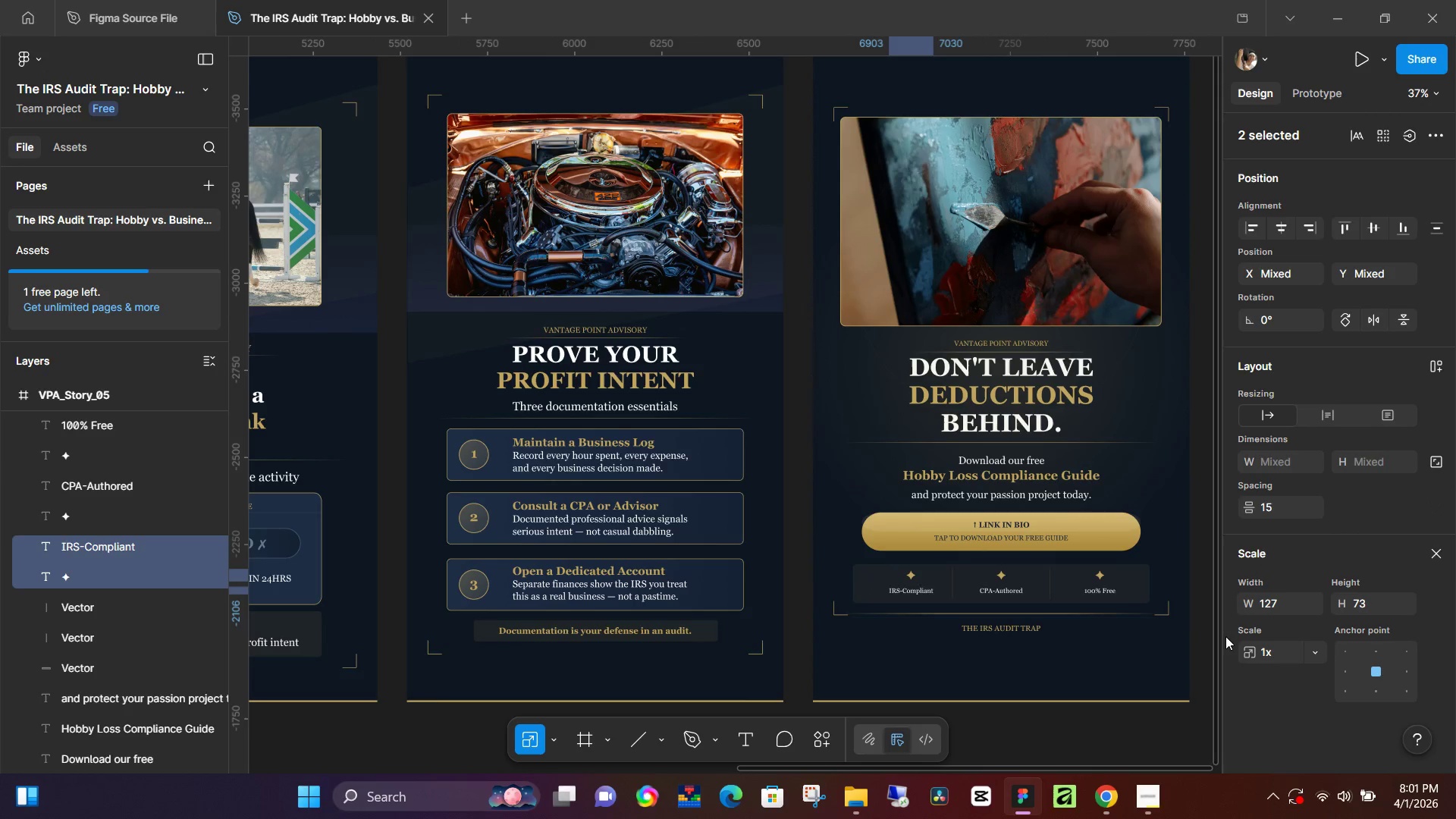 
hold_key(key=ArrowLeft, duration=0.94)
 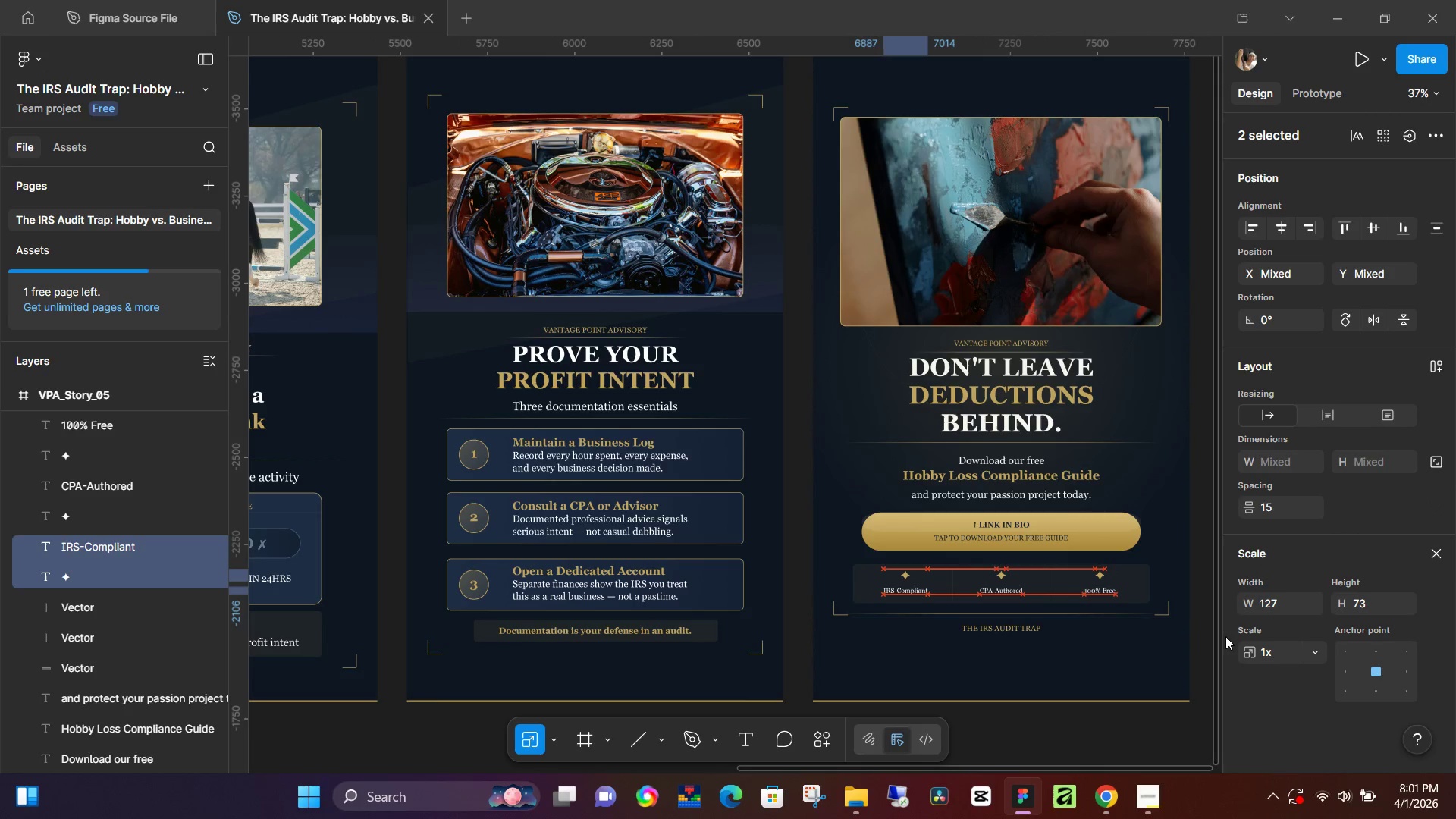 
hold_key(key=ArrowLeft, duration=0.64)
 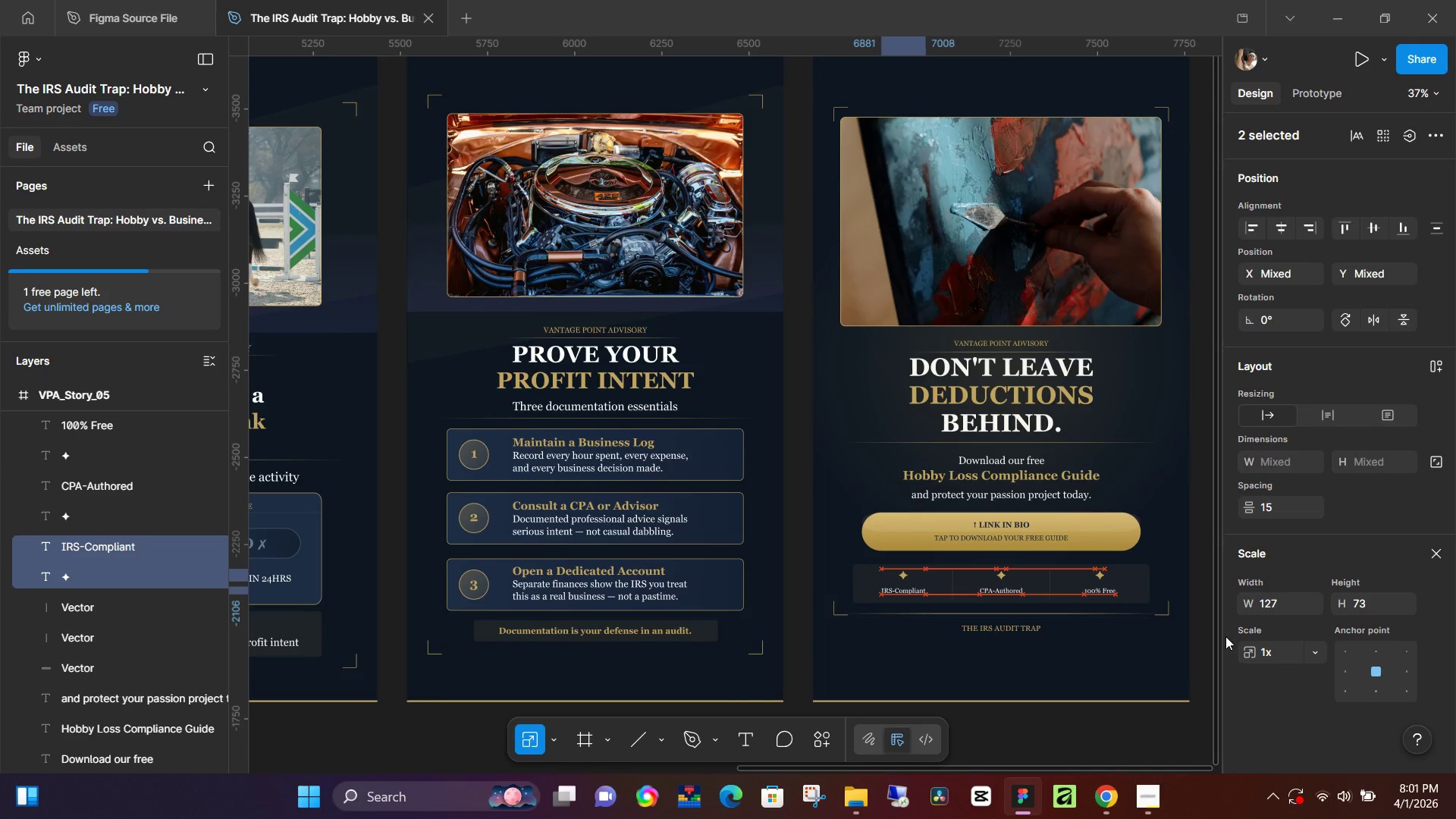 
hold_key(key=ArrowLeft, duration=0.7)
 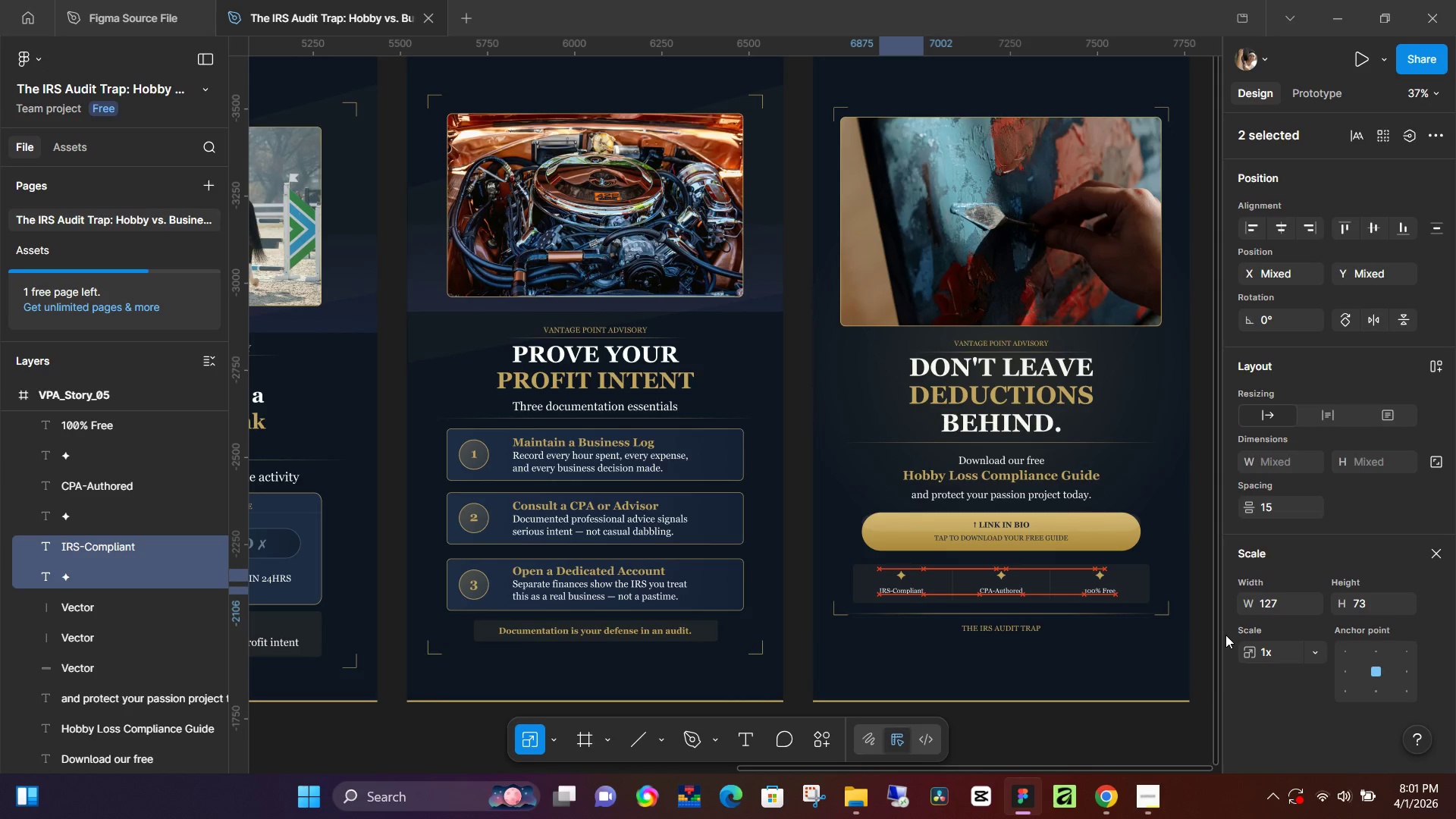 
hold_key(key=ArrowRight, duration=0.86)
 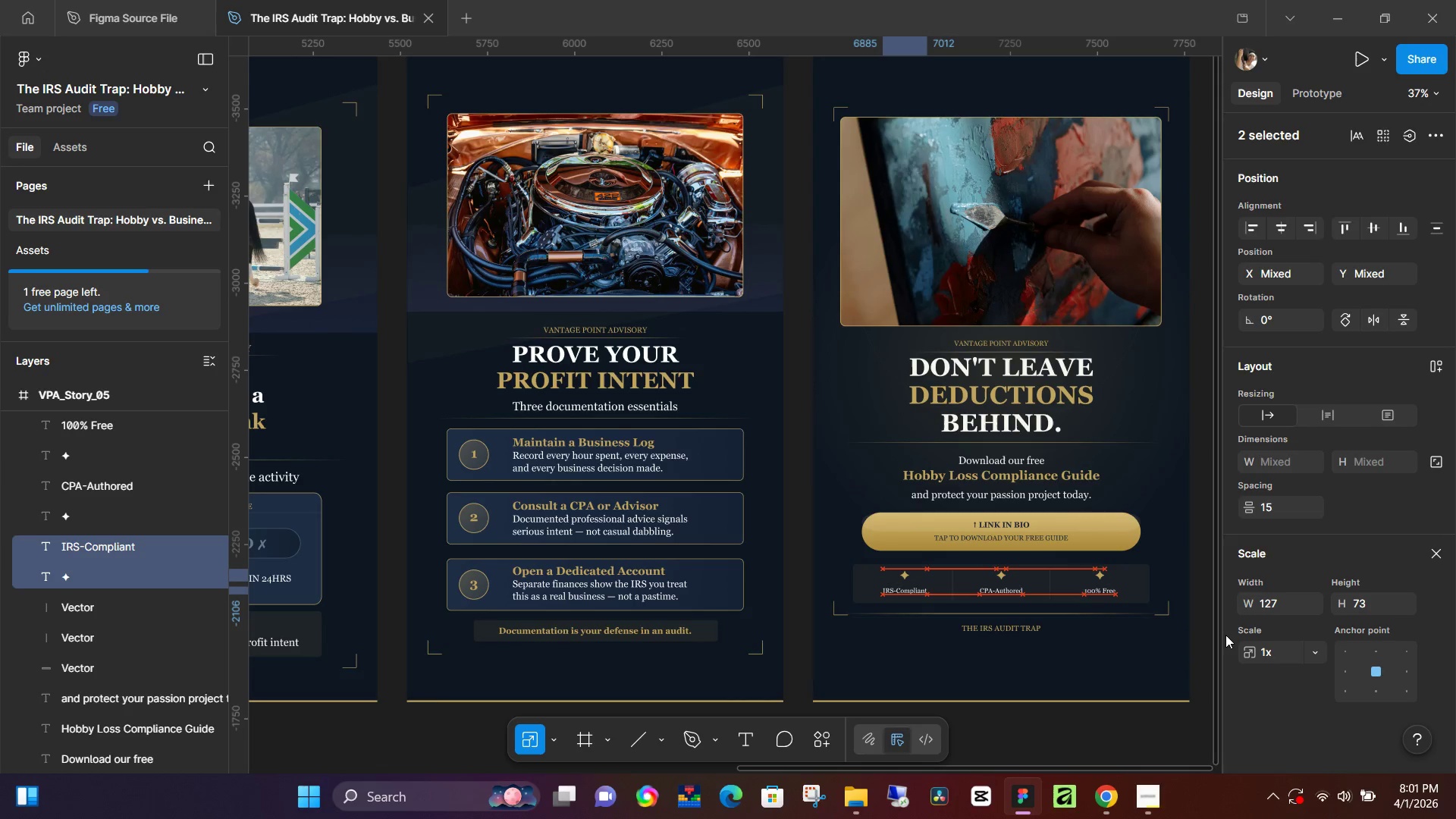 
hold_key(key=ArrowRight, duration=1.72)
 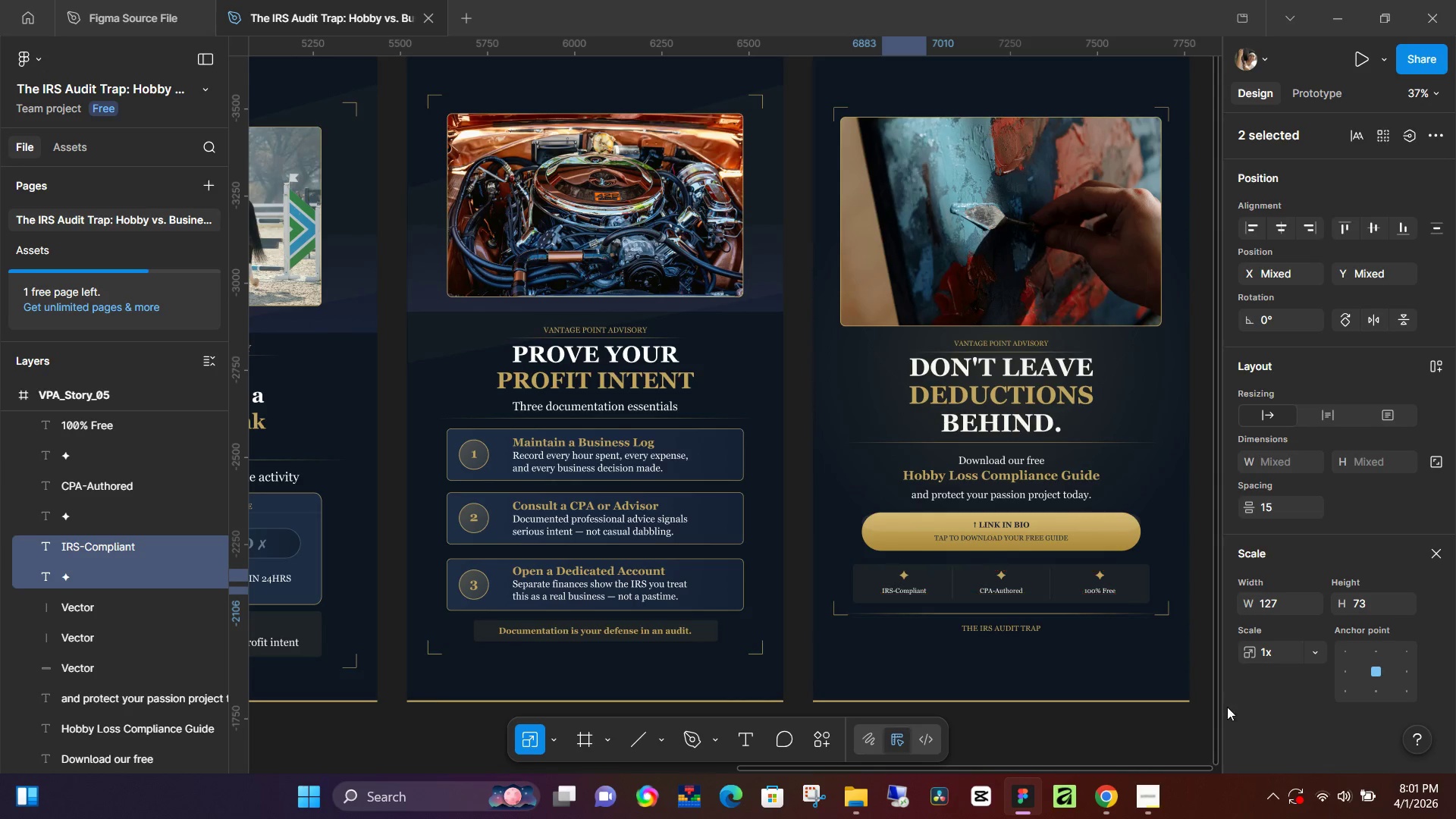 
key(ArrowLeft)
 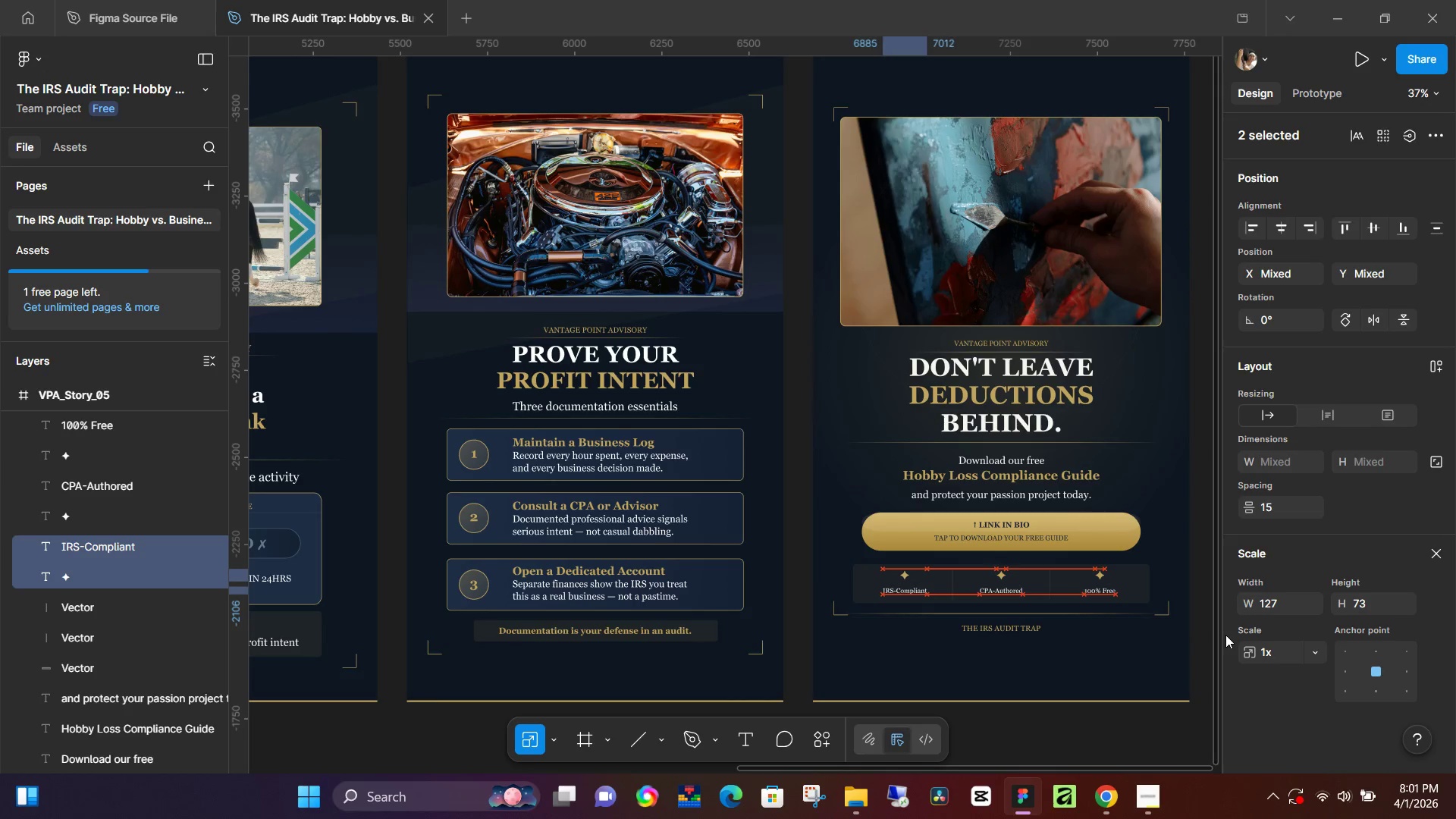 
key(ArrowLeft)
 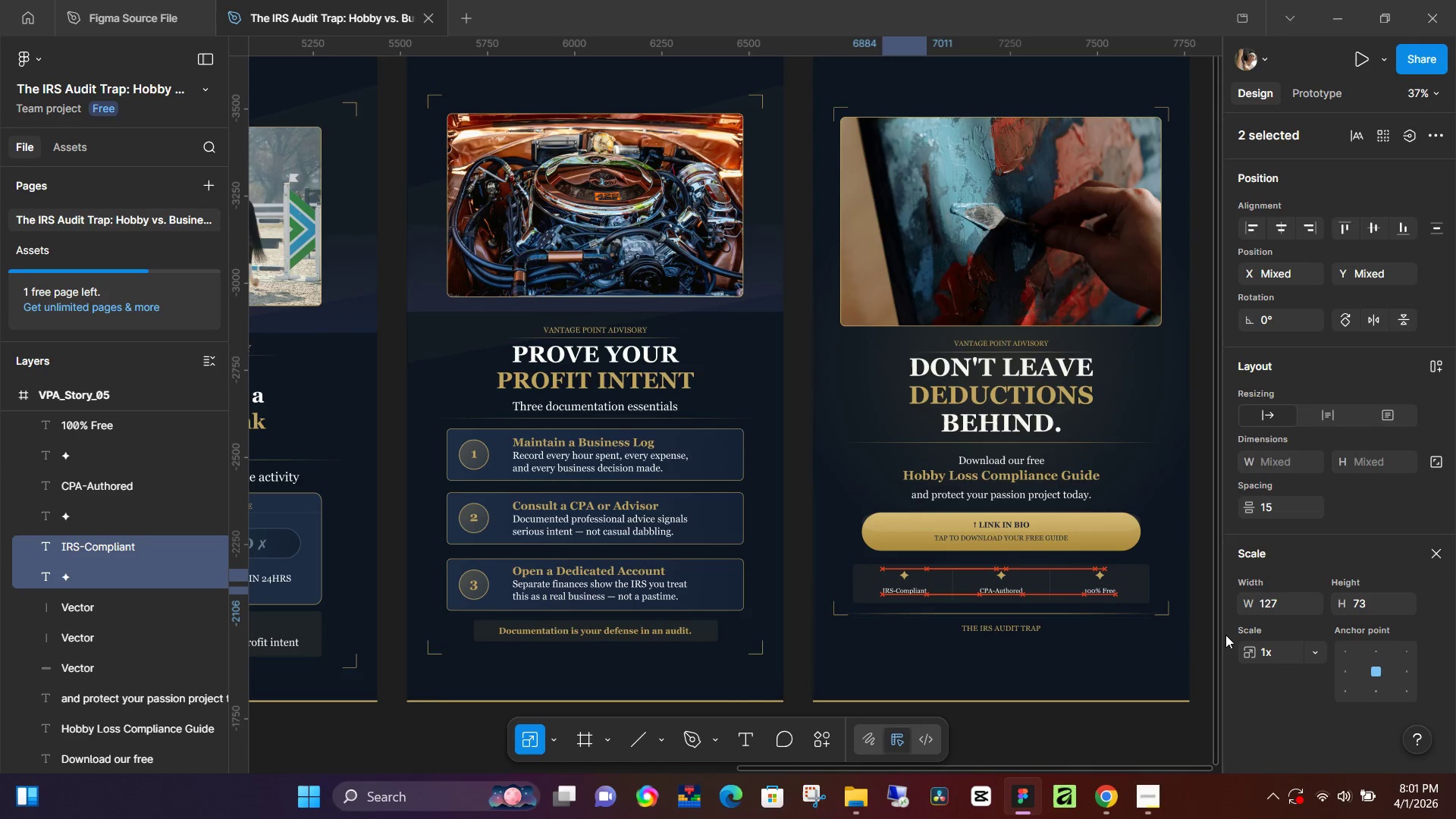 
key(ArrowLeft)
 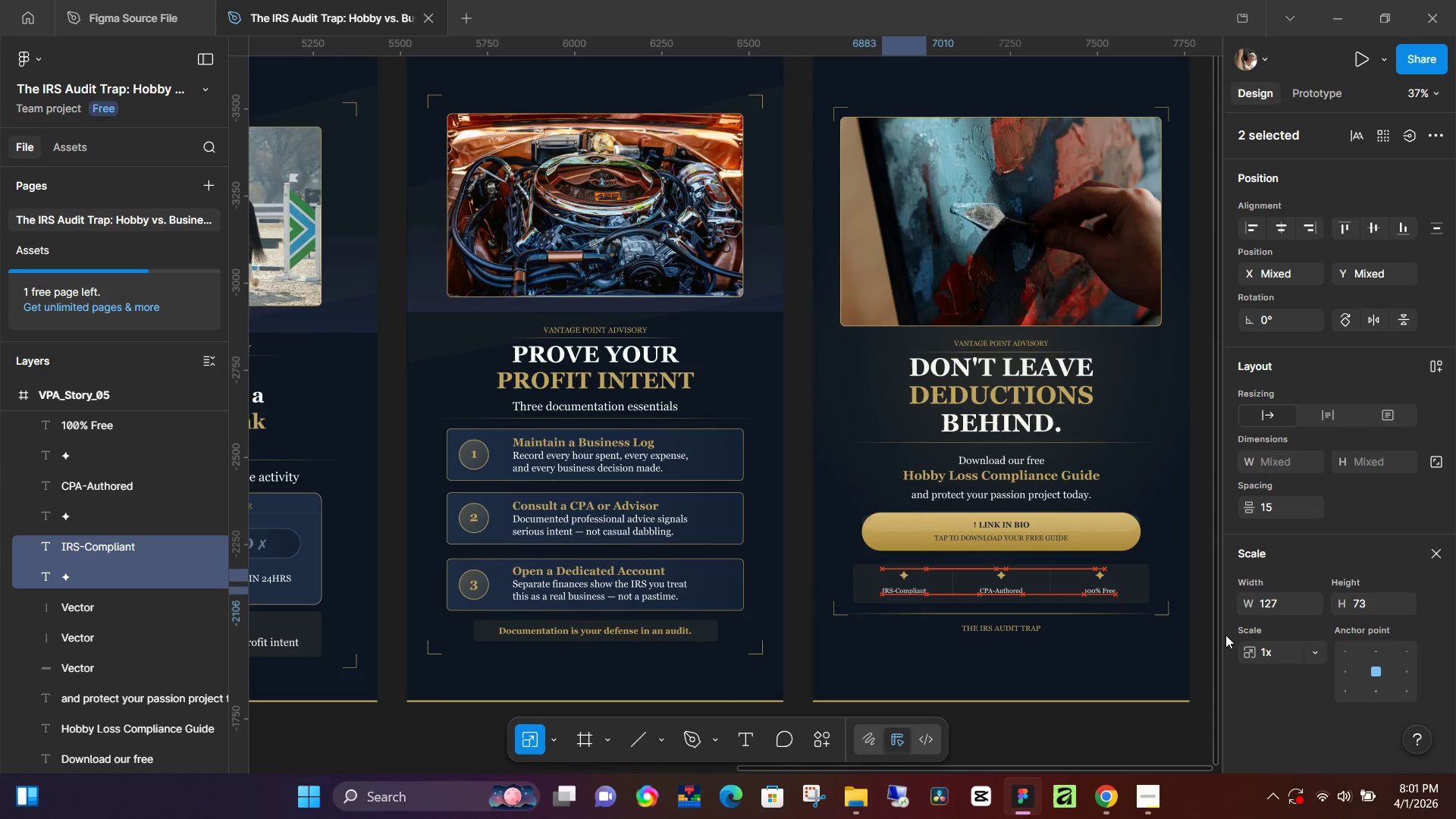 
key(ArrowLeft)
 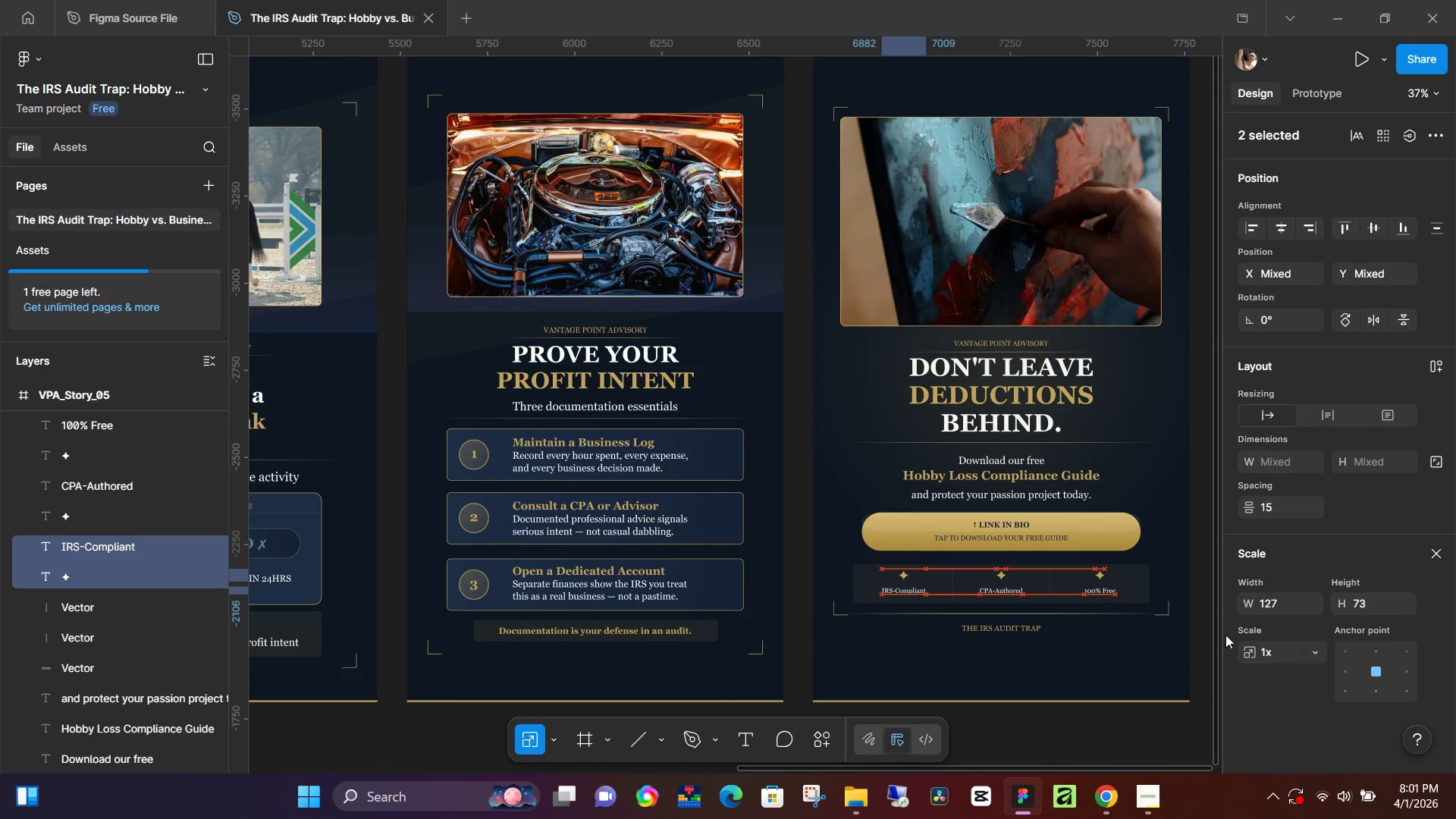 
key(ArrowLeft)
 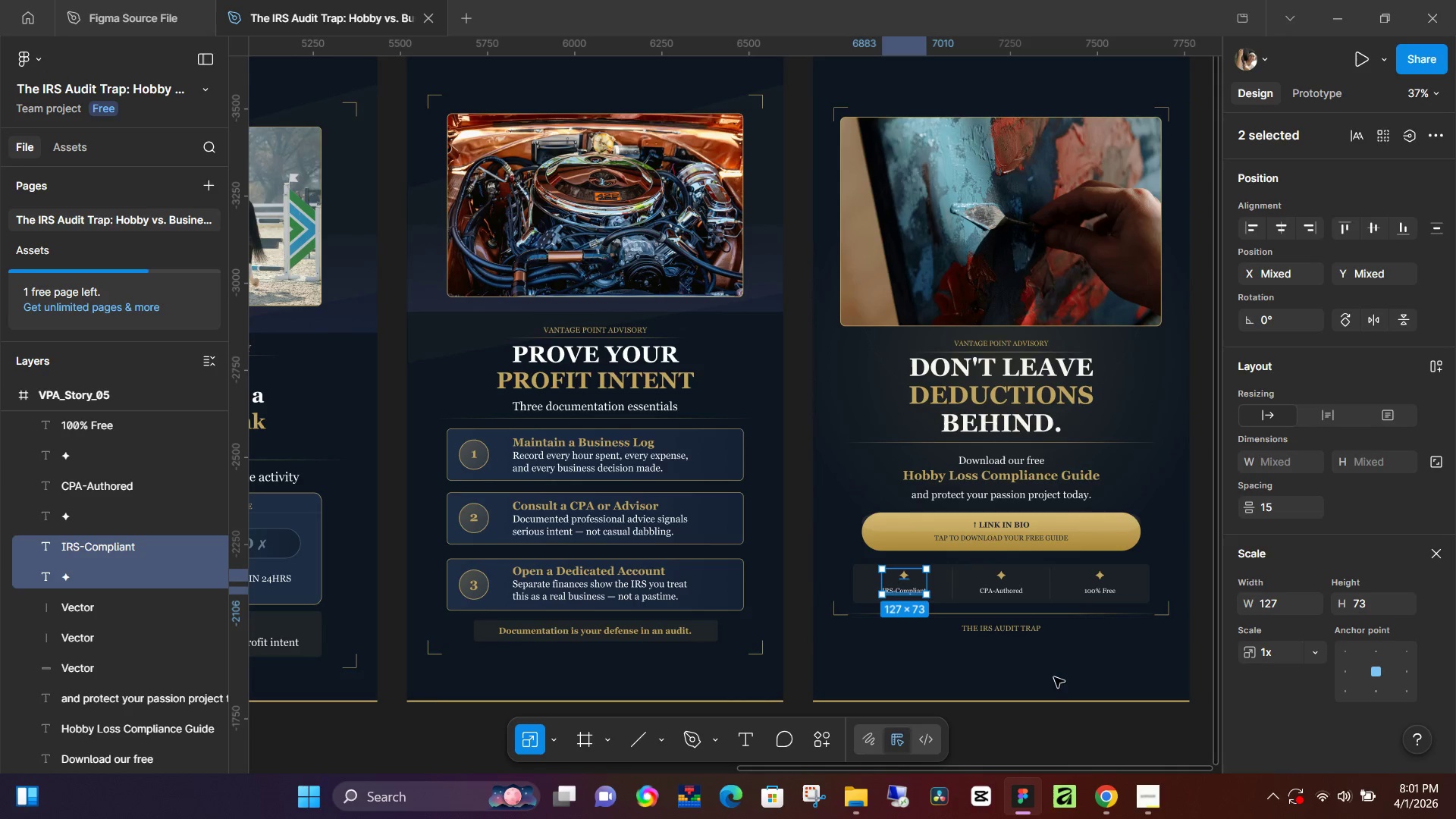 
left_click([1053, 678])
 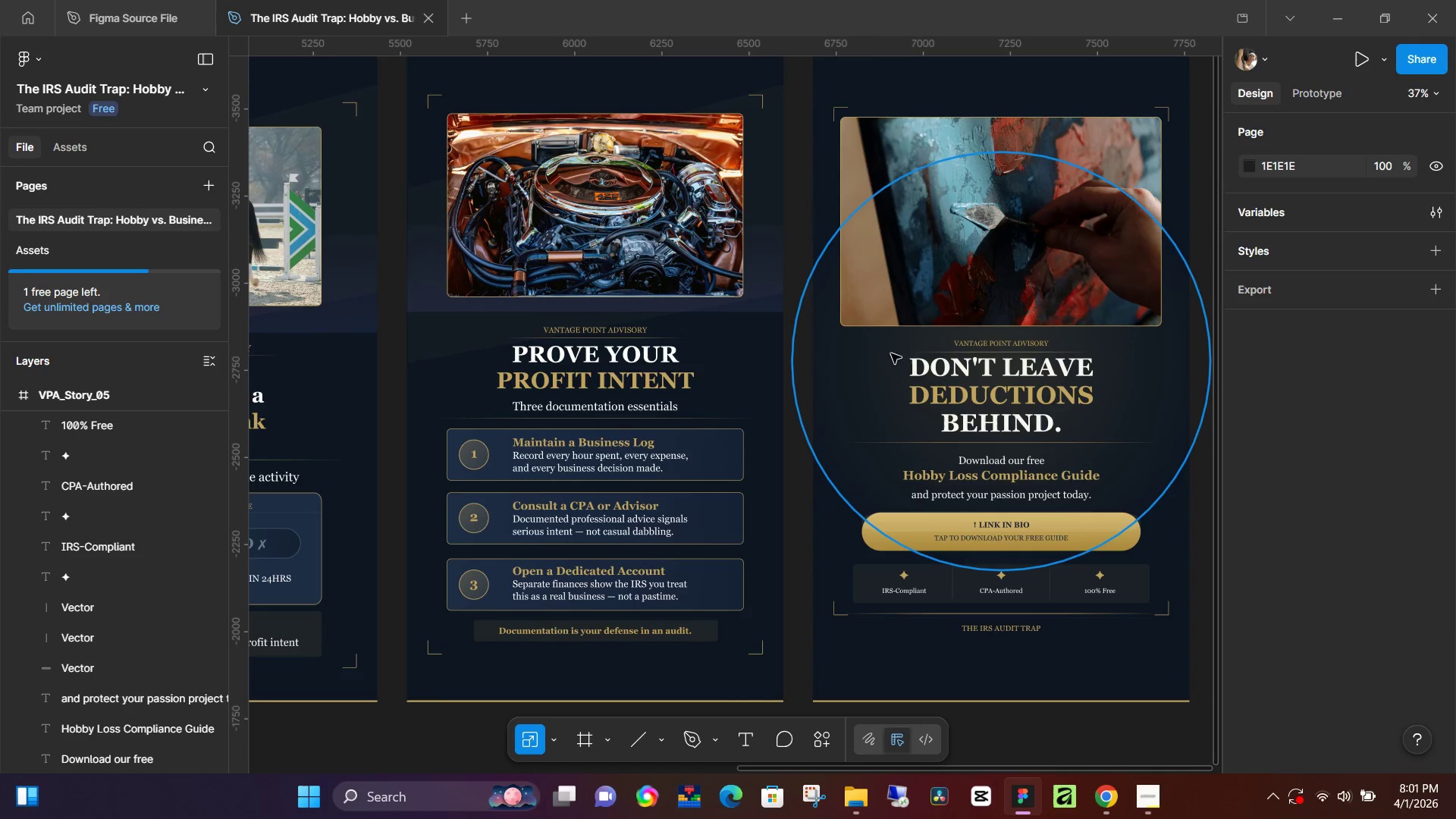 
left_click([857, 245])
 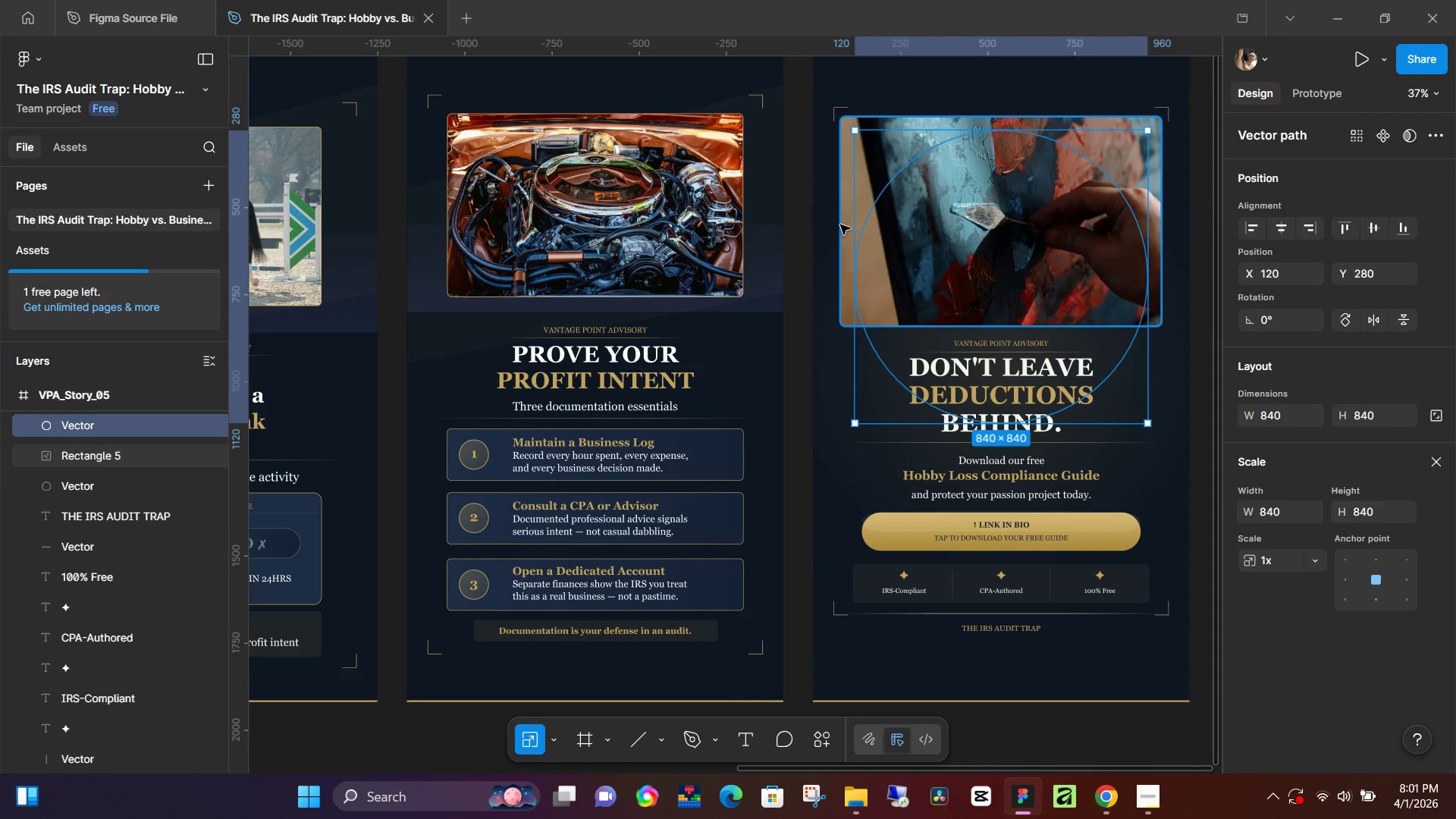 
left_click([840, 224])
 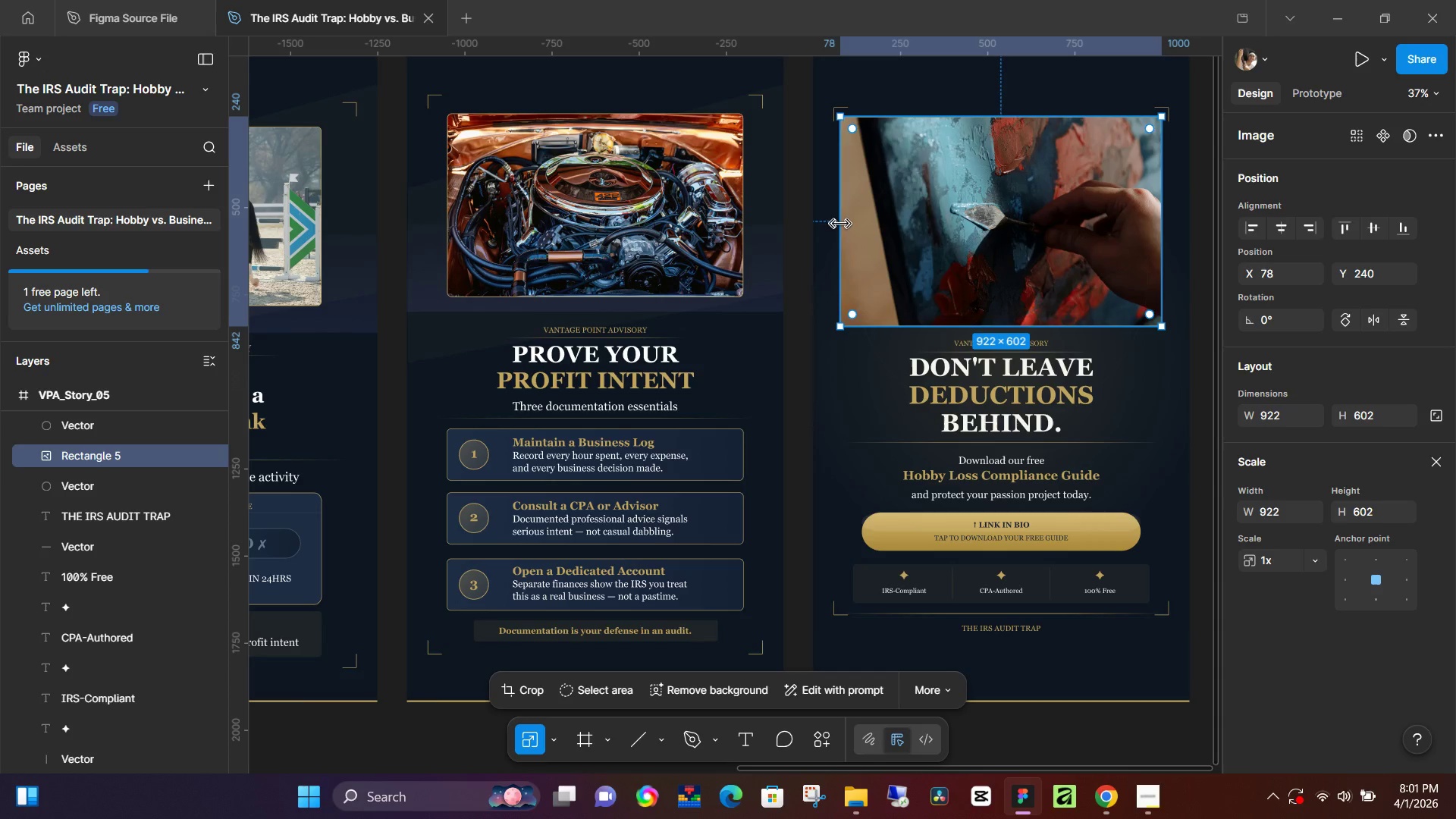 
left_click_drag(start_coordinate=[840, 223], to_coordinate=[854, 222])
 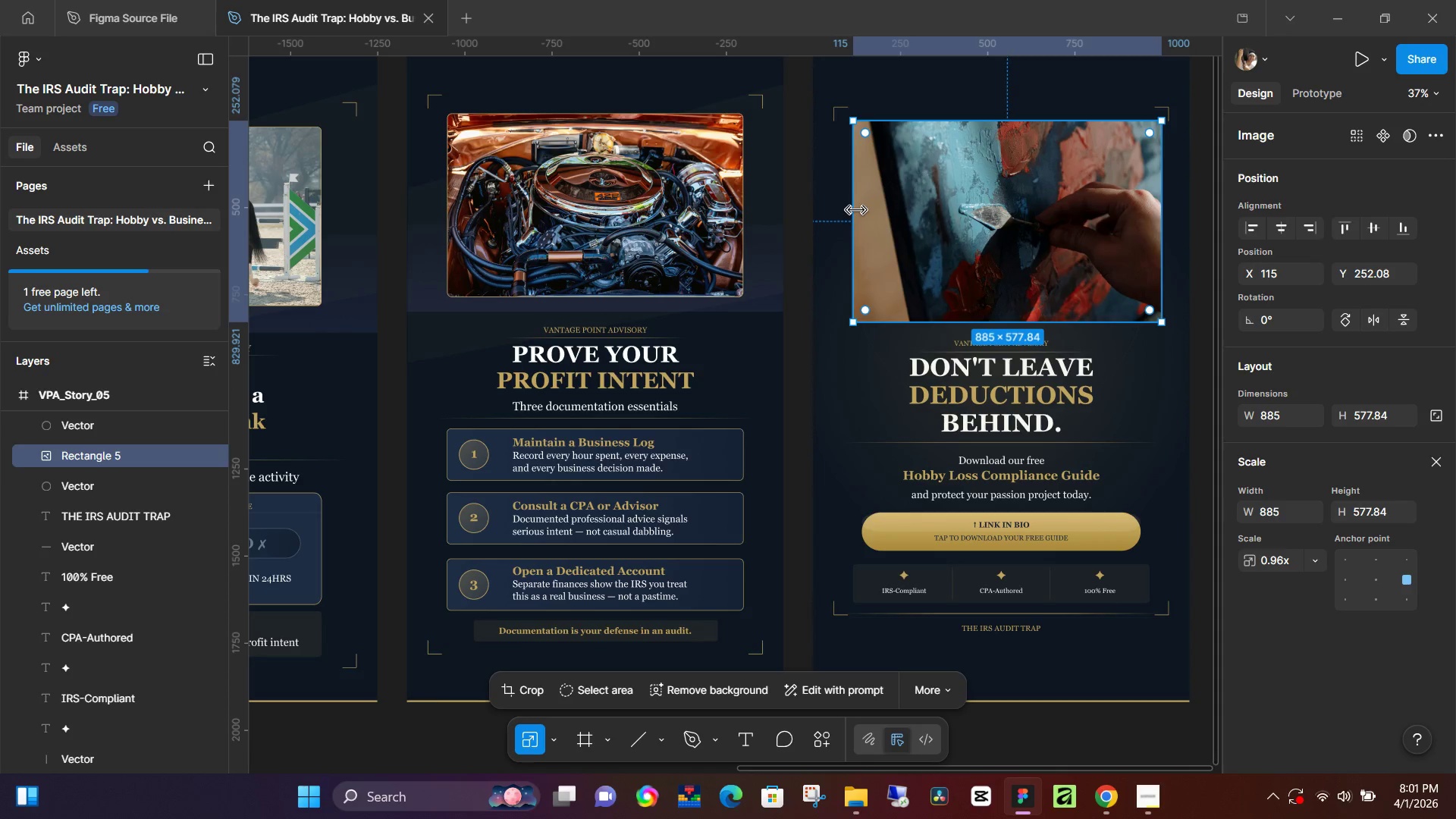 
left_click_drag(start_coordinate=[856, 209], to_coordinate=[867, 209])
 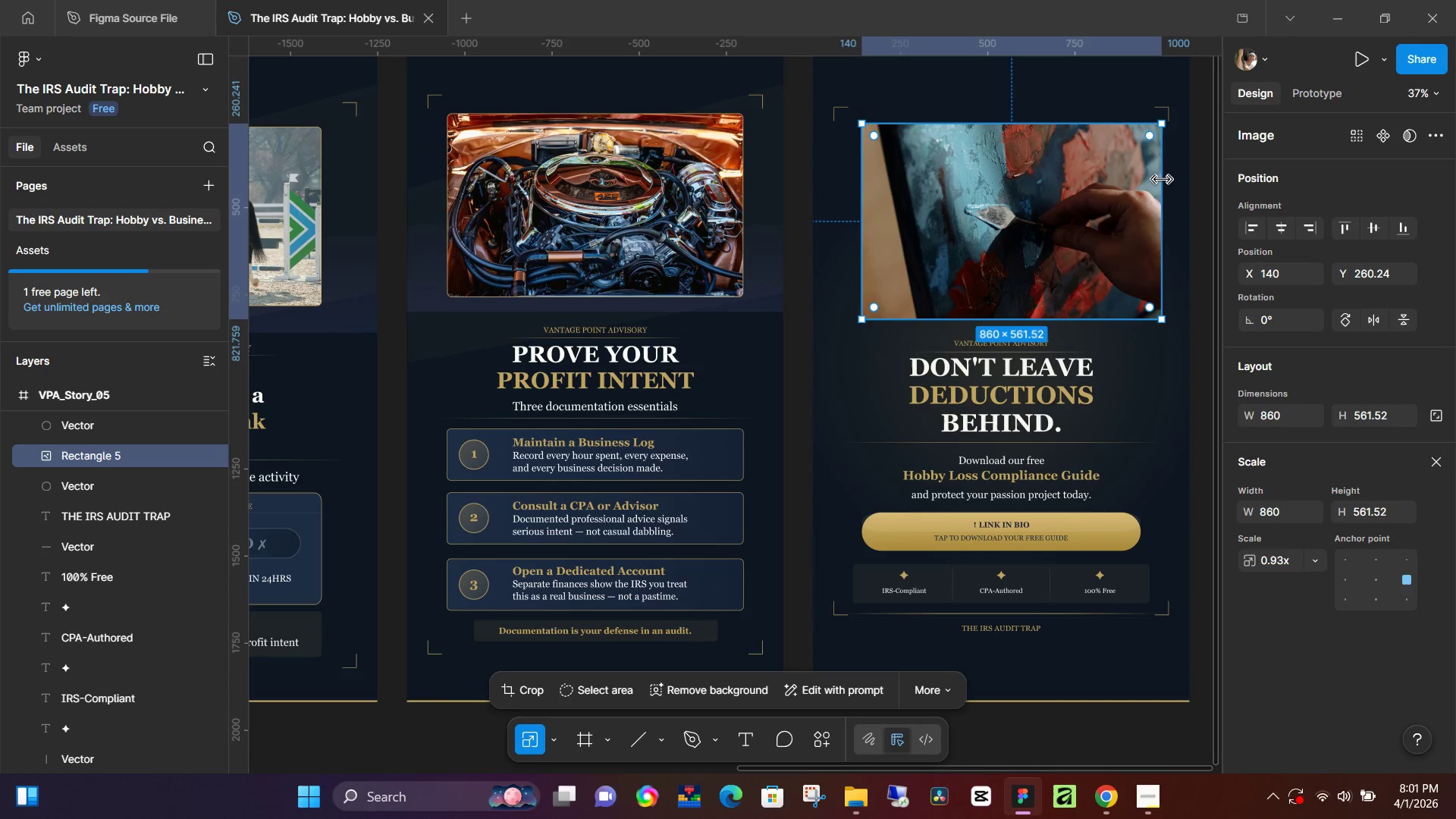 
left_click_drag(start_coordinate=[1162, 180], to_coordinate=[1138, 180])
 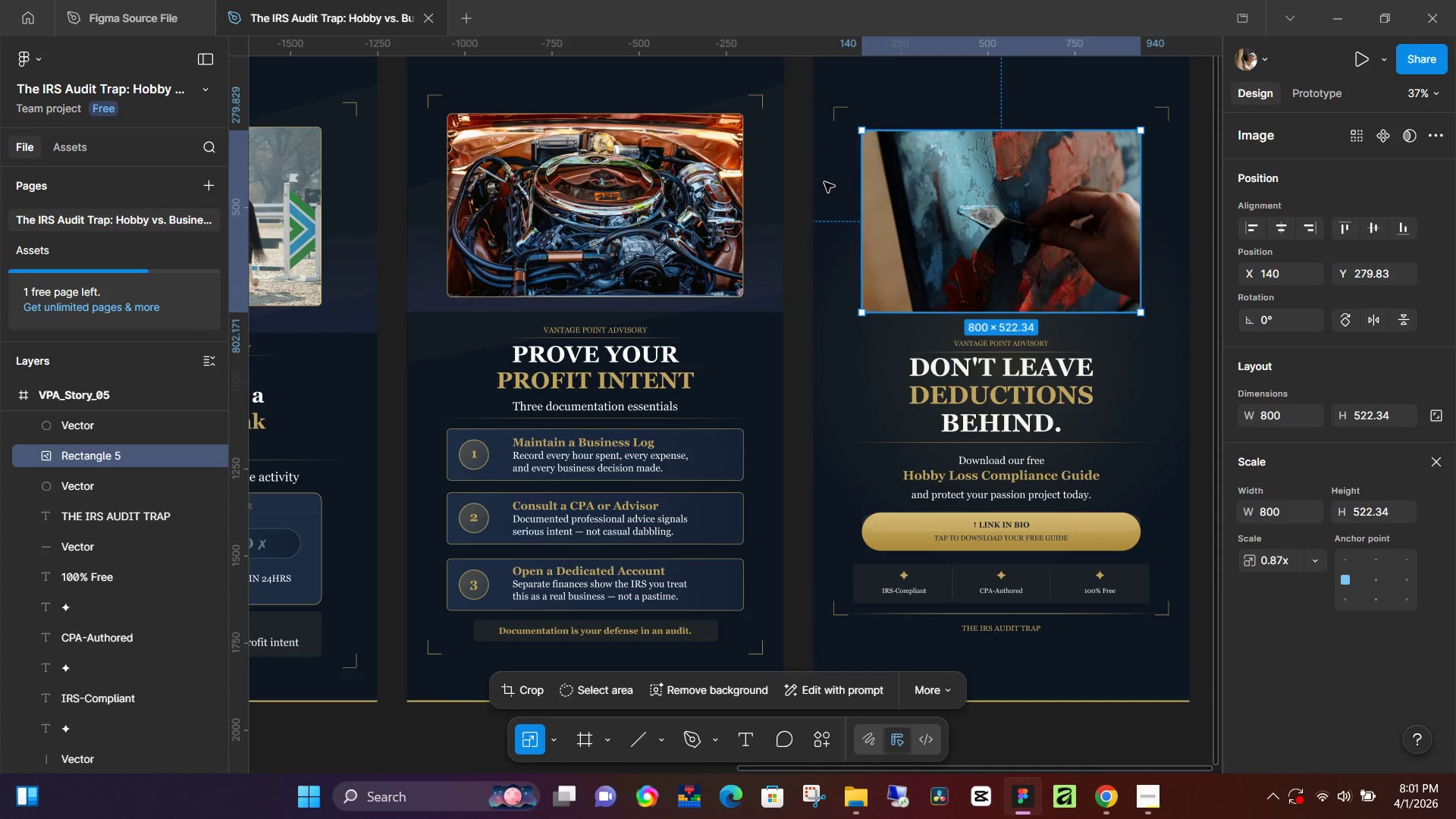 
left_click([805, 186])
 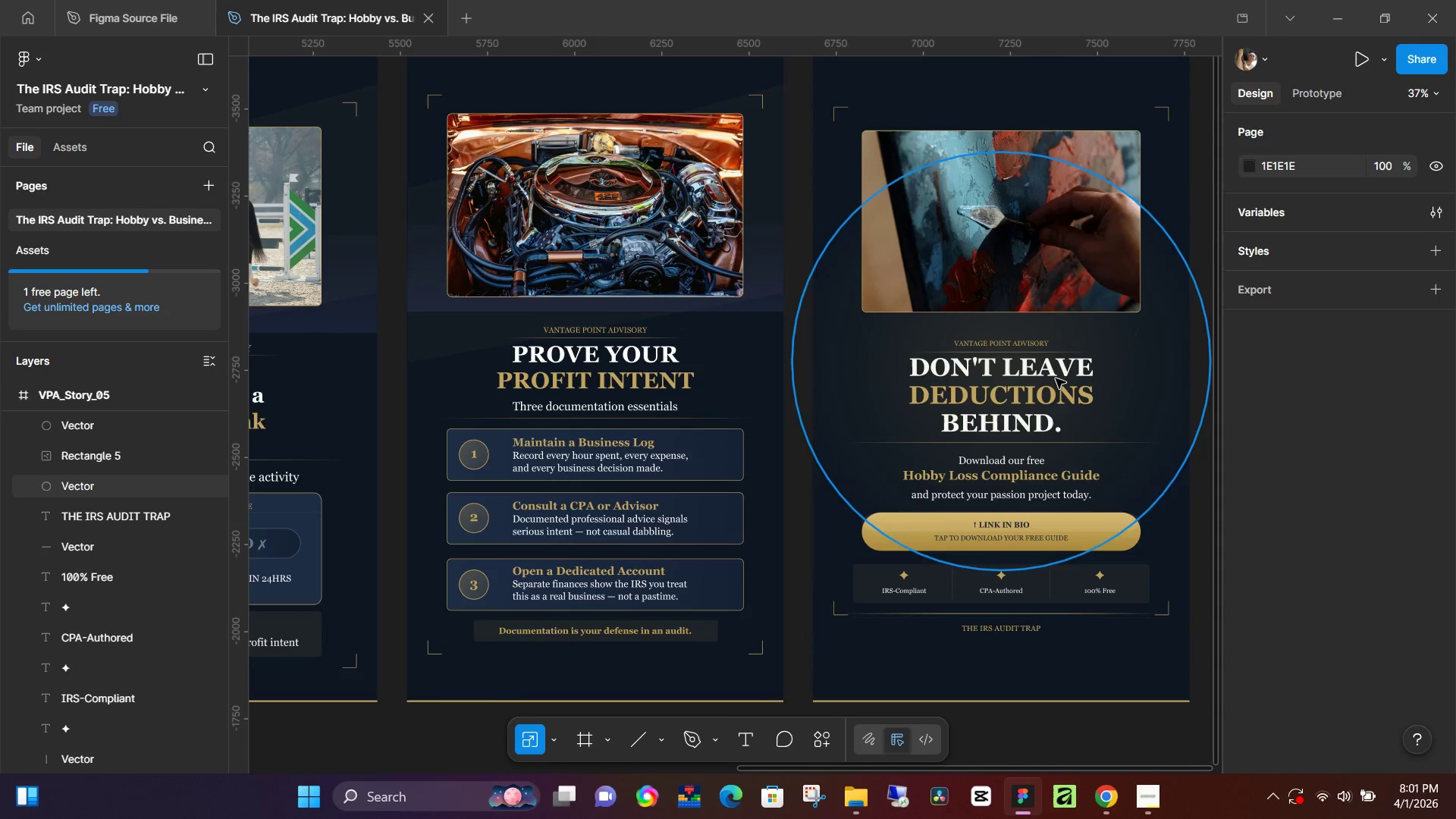 
scroll: coordinate [1004, 384], scroll_direction: up, amount: 4.0
 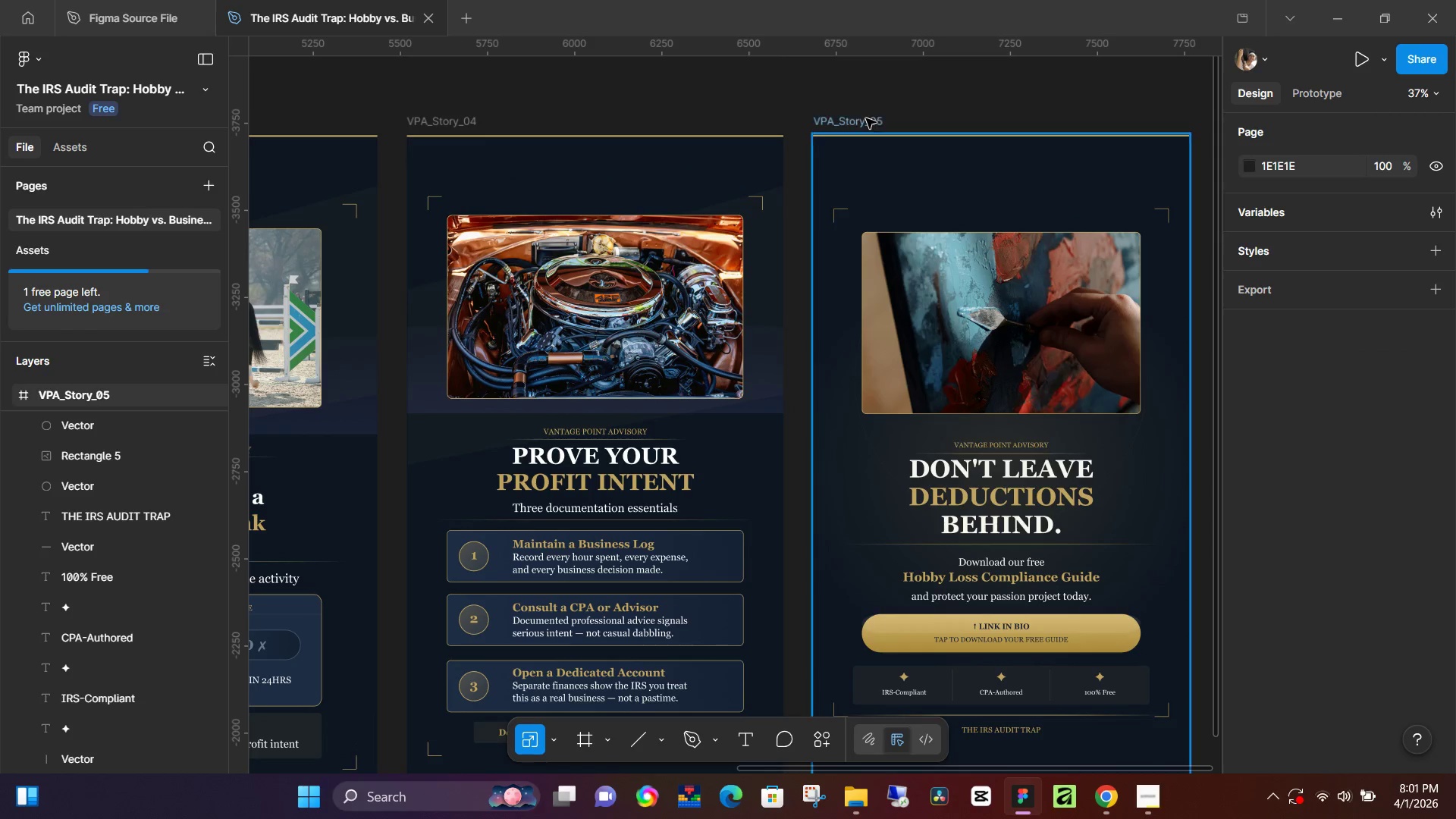 
left_click([866, 118])
 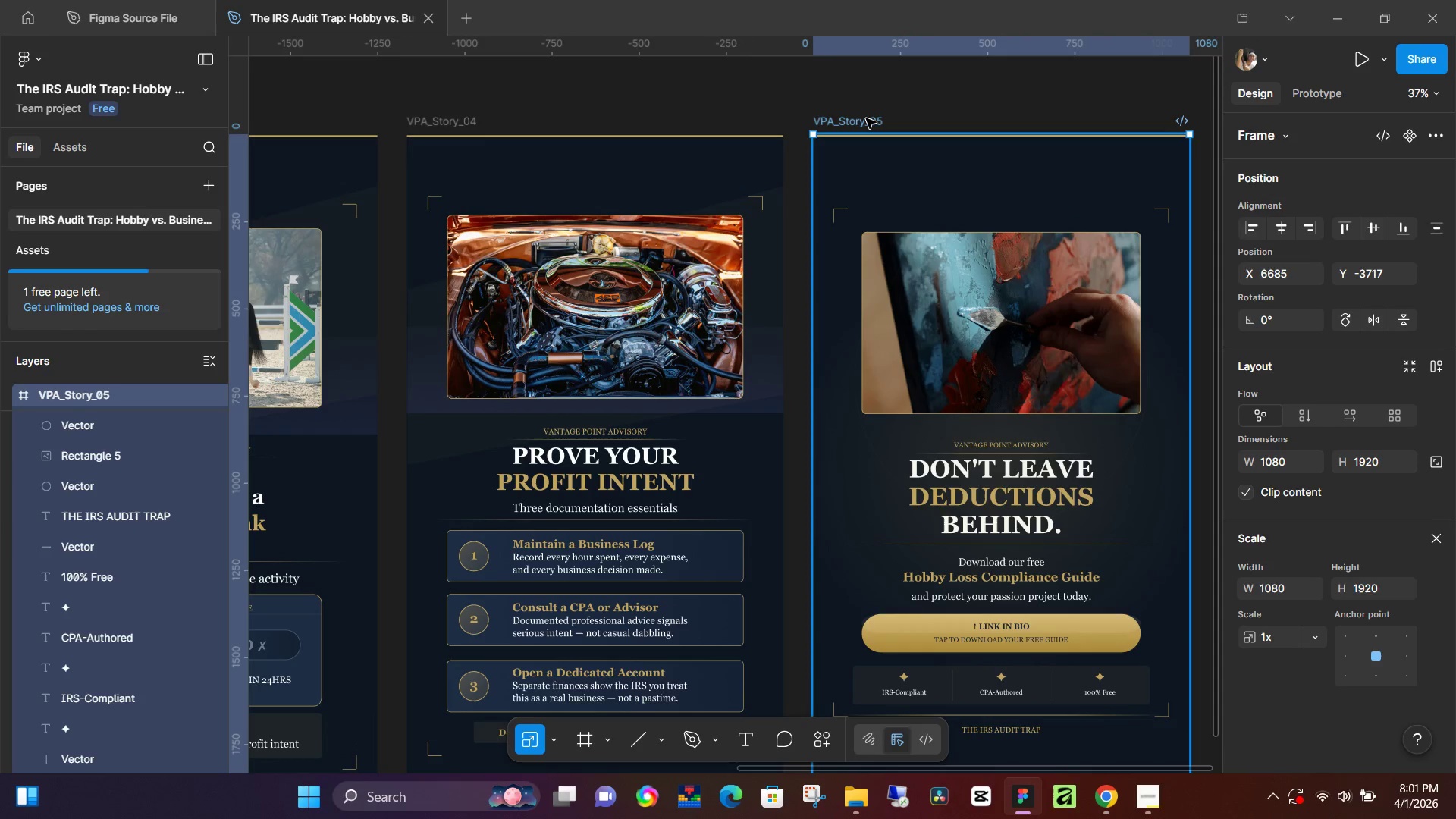 
key(Shift+ShiftLeft)
 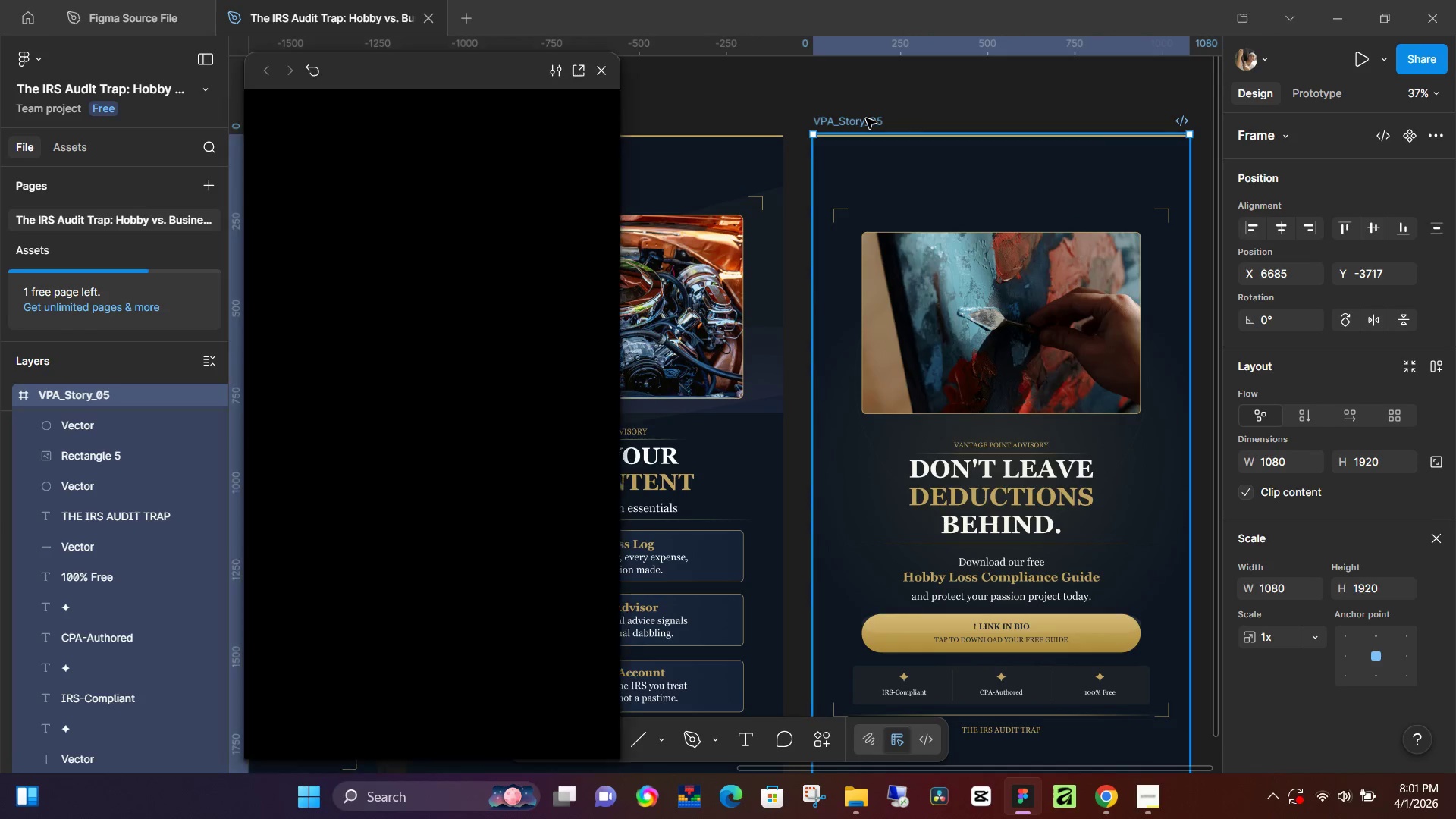 
key(Shift+Space)
 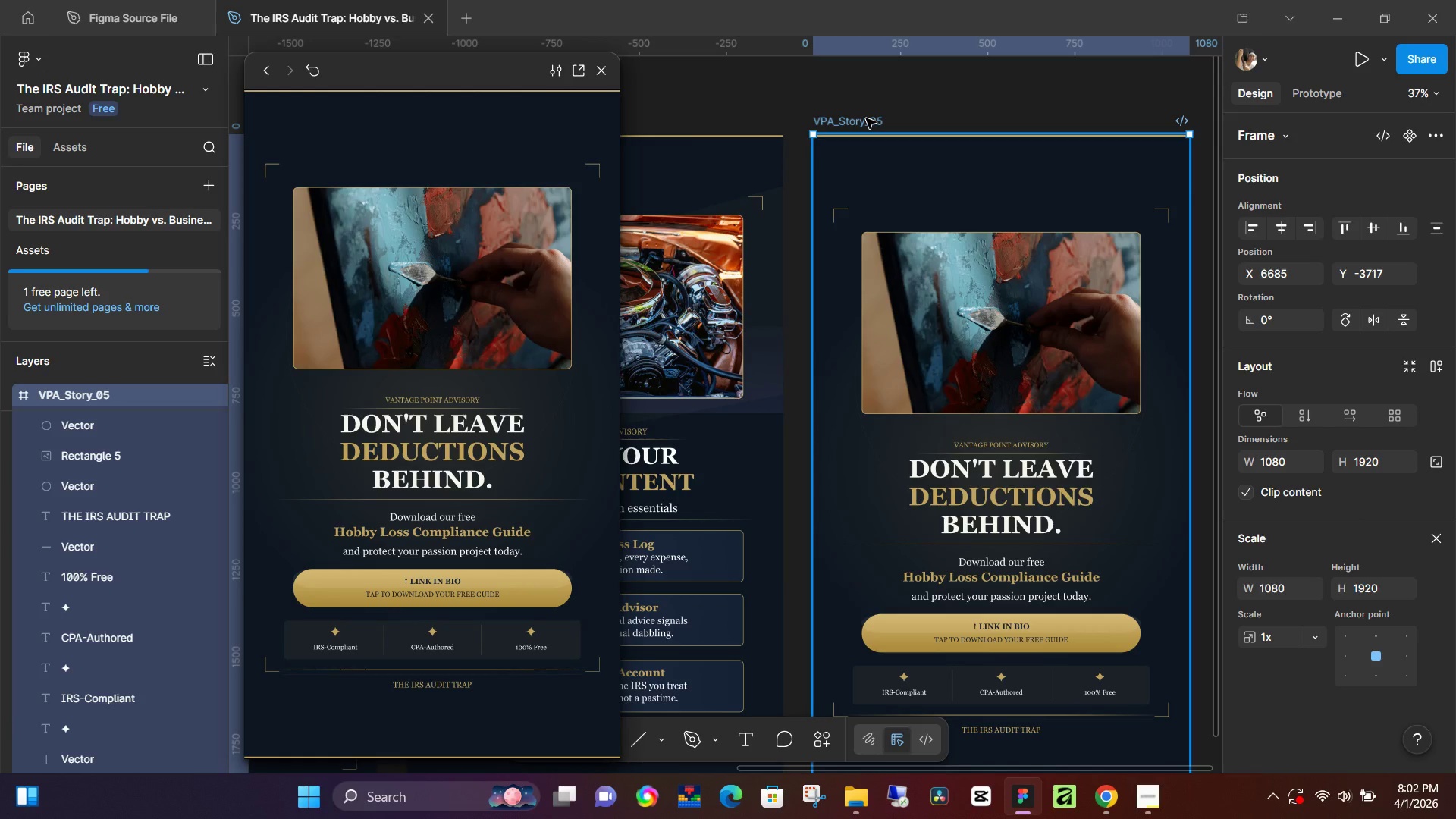 
wait(34.44)
 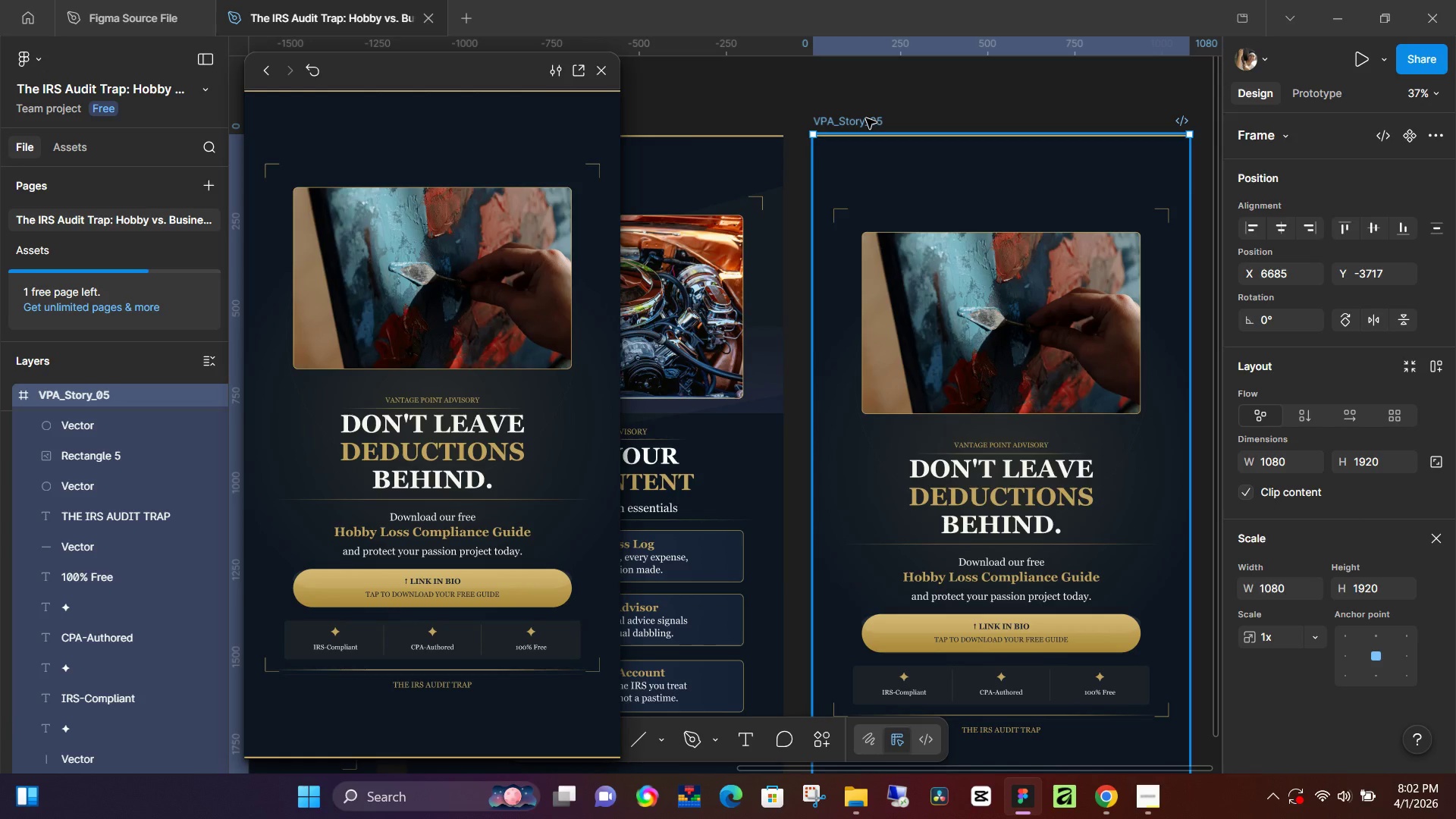 
left_click([829, 102])
 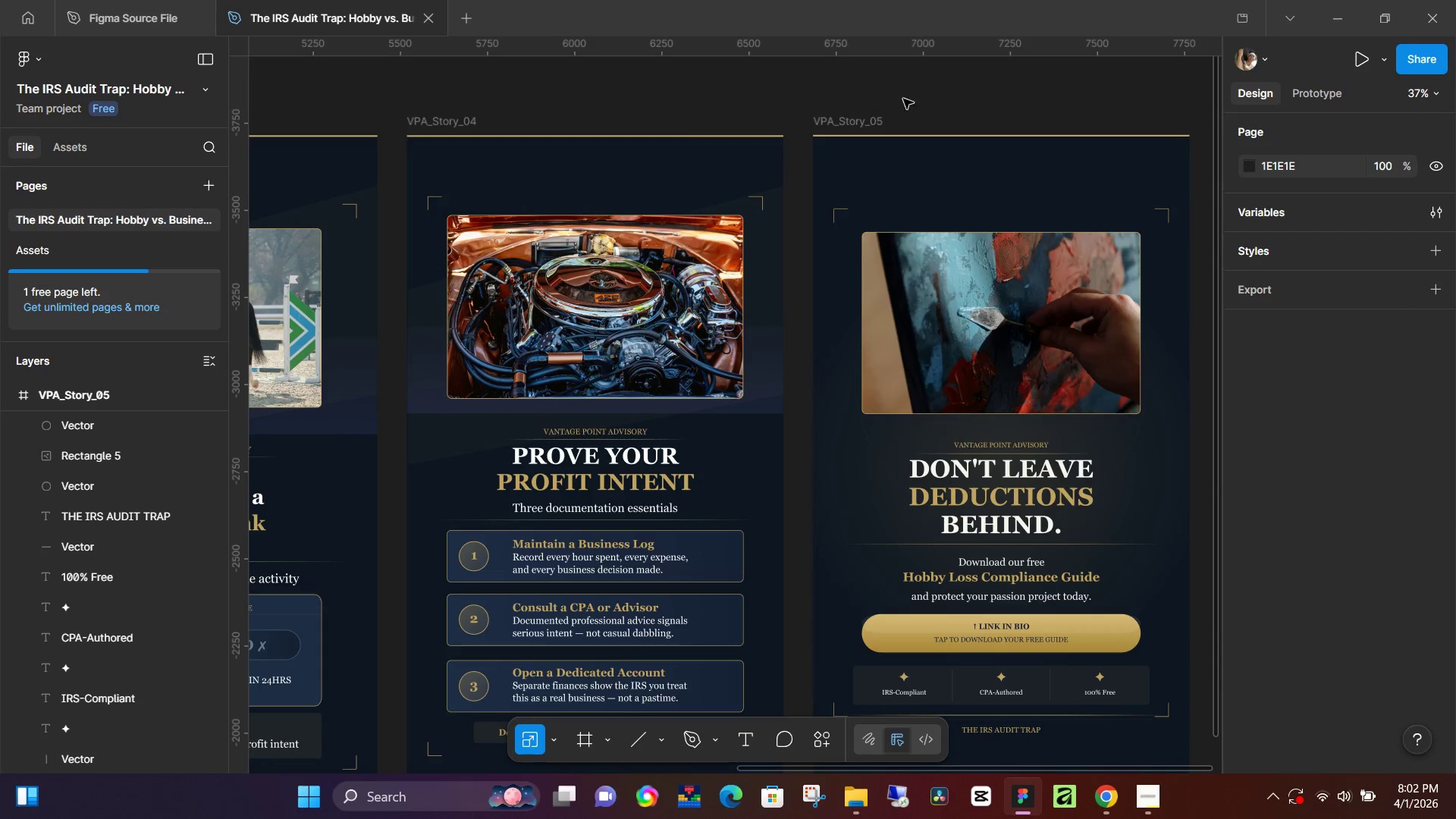 
hold_key(key=Space, duration=1.52)
 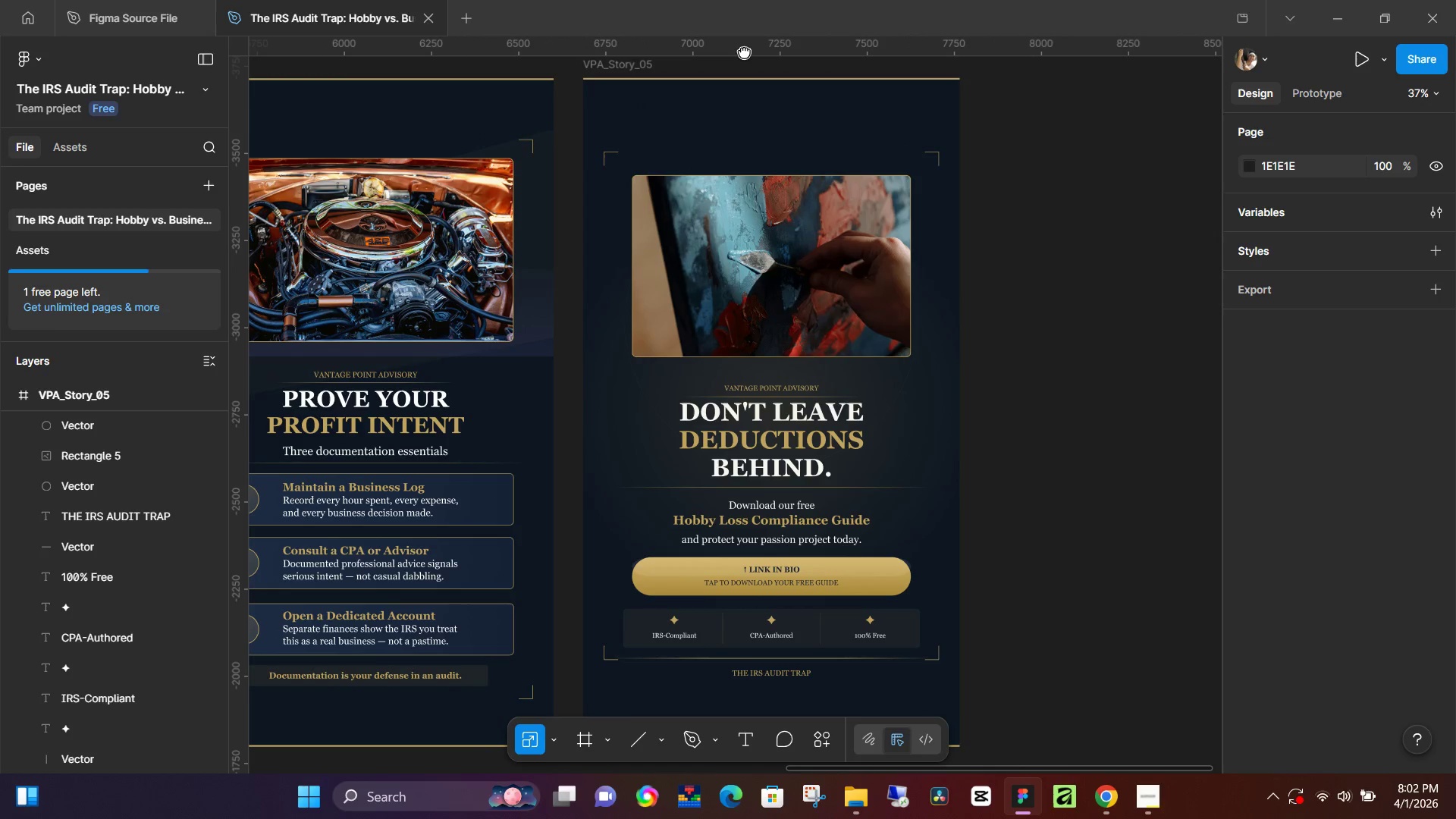 
left_click_drag(start_coordinate=[974, 108], to_coordinate=[744, 52])
 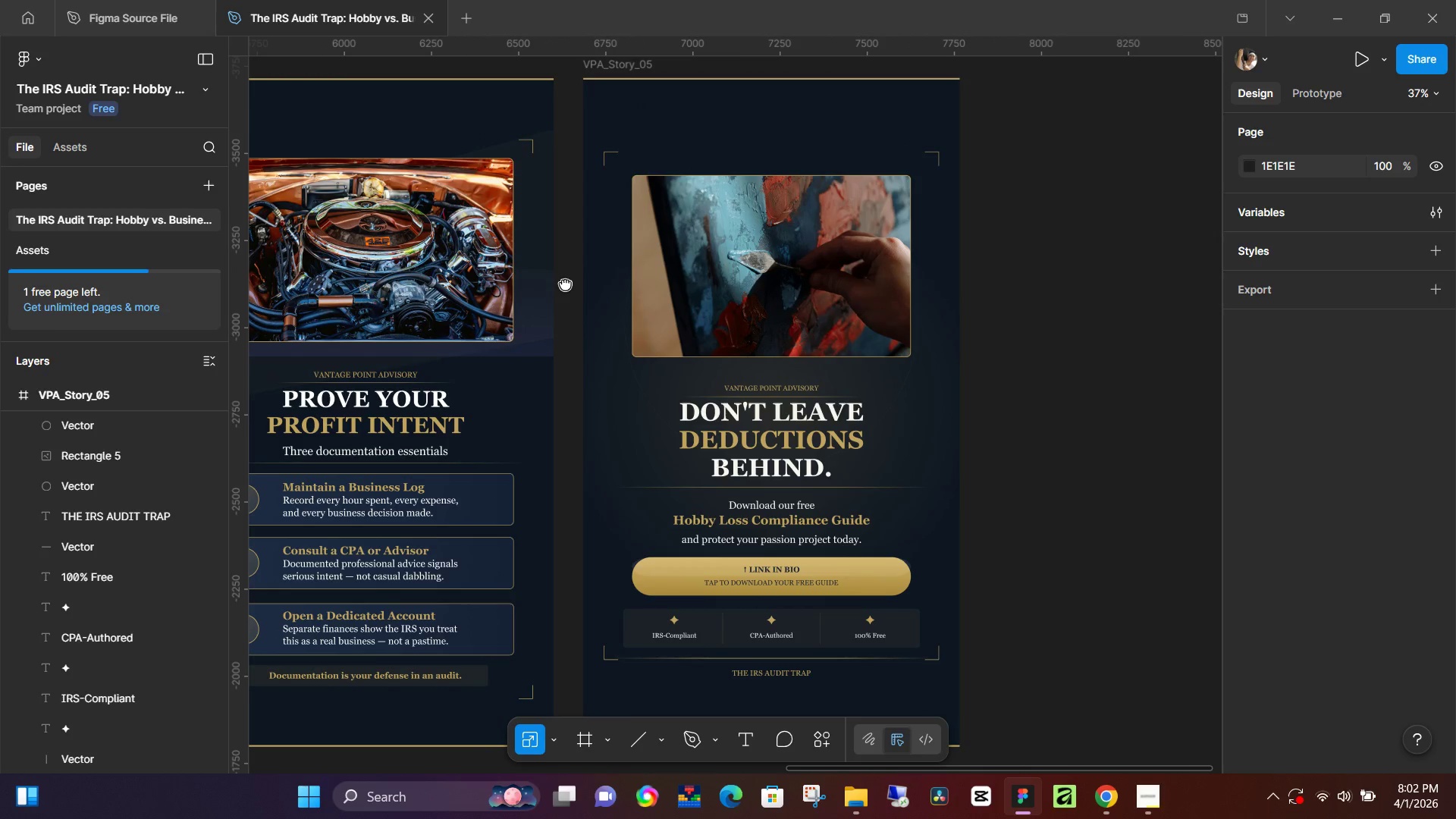 
hold_key(key=Space, duration=1.5)
 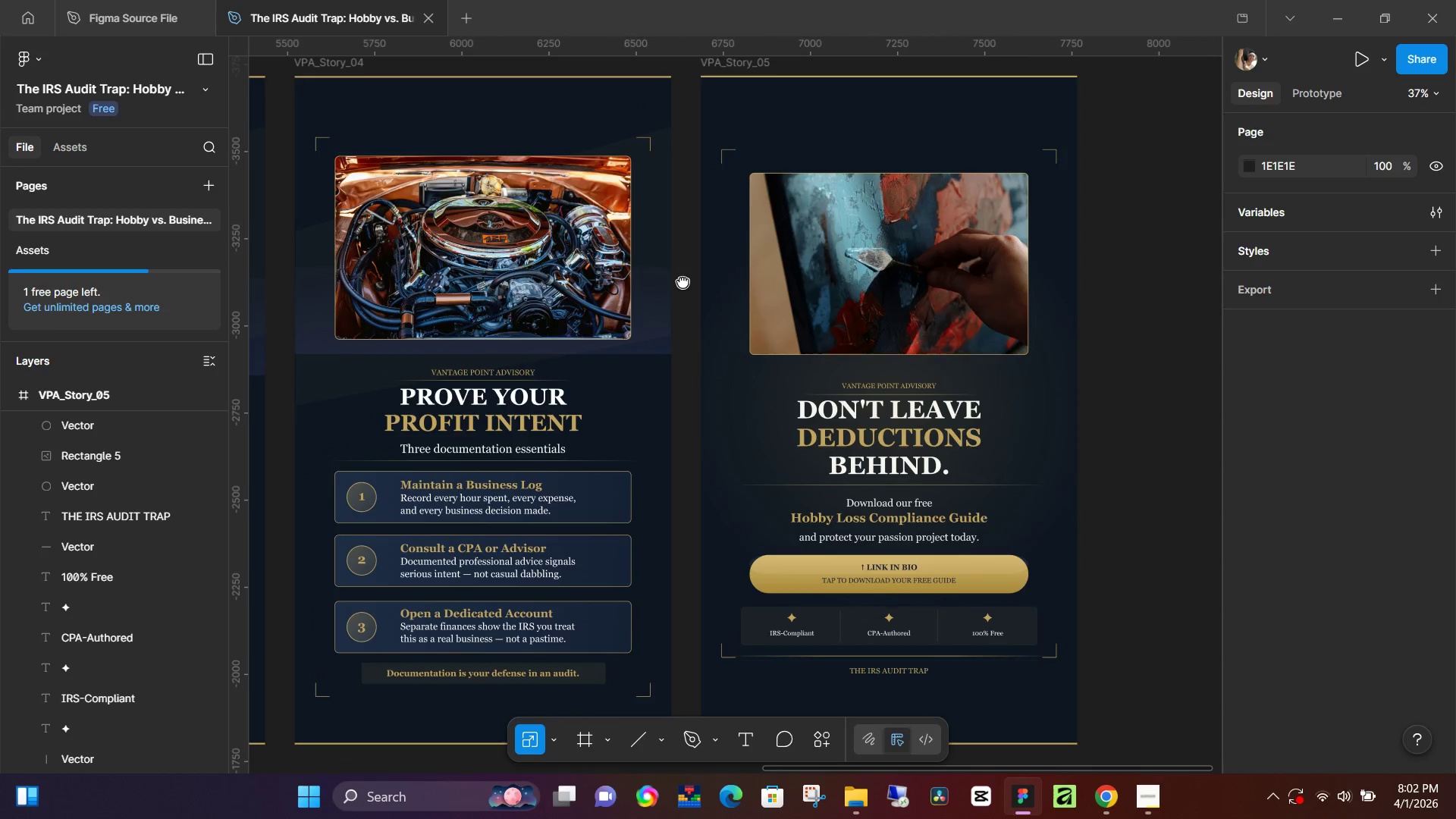 
hold_key(key=Space, duration=1.5)
 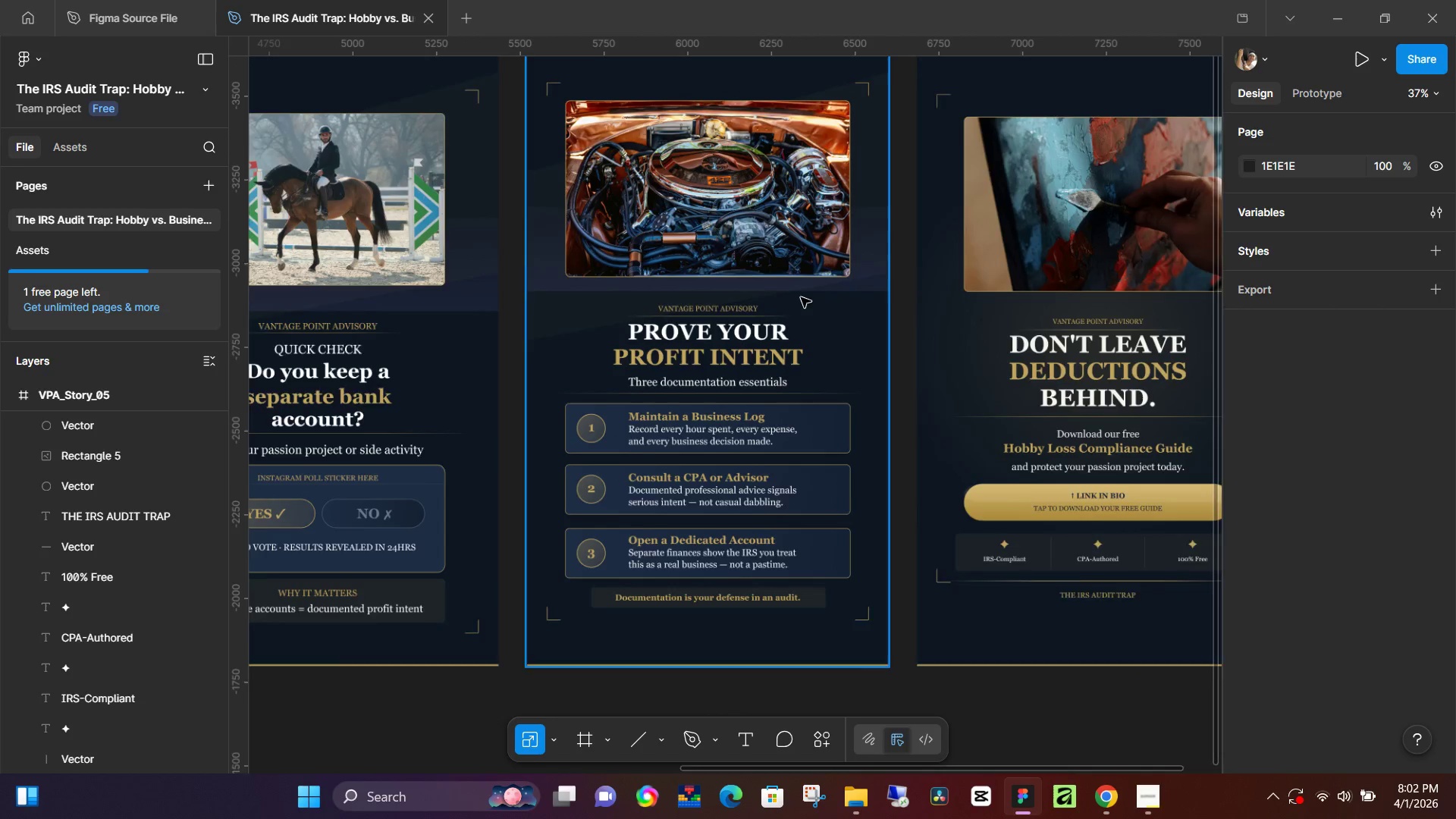 
left_click_drag(start_coordinate=[565, 284], to_coordinate=[904, 218])
 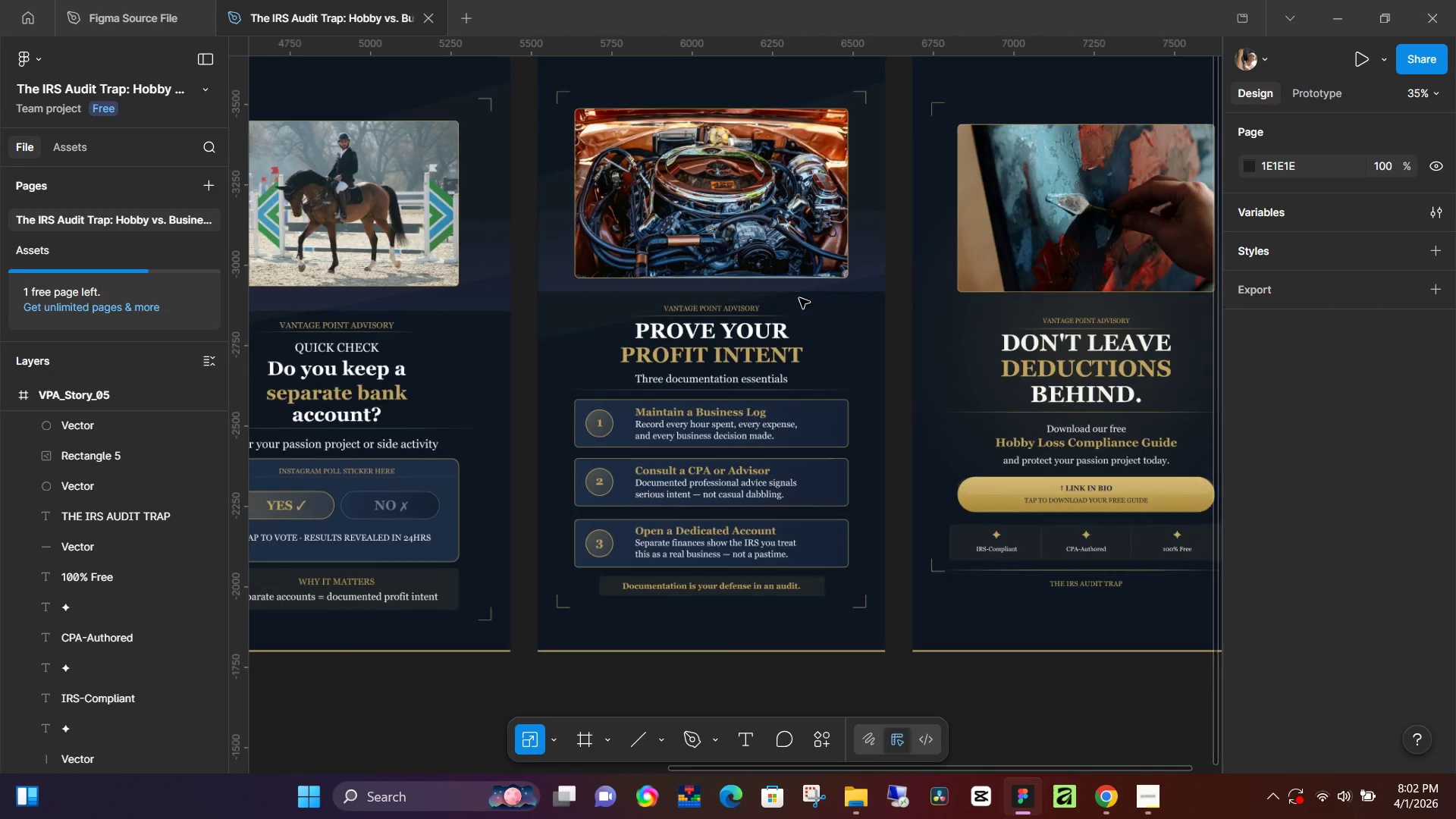 
key(Space)
 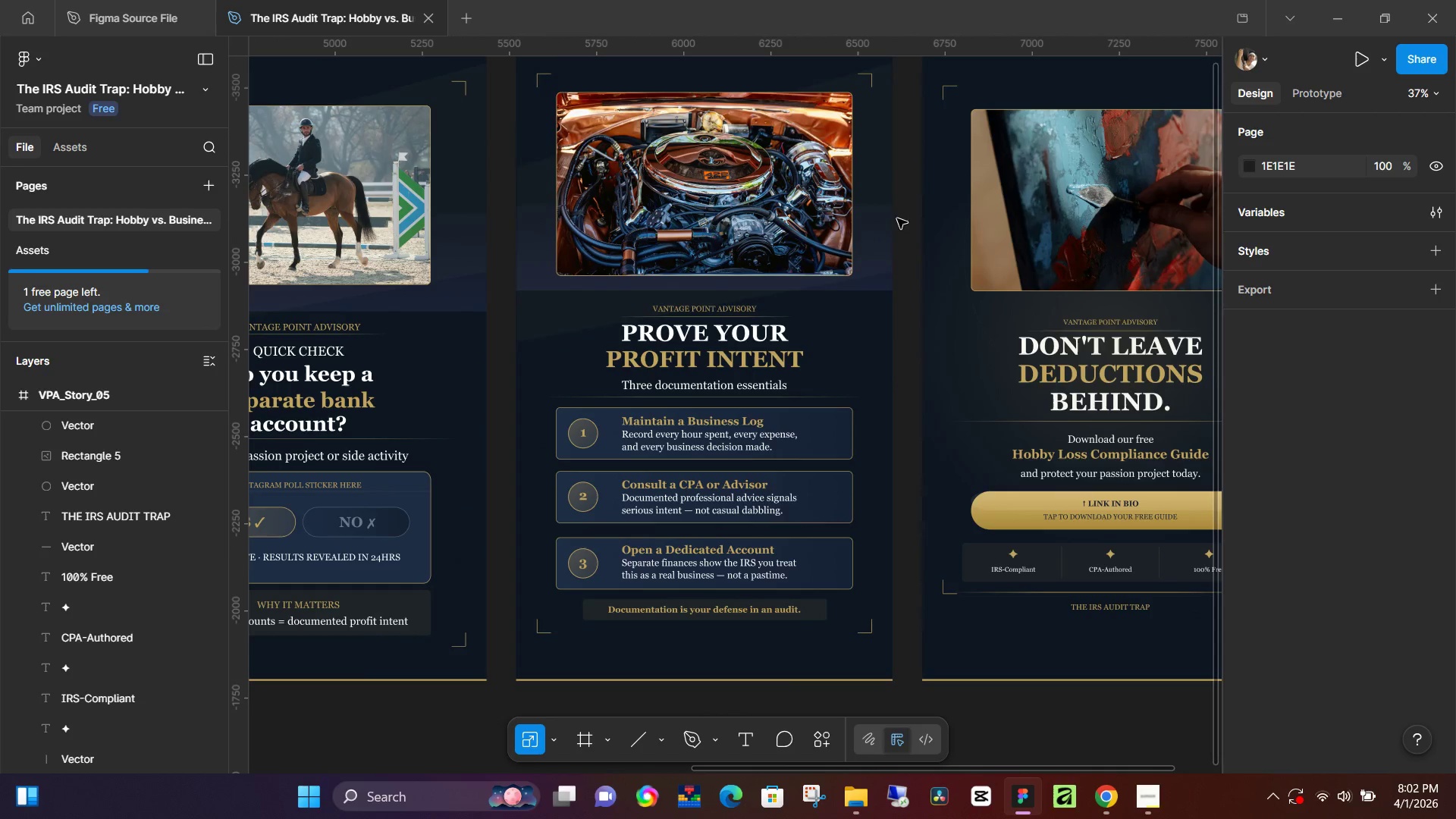 
hold_key(key=Space, duration=1.5)
 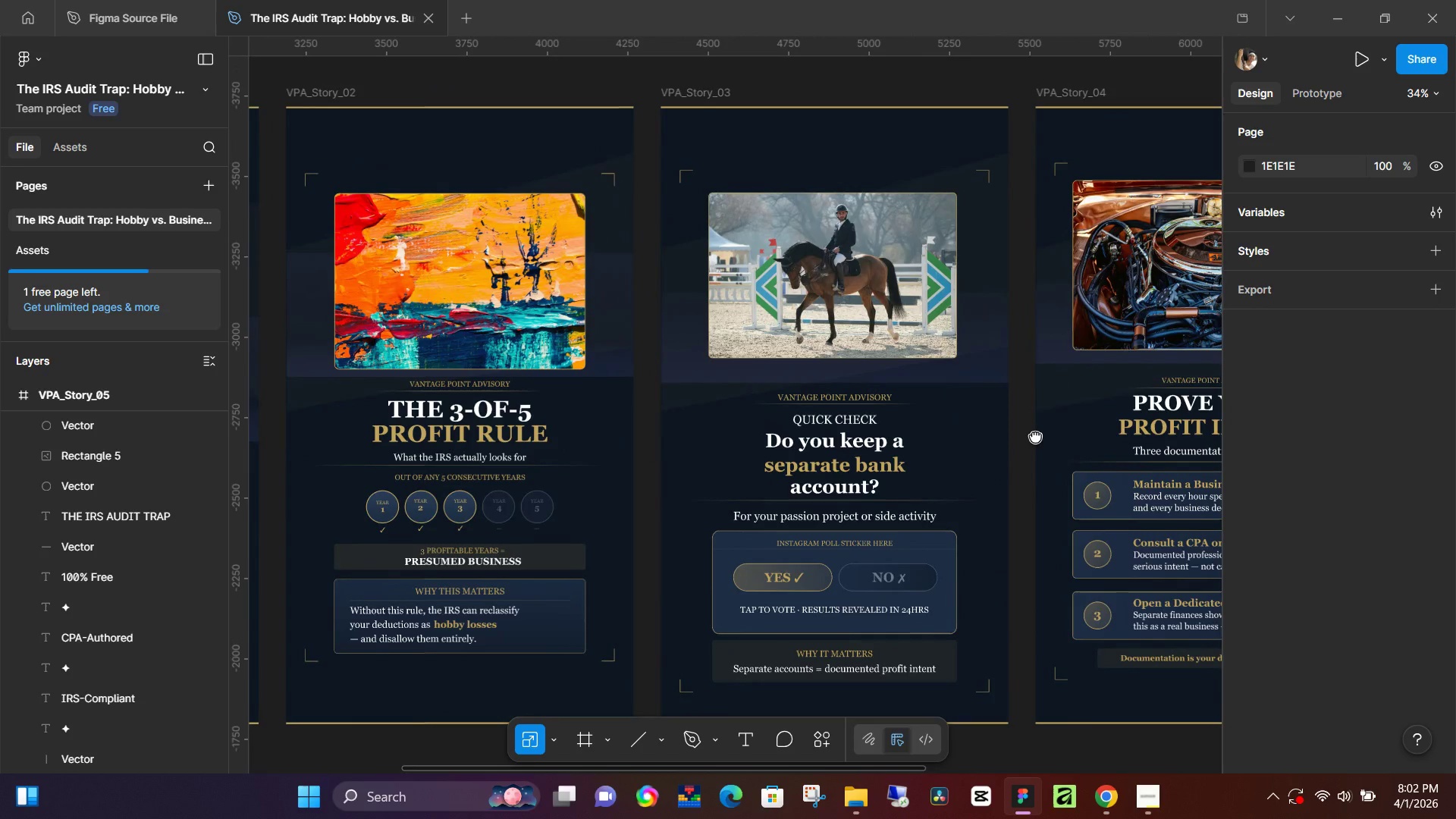 
hold_key(key=ControlLeft, duration=0.47)
 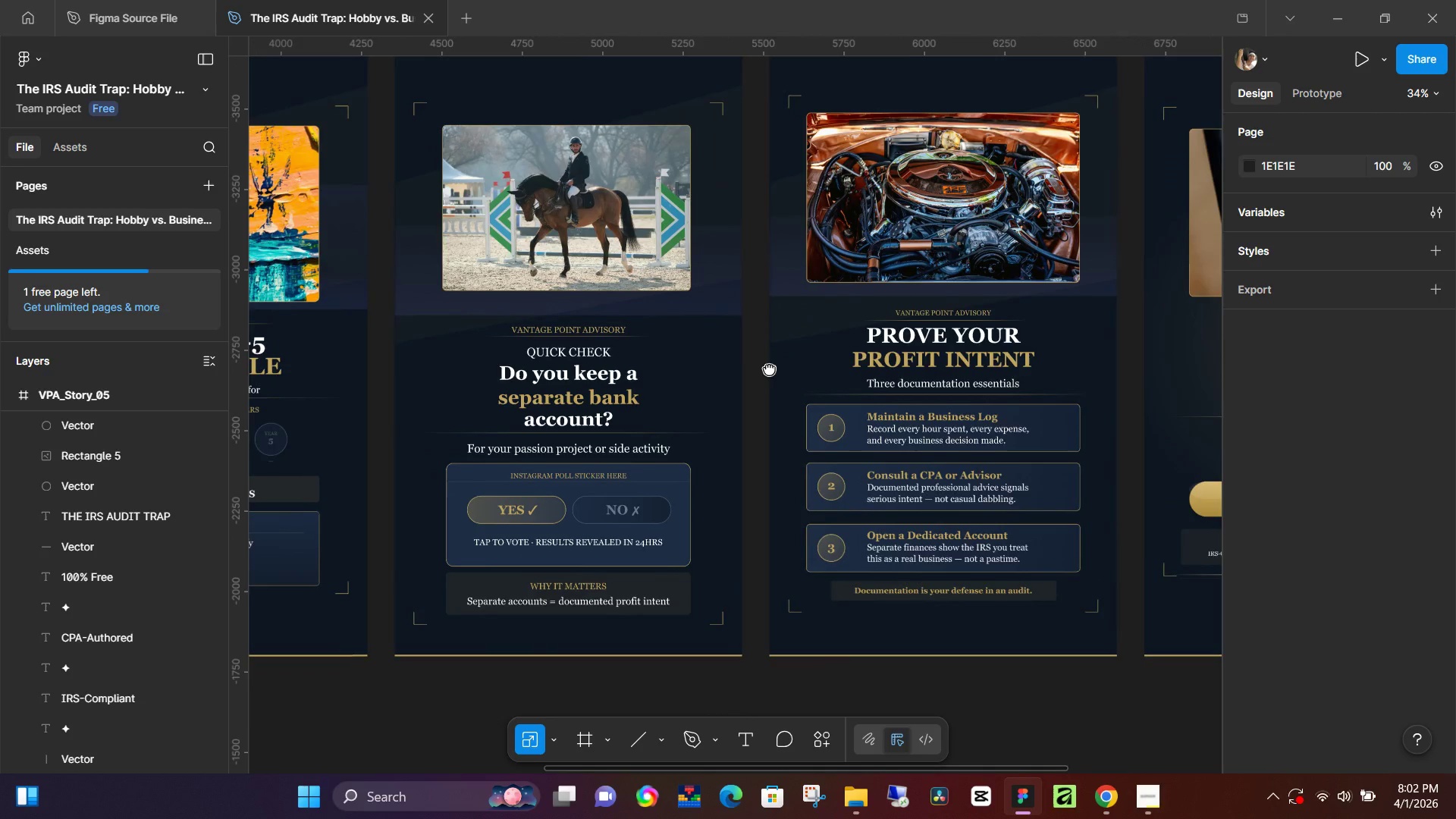 
left_click_drag(start_coordinate=[536, 364], to_coordinate=[1035, 436])
 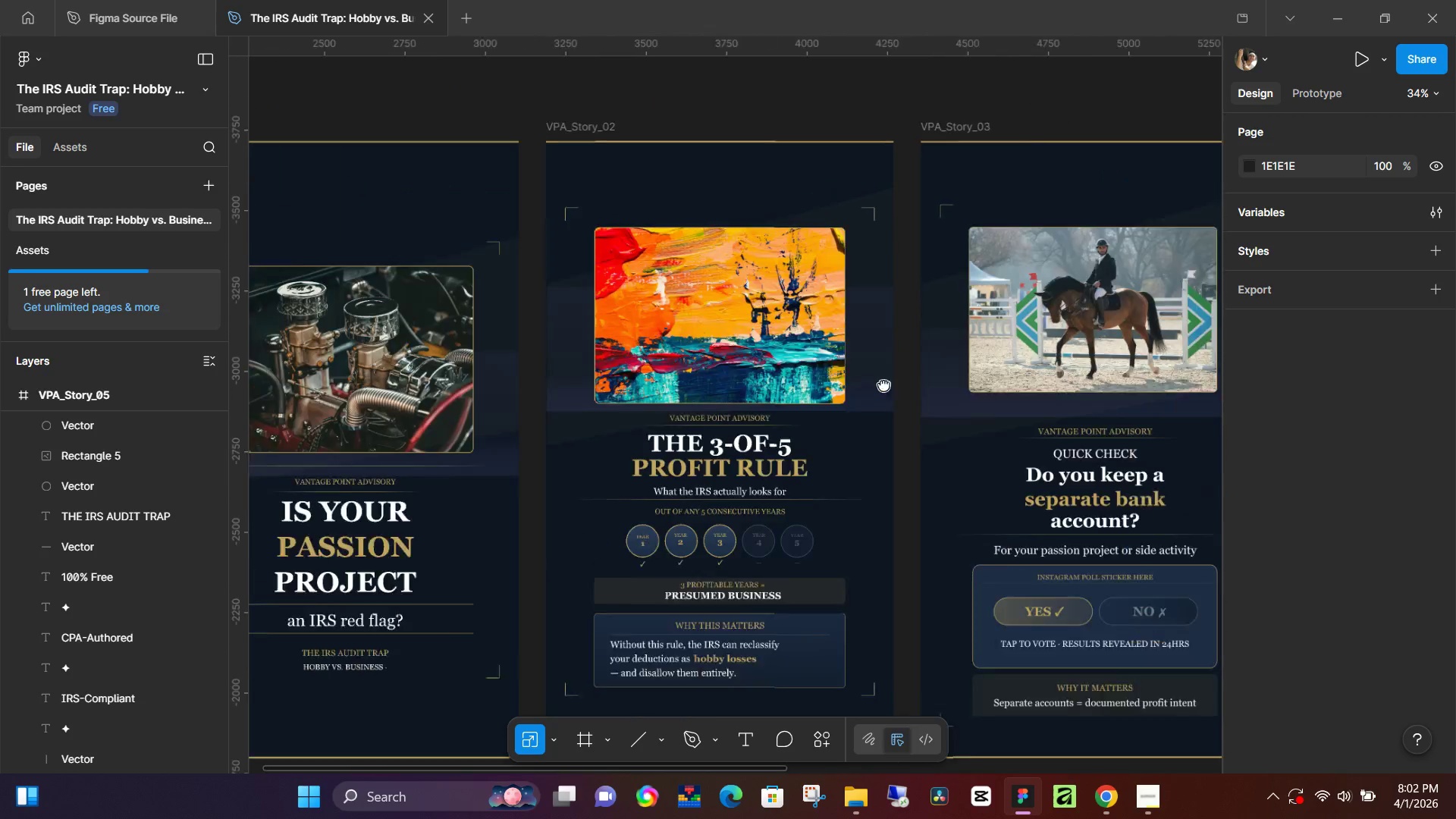 
scroll: coordinate [801, 297], scroll_direction: down, amount: 2.0
 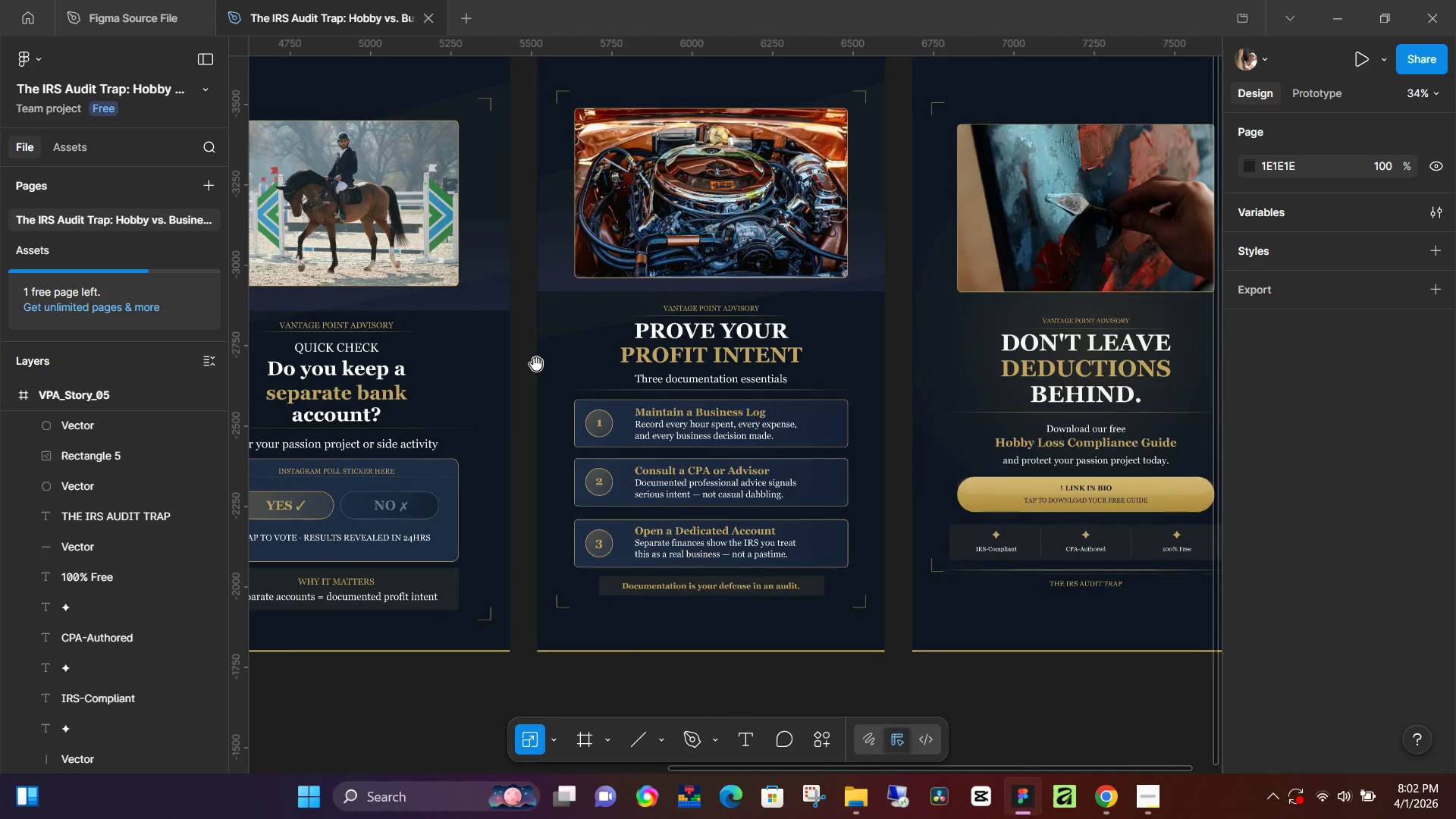 
hold_key(key=Space, duration=0.81)
 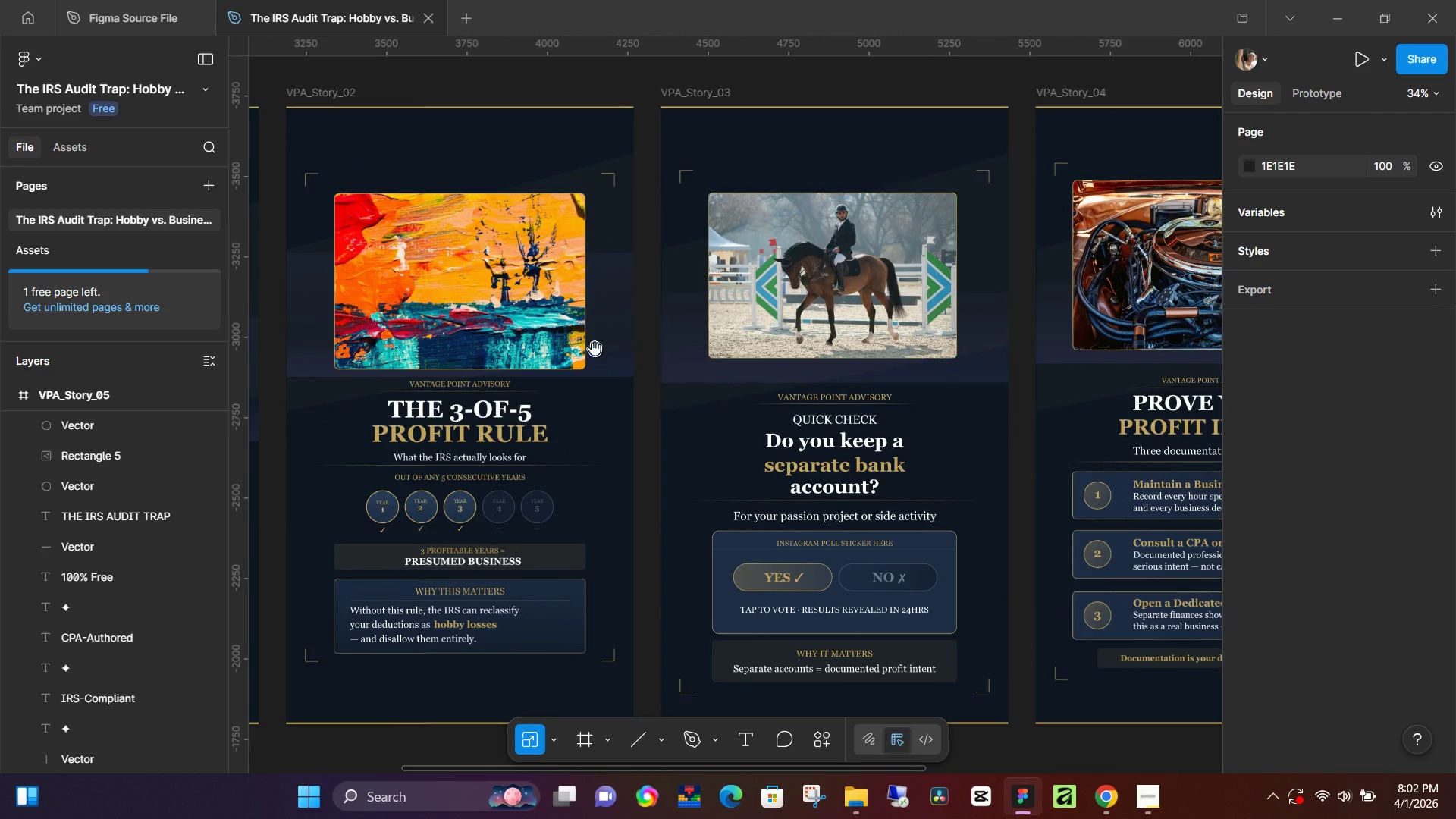 
hold_key(key=Space, duration=1.05)
 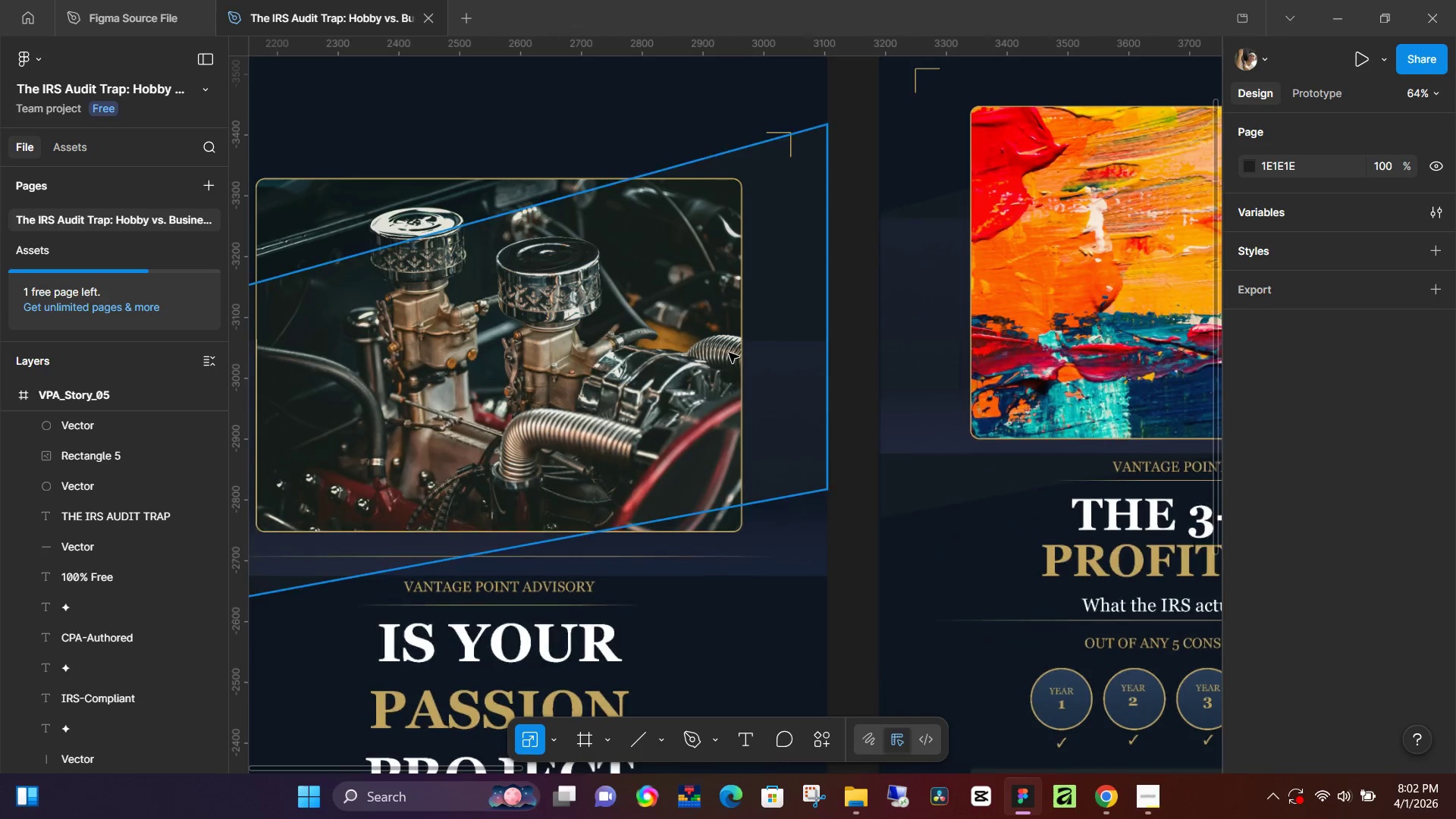 
left_click_drag(start_coordinate=[595, 349], to_coordinate=[1116, 378])
 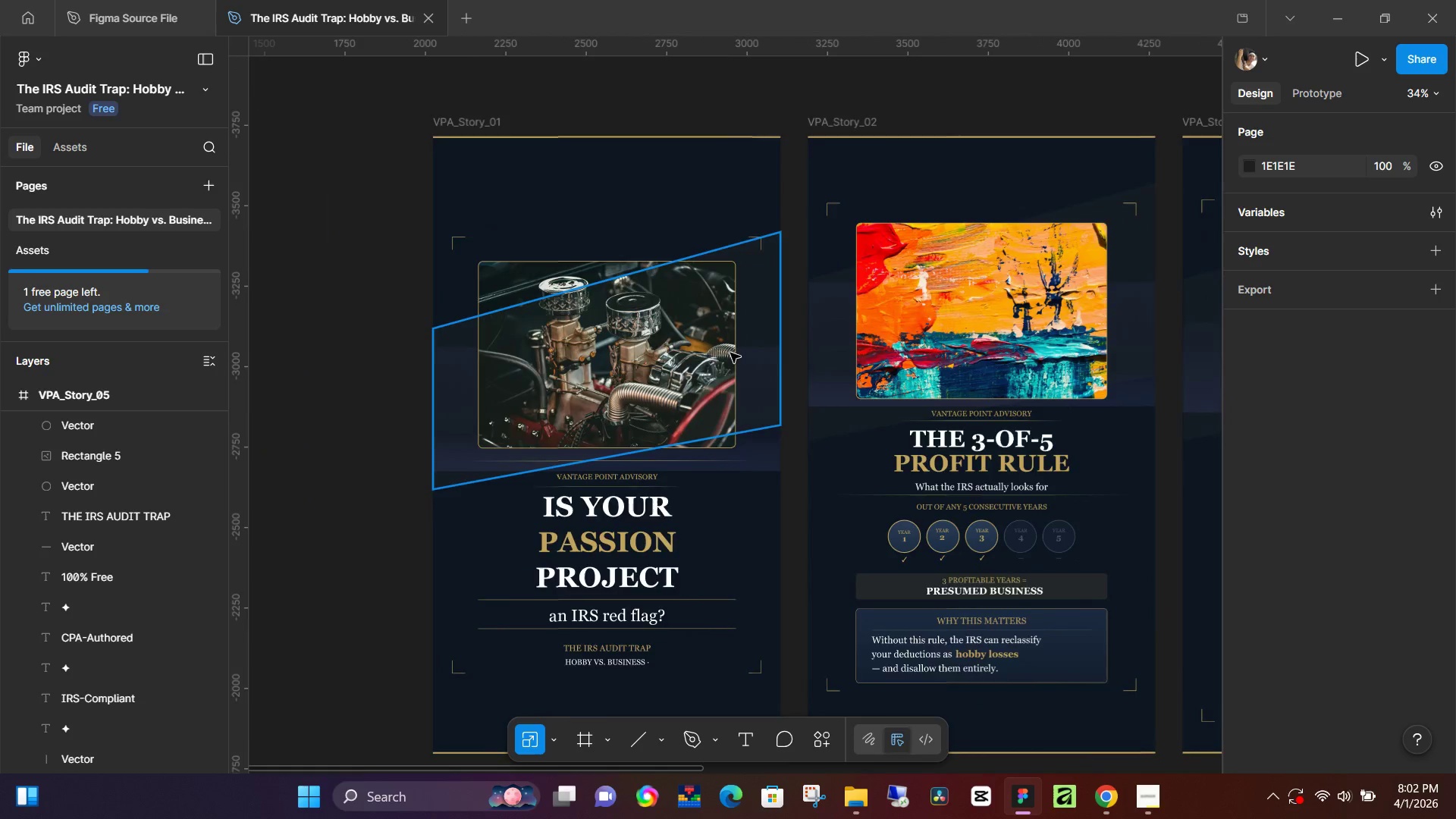 
hold_key(key=ControlLeft, duration=1.5)
 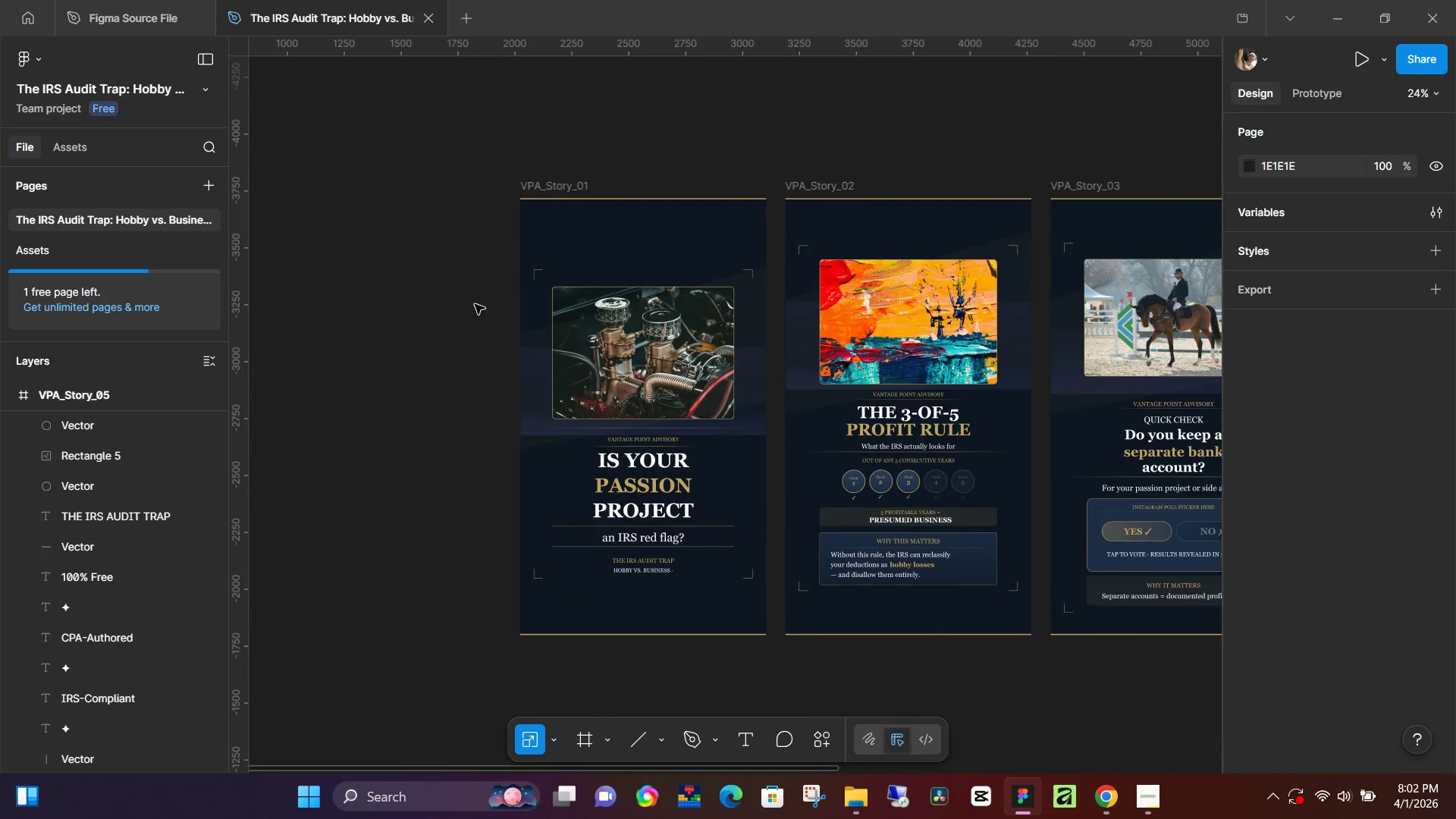 
key(Control+ControlLeft)
 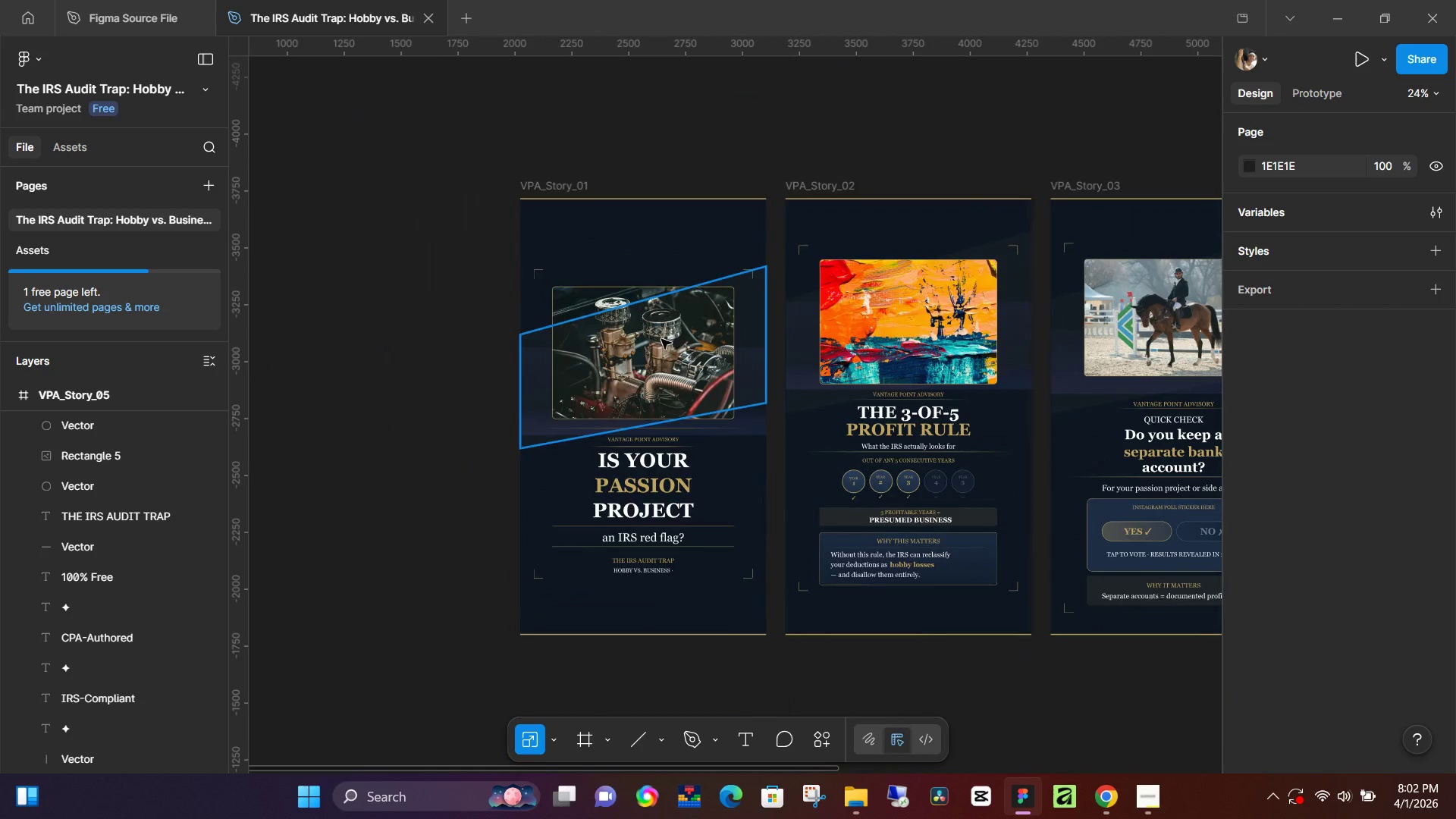 
key(Control+ControlLeft)
 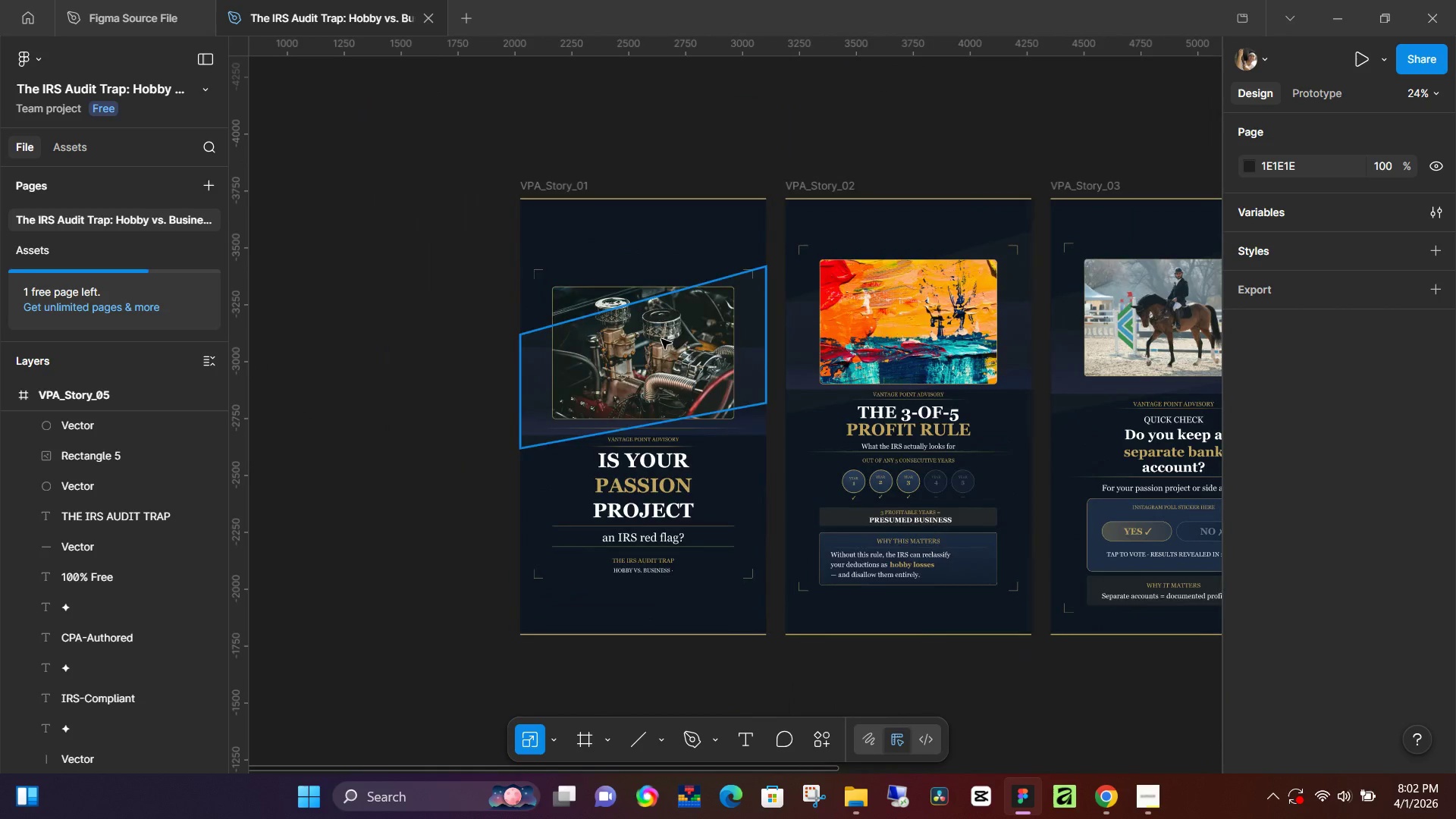 
key(Control+ControlLeft)
 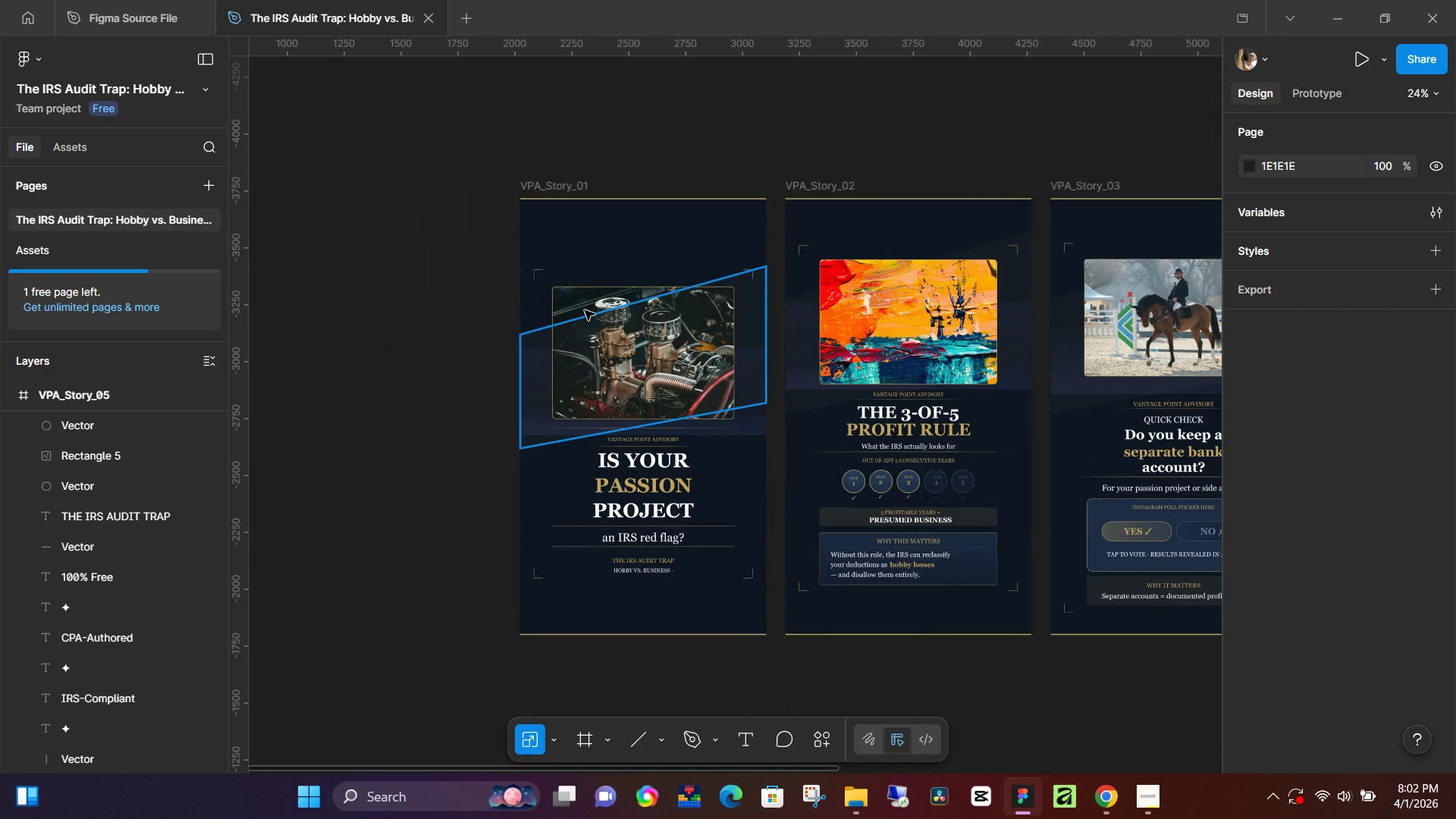 
key(Control+ControlLeft)
 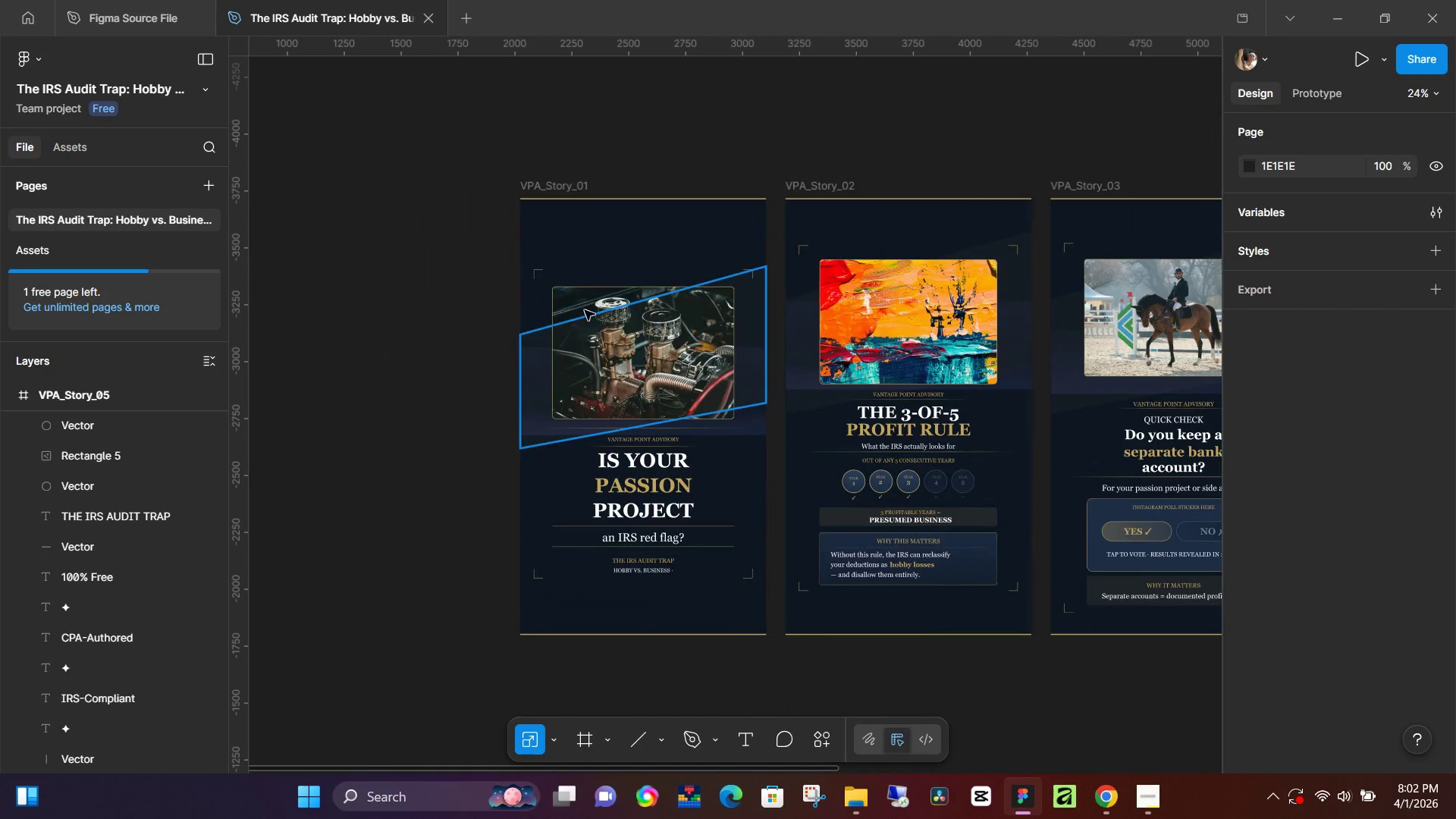 
key(Control+ControlLeft)
 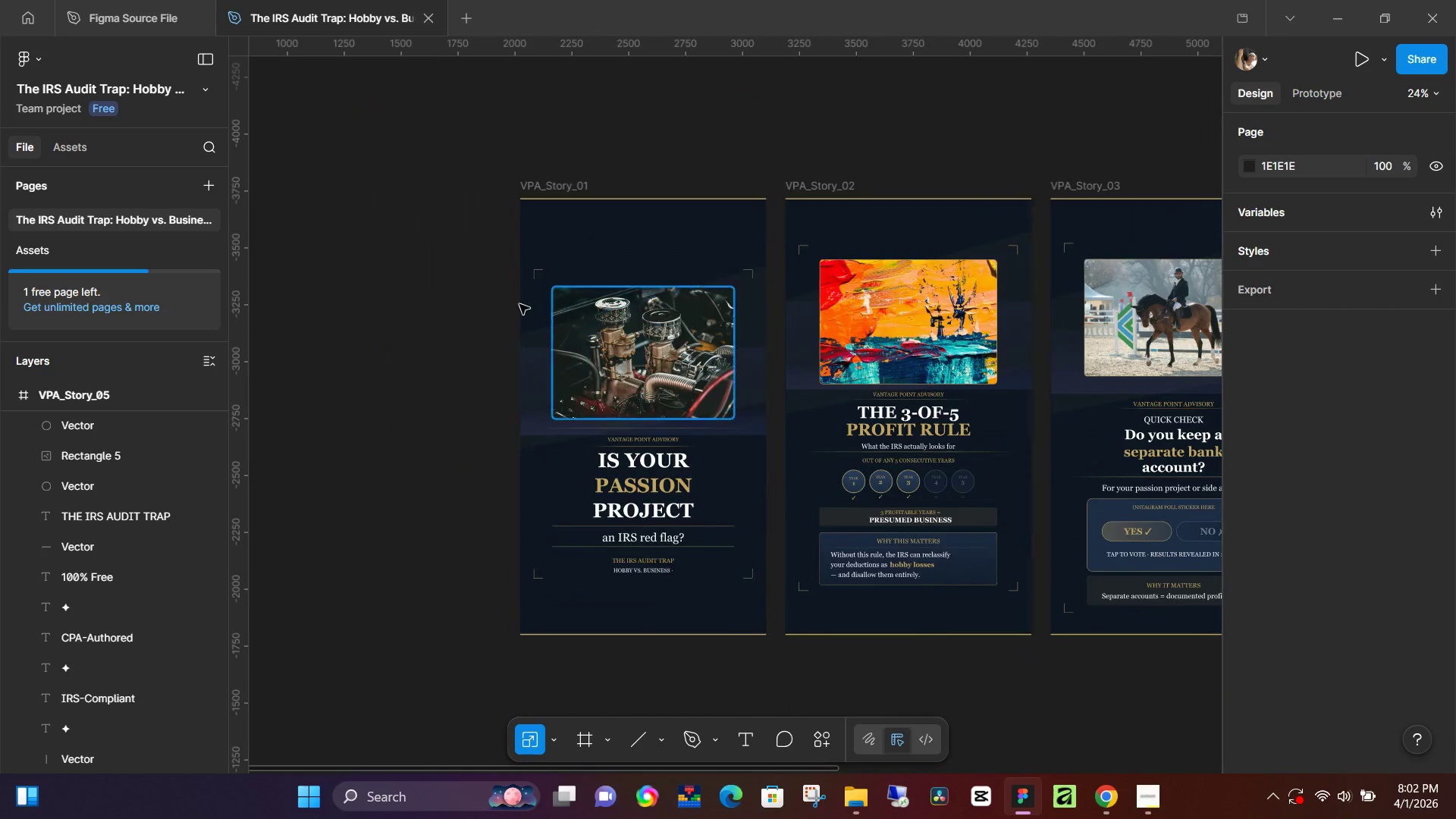 
key(Control+ControlLeft)
 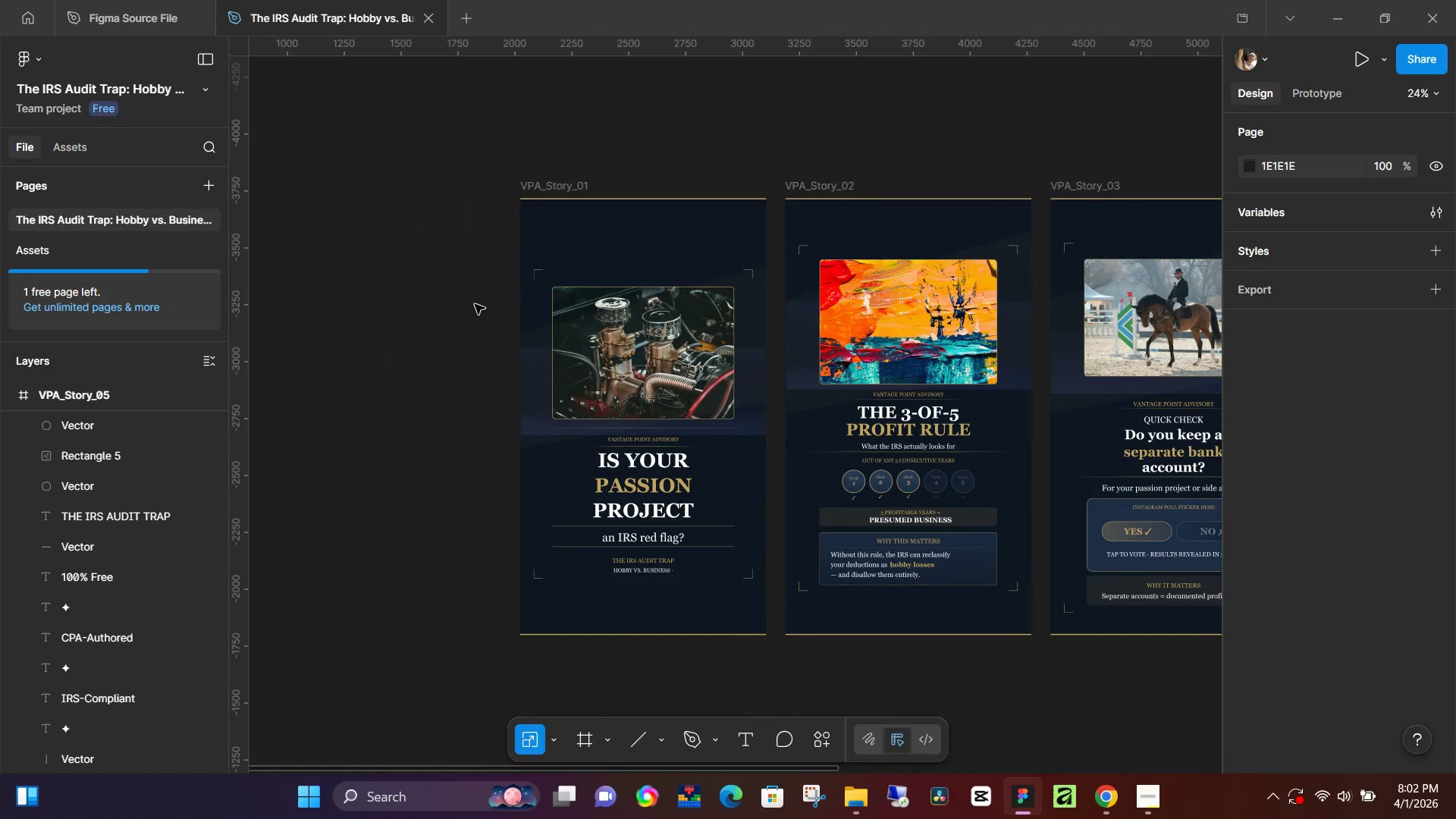 
scroll: coordinate [730, 350], scroll_direction: down, amount: 4.0
 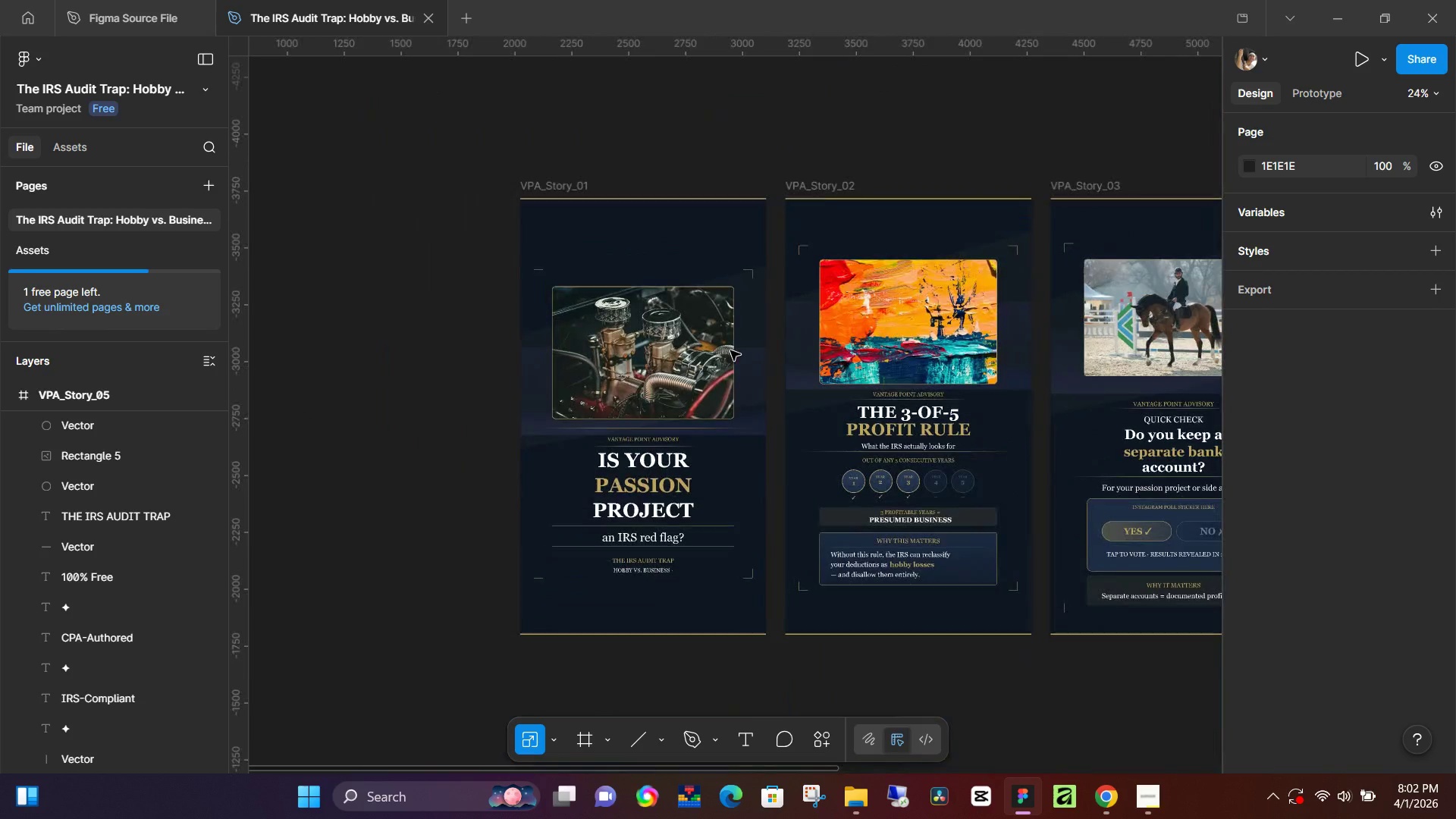 
left_click([475, 304])
 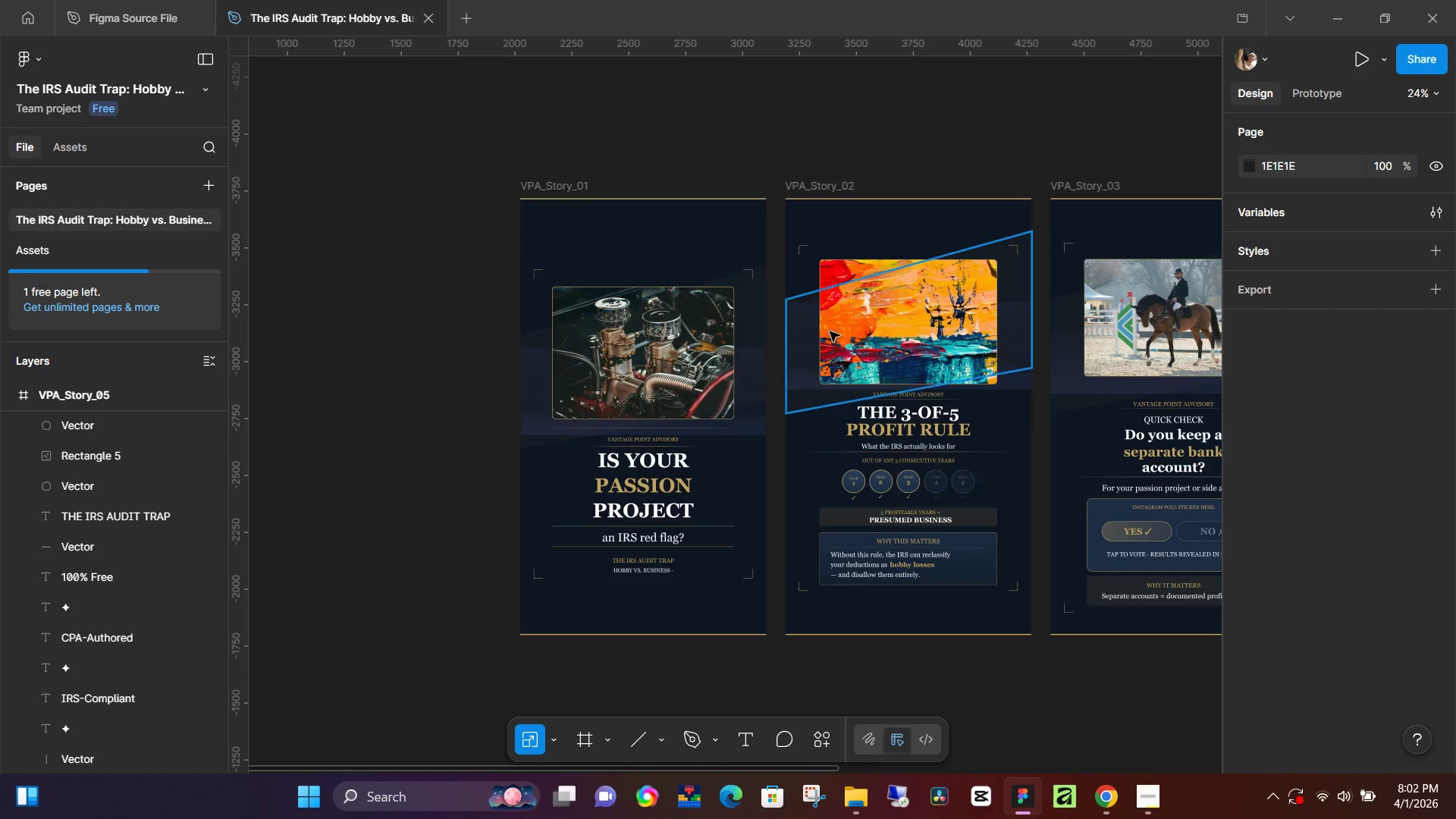 
hold_key(key=Space, duration=1.52)
 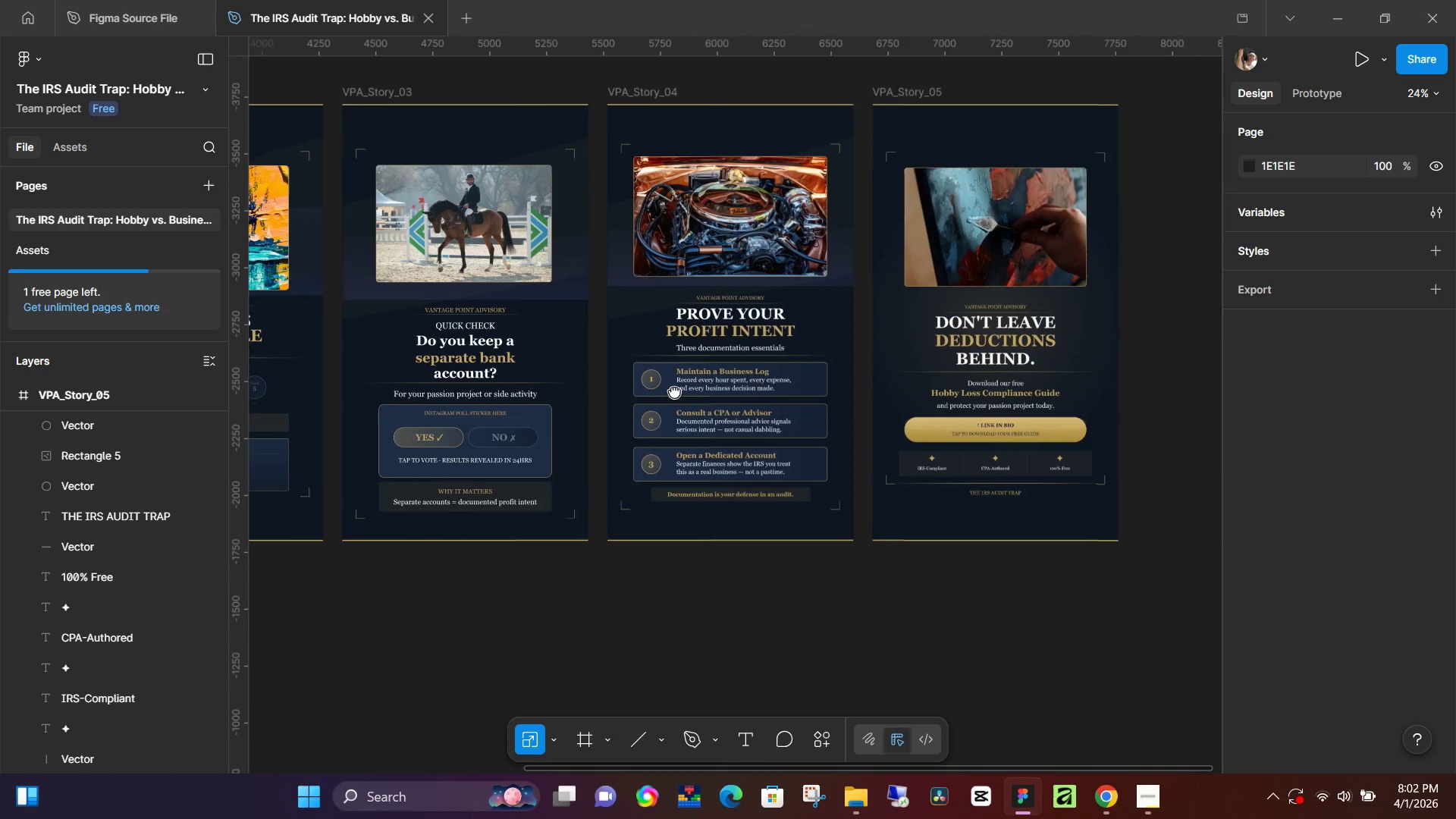 
left_click_drag(start_coordinate=[862, 458], to_coordinate=[438, 332])
 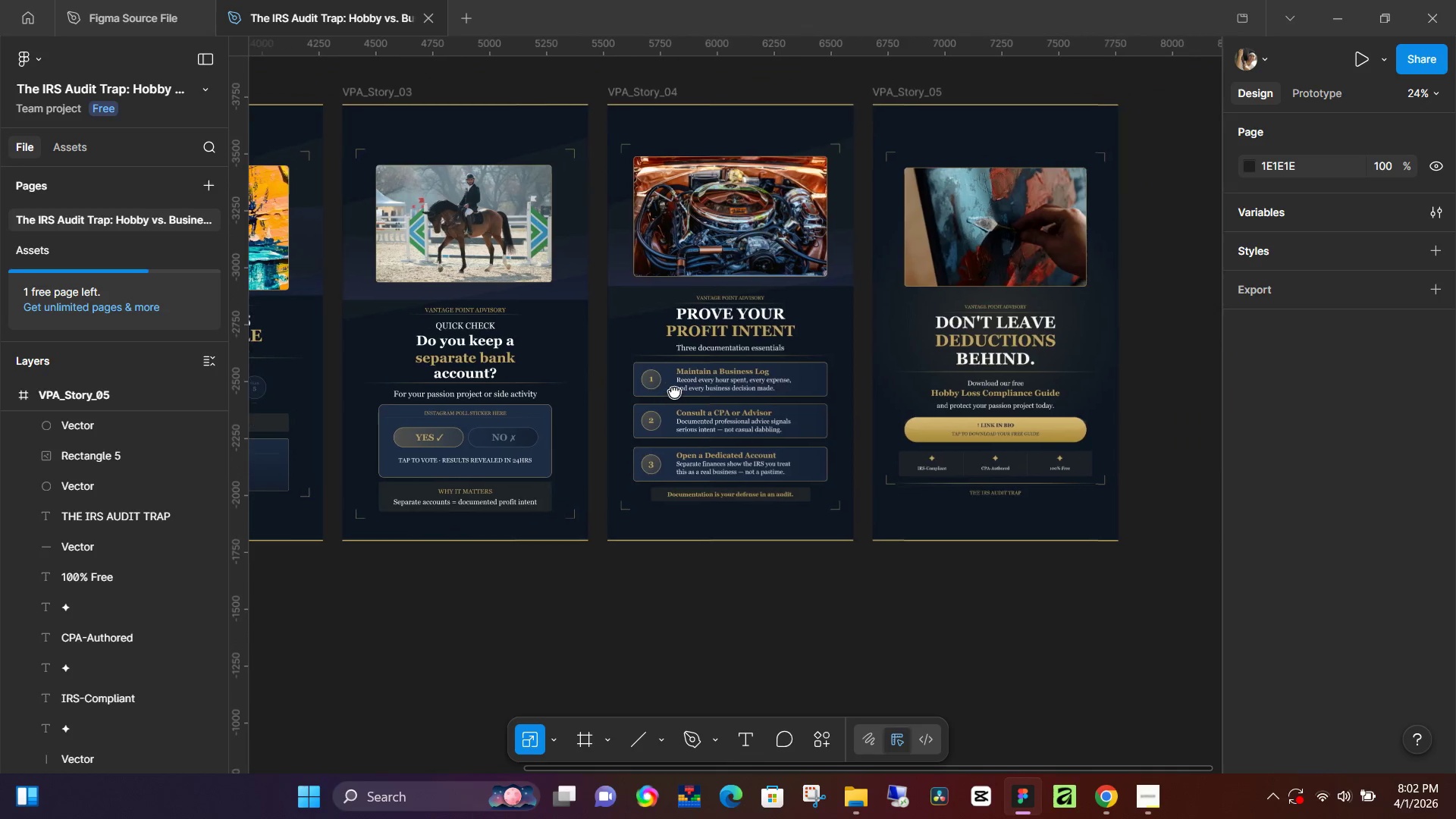 
hold_key(key=Space, duration=1.22)
 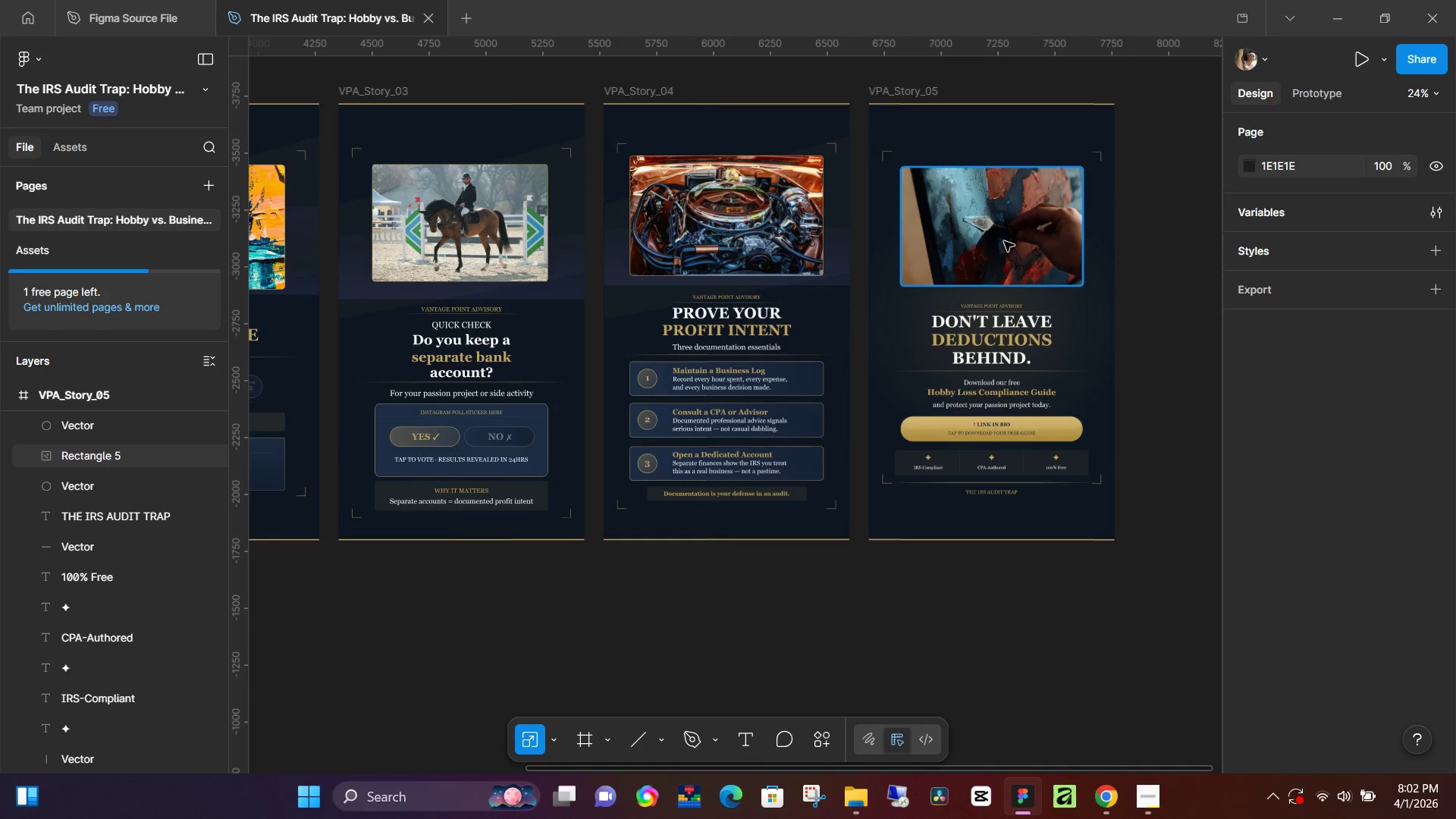 
left_click_drag(start_coordinate=[959, 359], to_coordinate=[672, 391])
 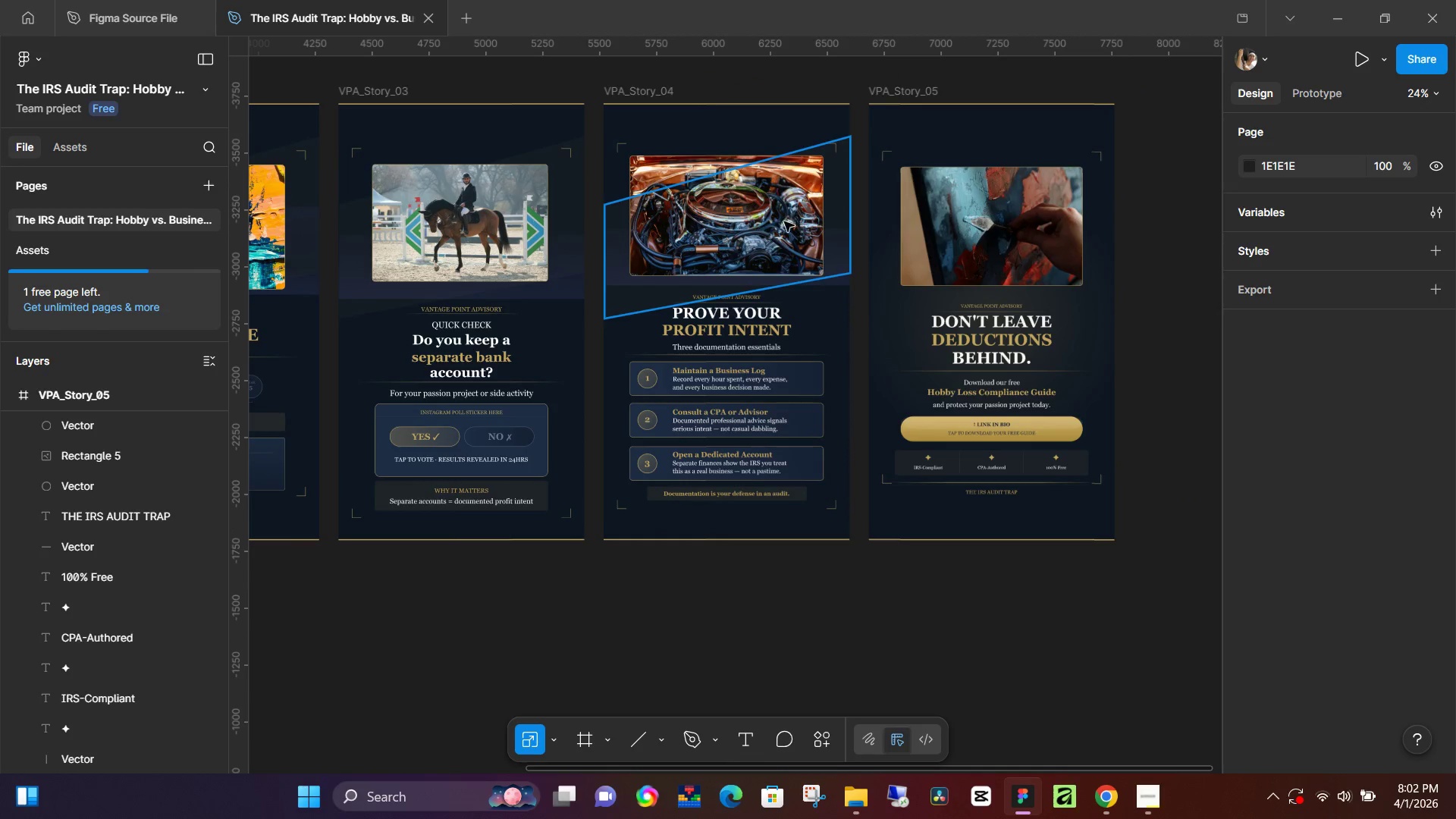 
left_click([781, 214])
 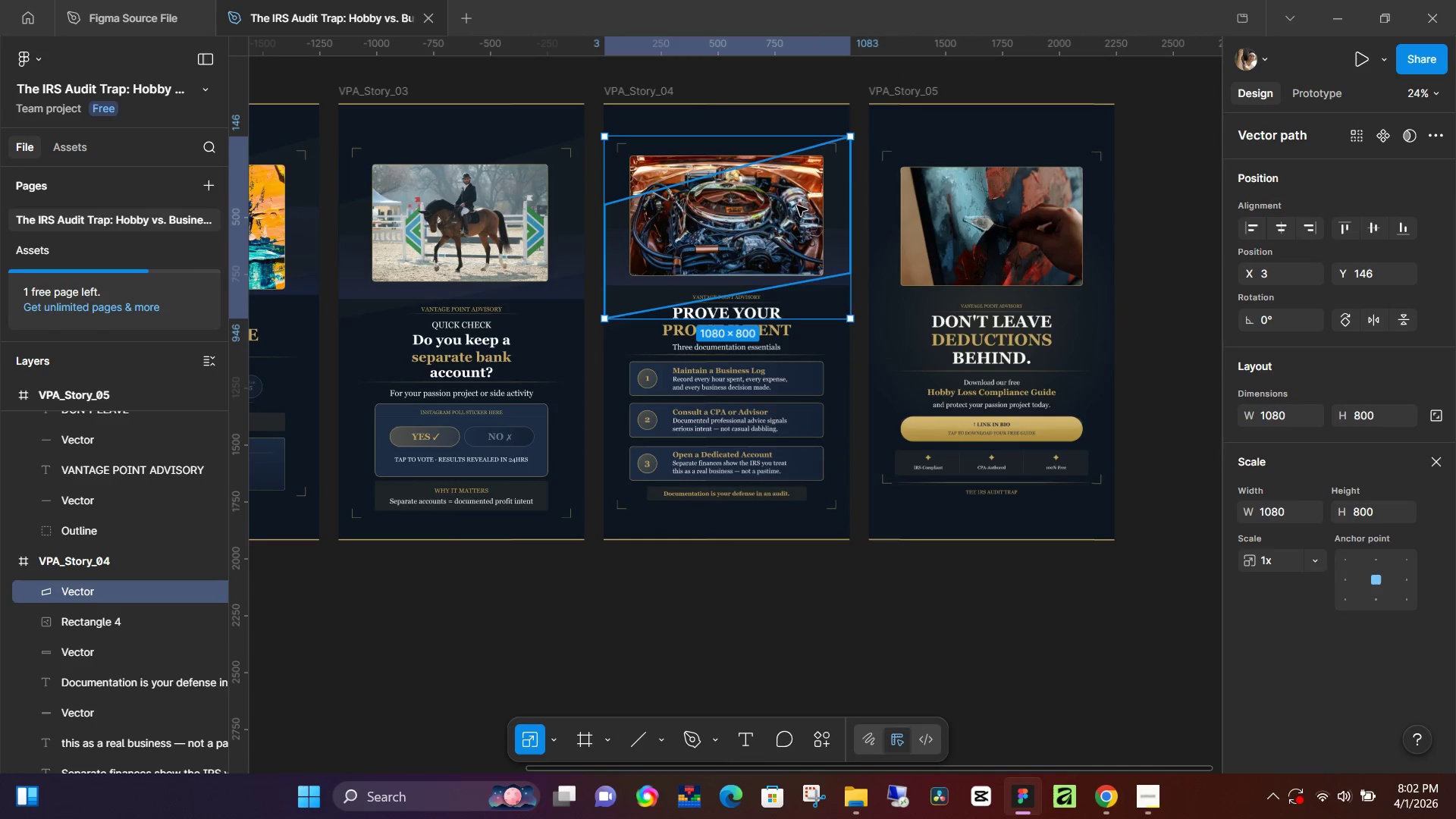 
key(Control+C)
 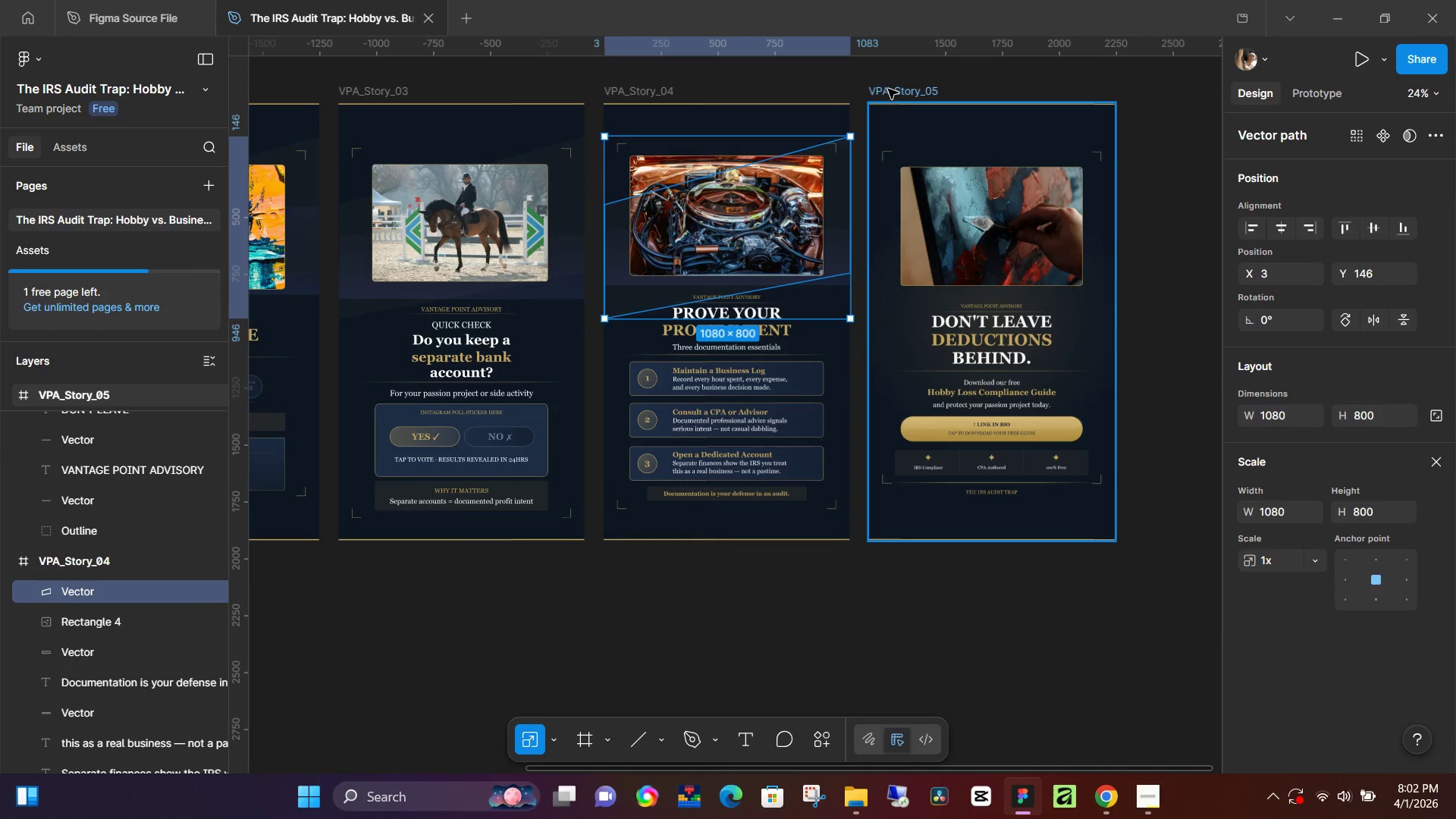 
key(Control+ControlLeft)
 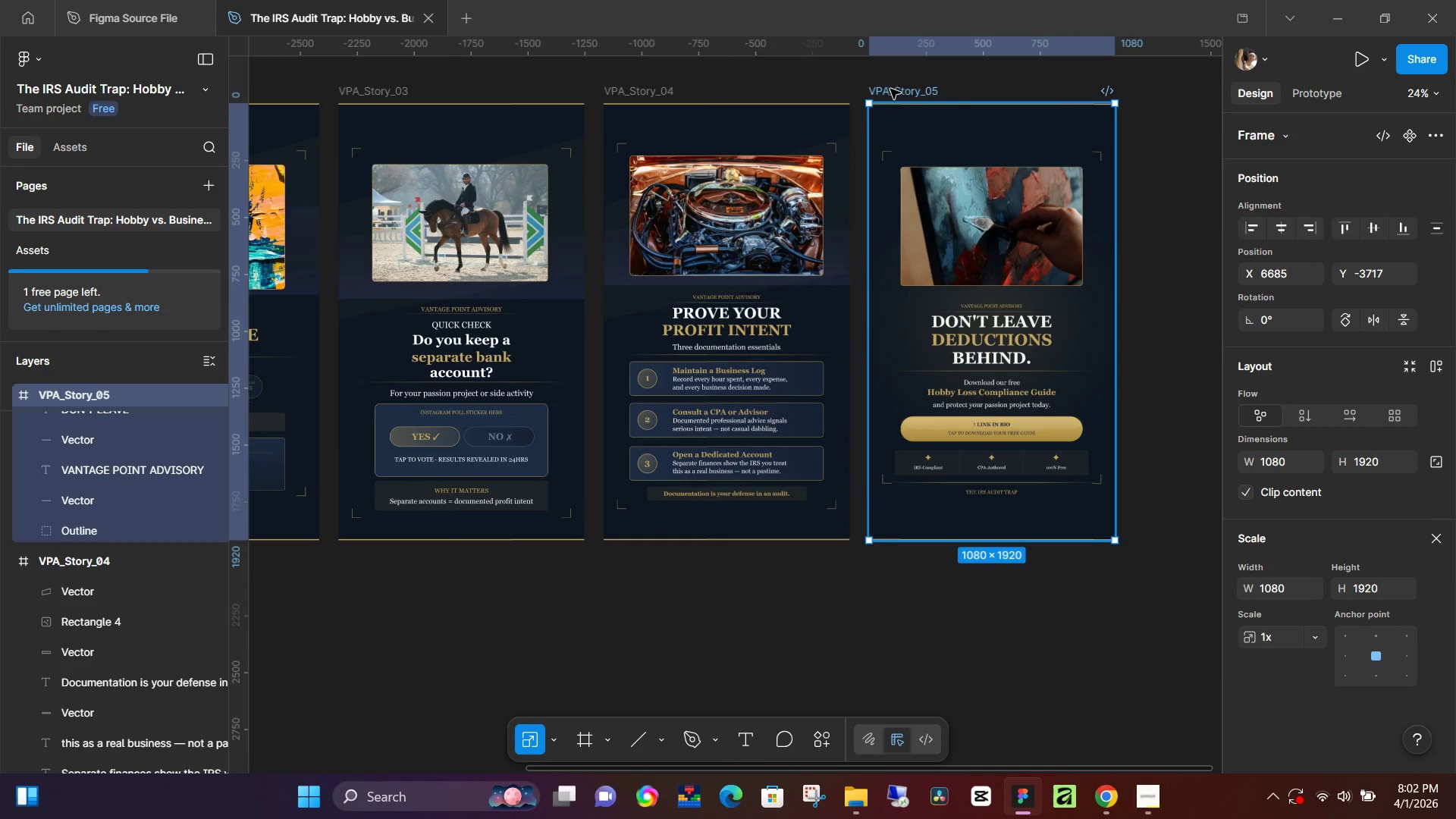 
key(Control+V)
 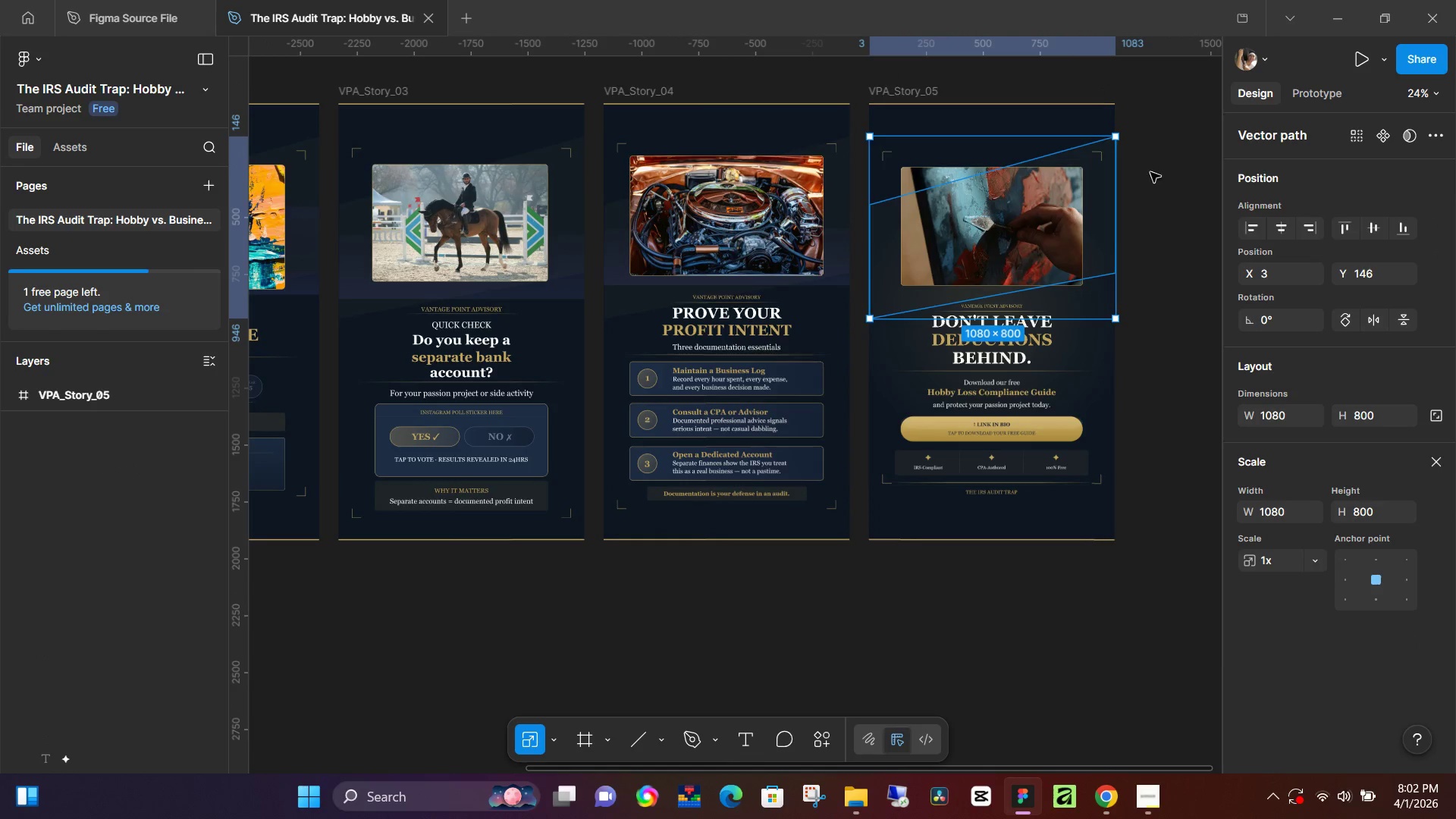 
left_click([1152, 174])
 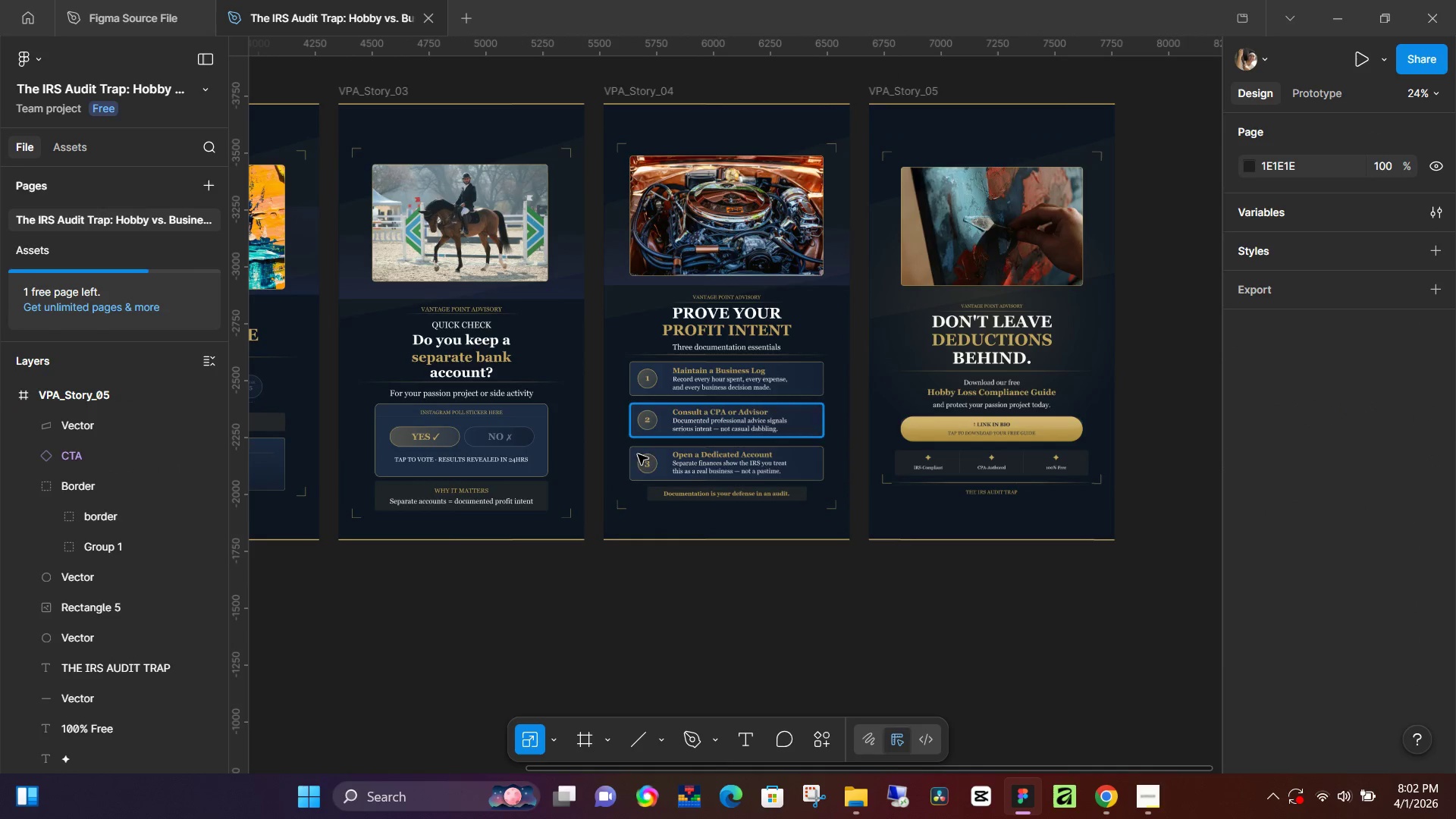 
wait(5.39)
 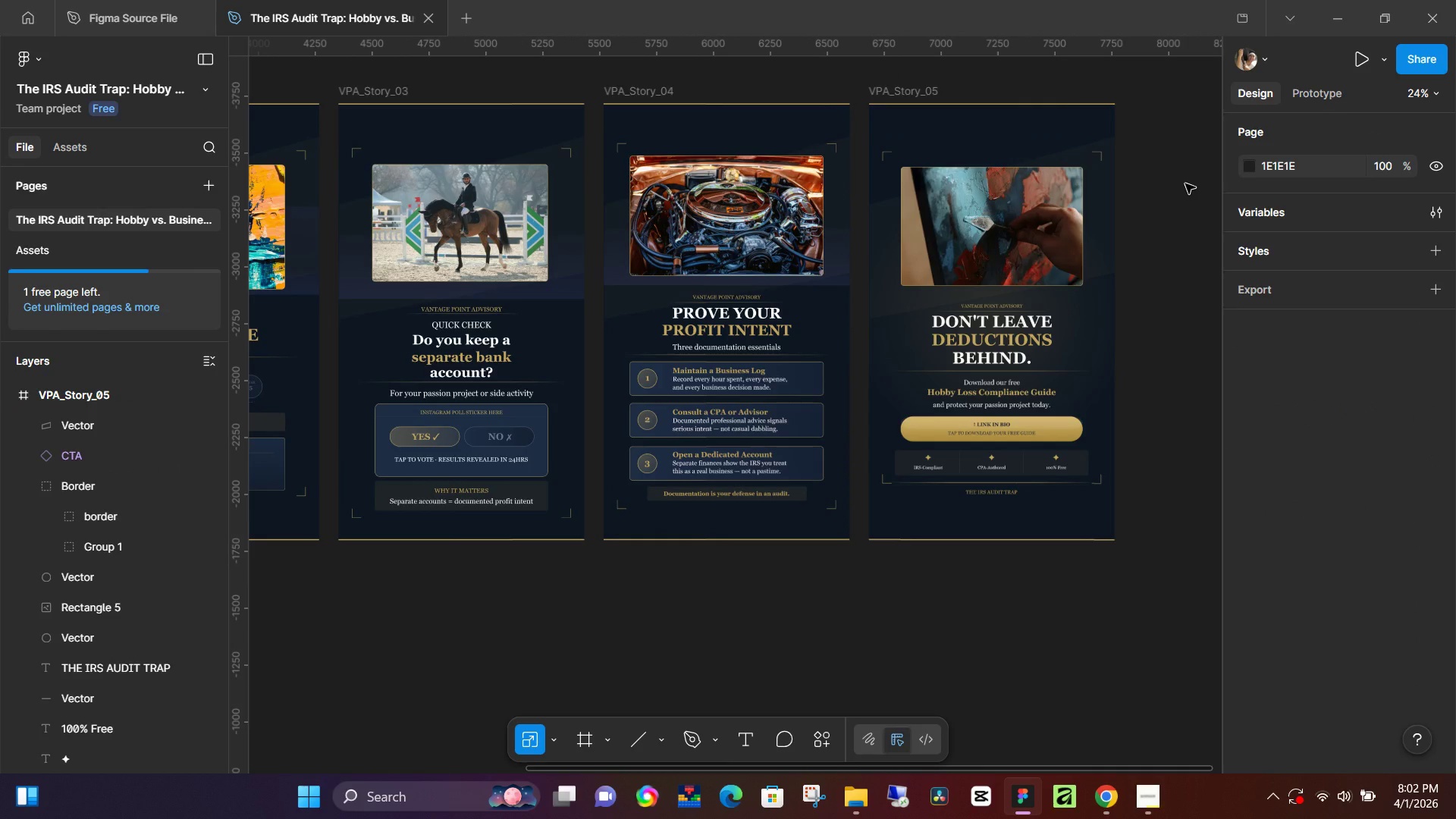 
hold_key(key=Space, duration=0.47)
 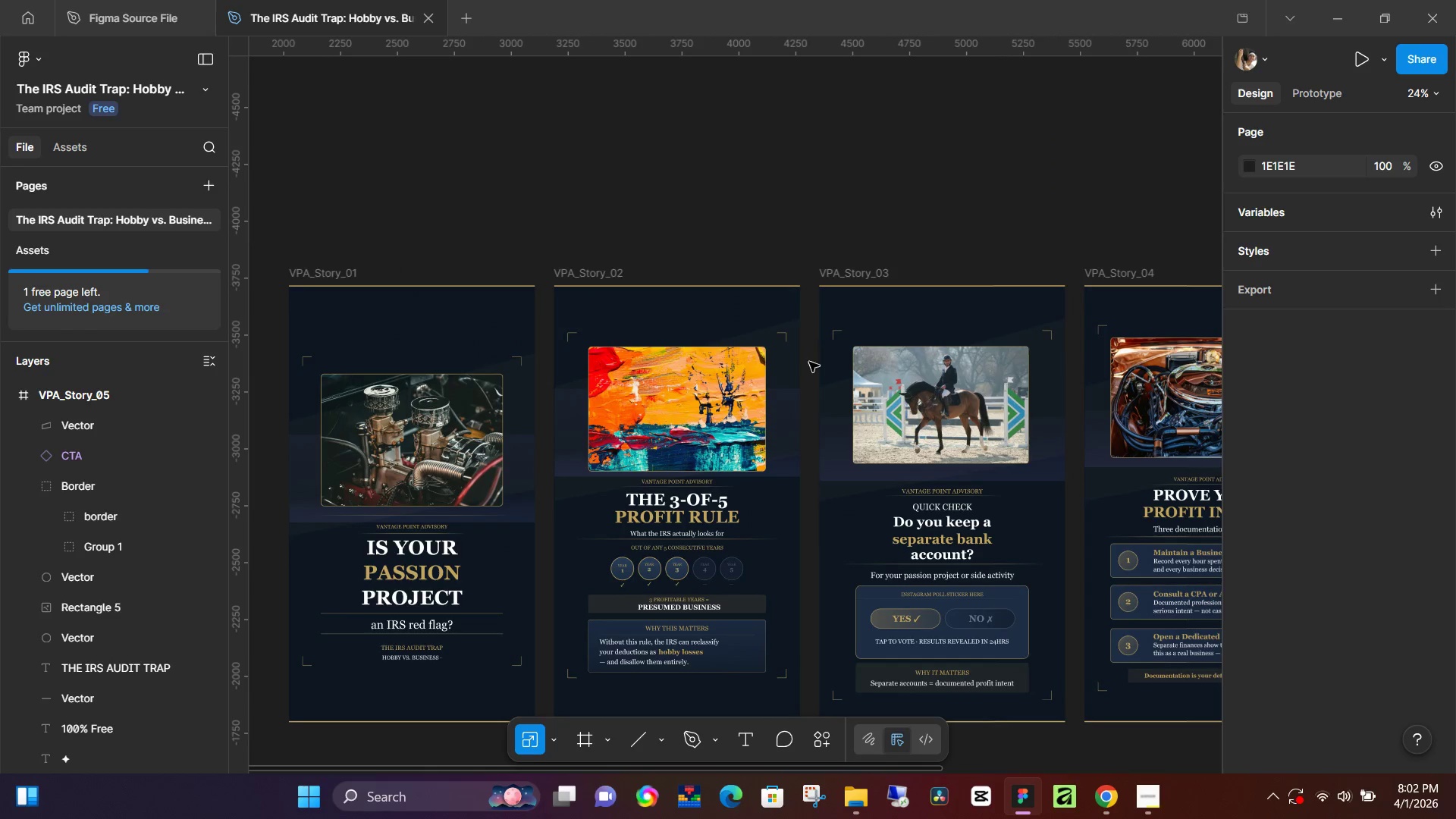 
left_click_drag(start_coordinate=[680, 576], to_coordinate=[1161, 758])
 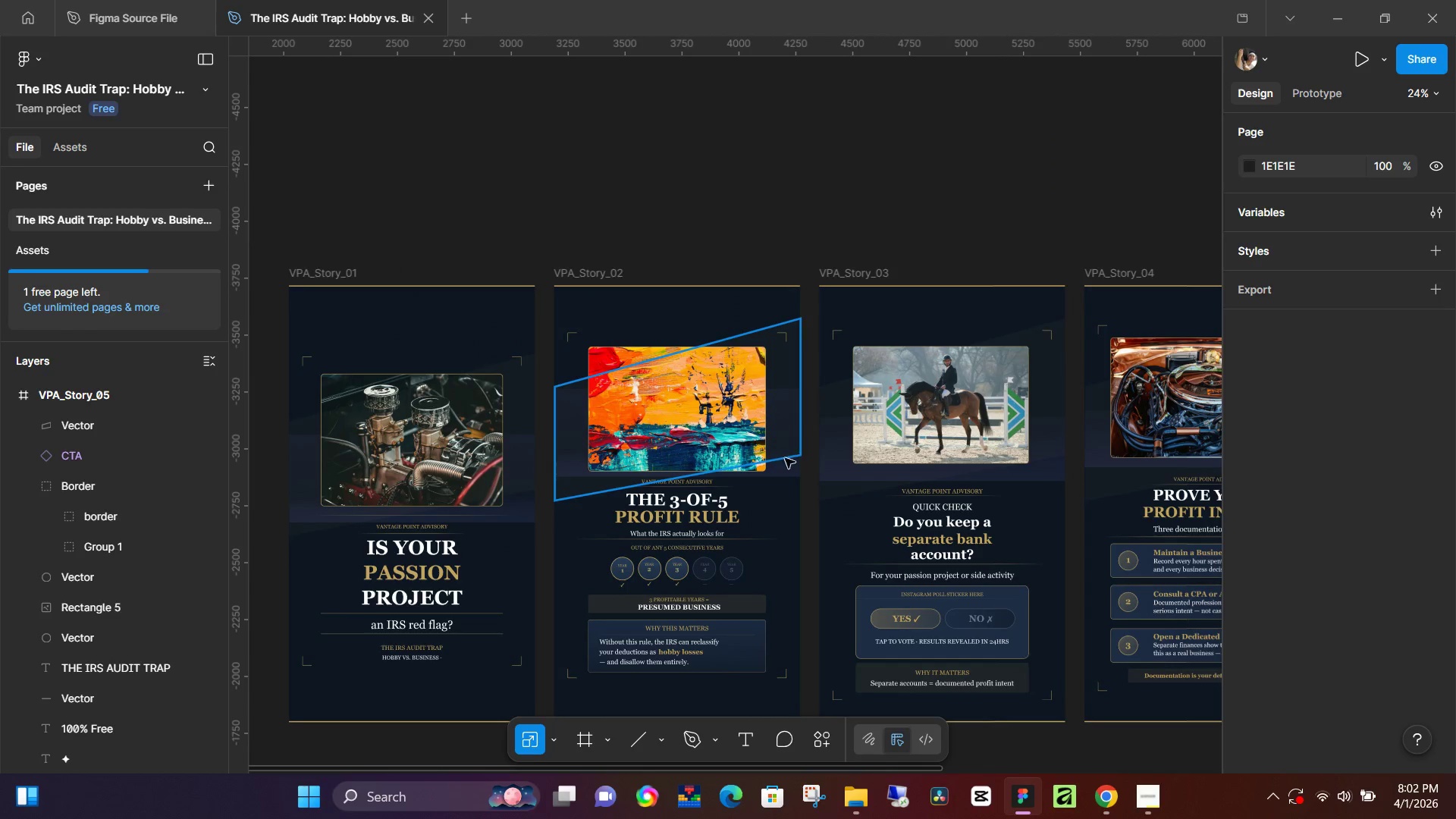 
left_click([783, 472])
 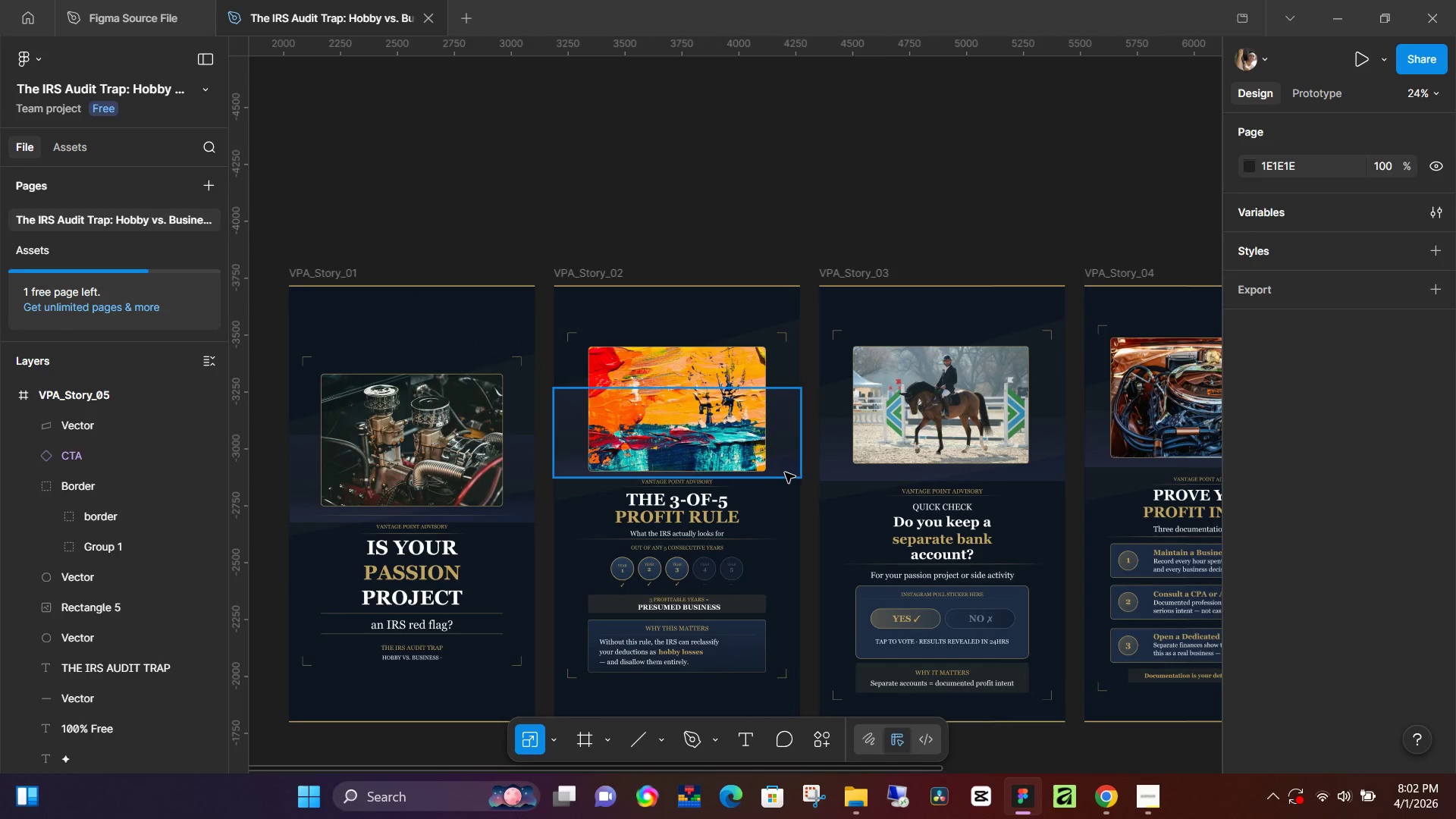 
key(Control+C)
 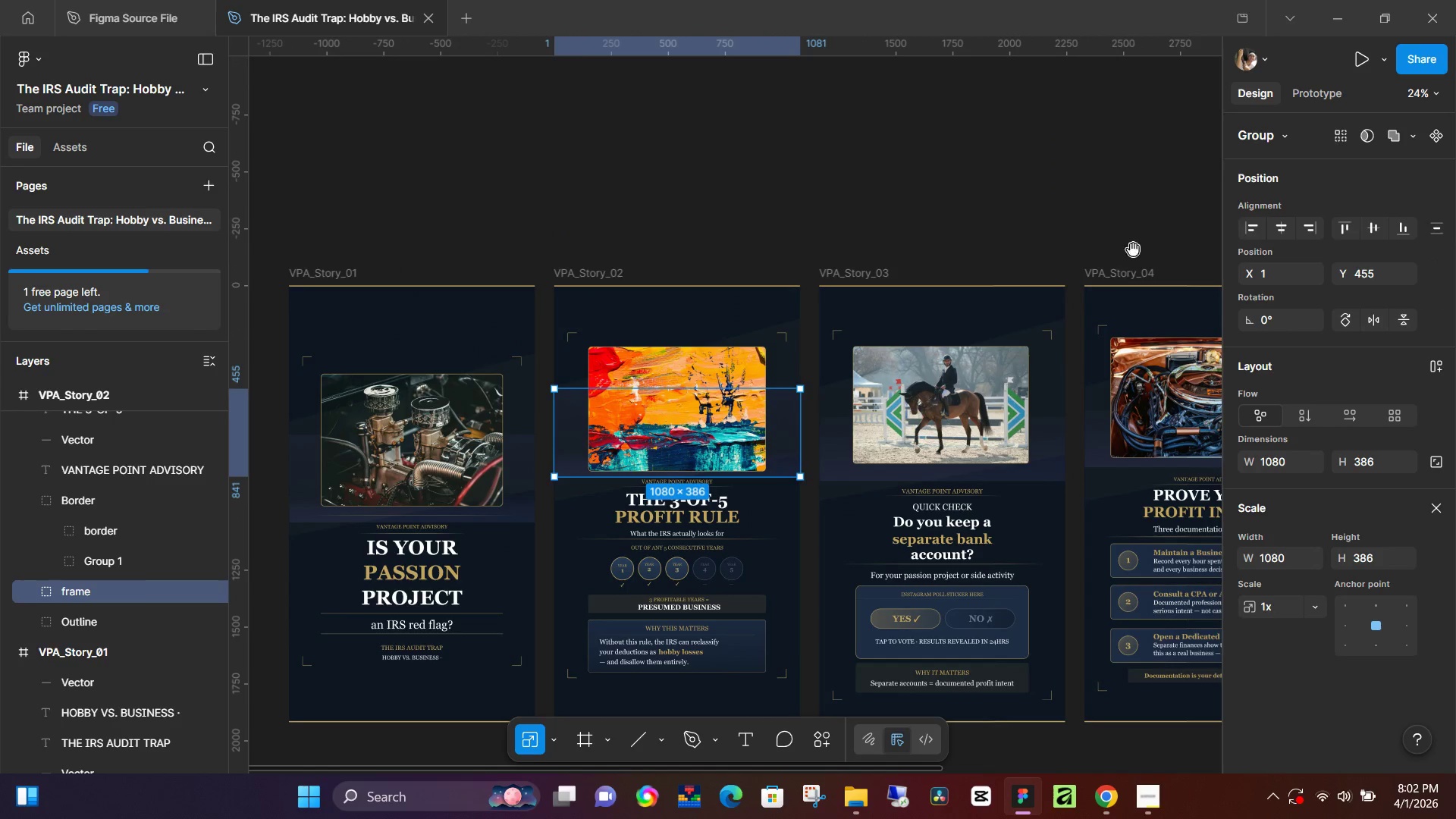 
hold_key(key=Space, duration=0.39)
 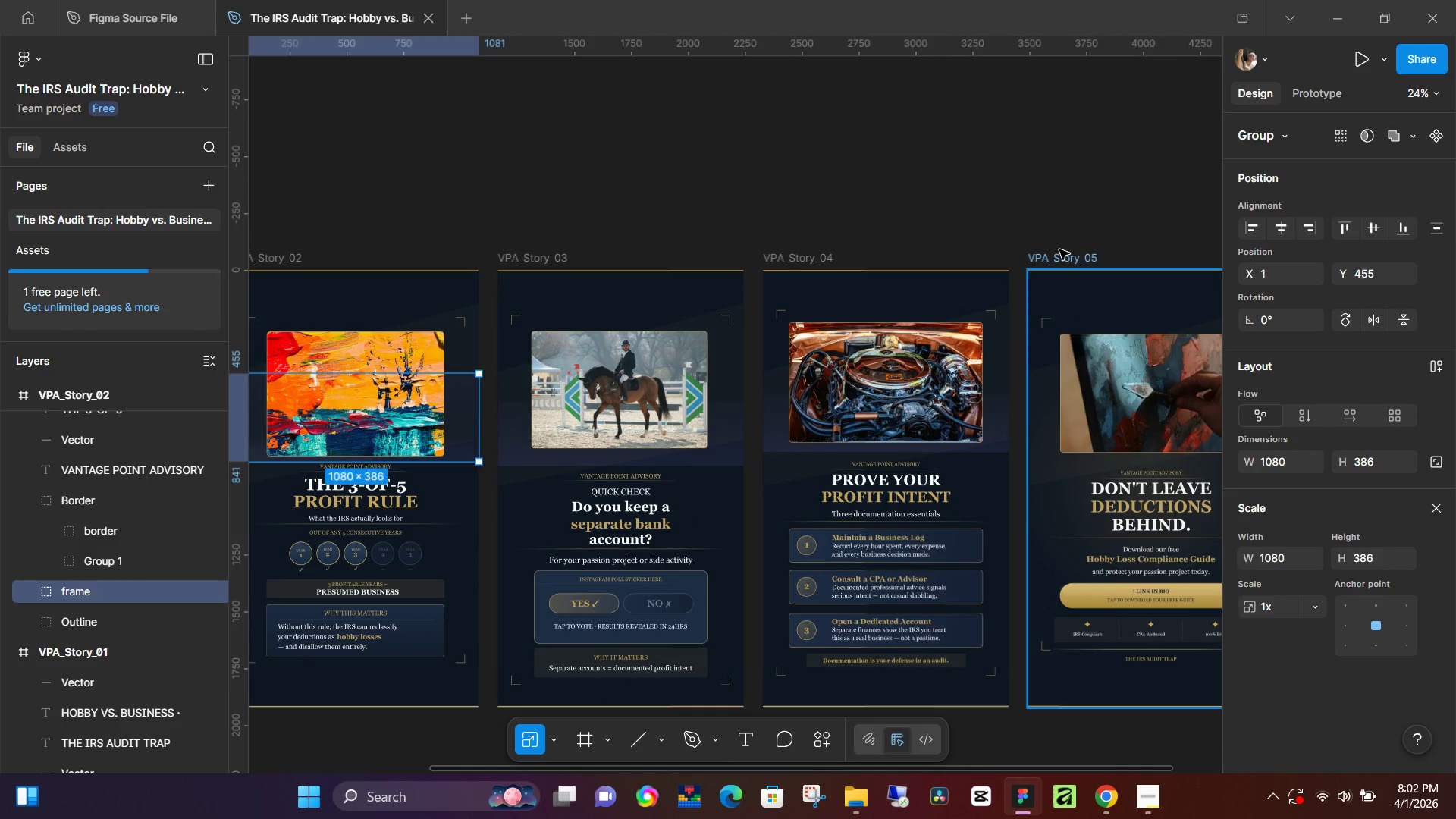 
left_click_drag(start_coordinate=[1147, 232], to_coordinate=[826, 217])
 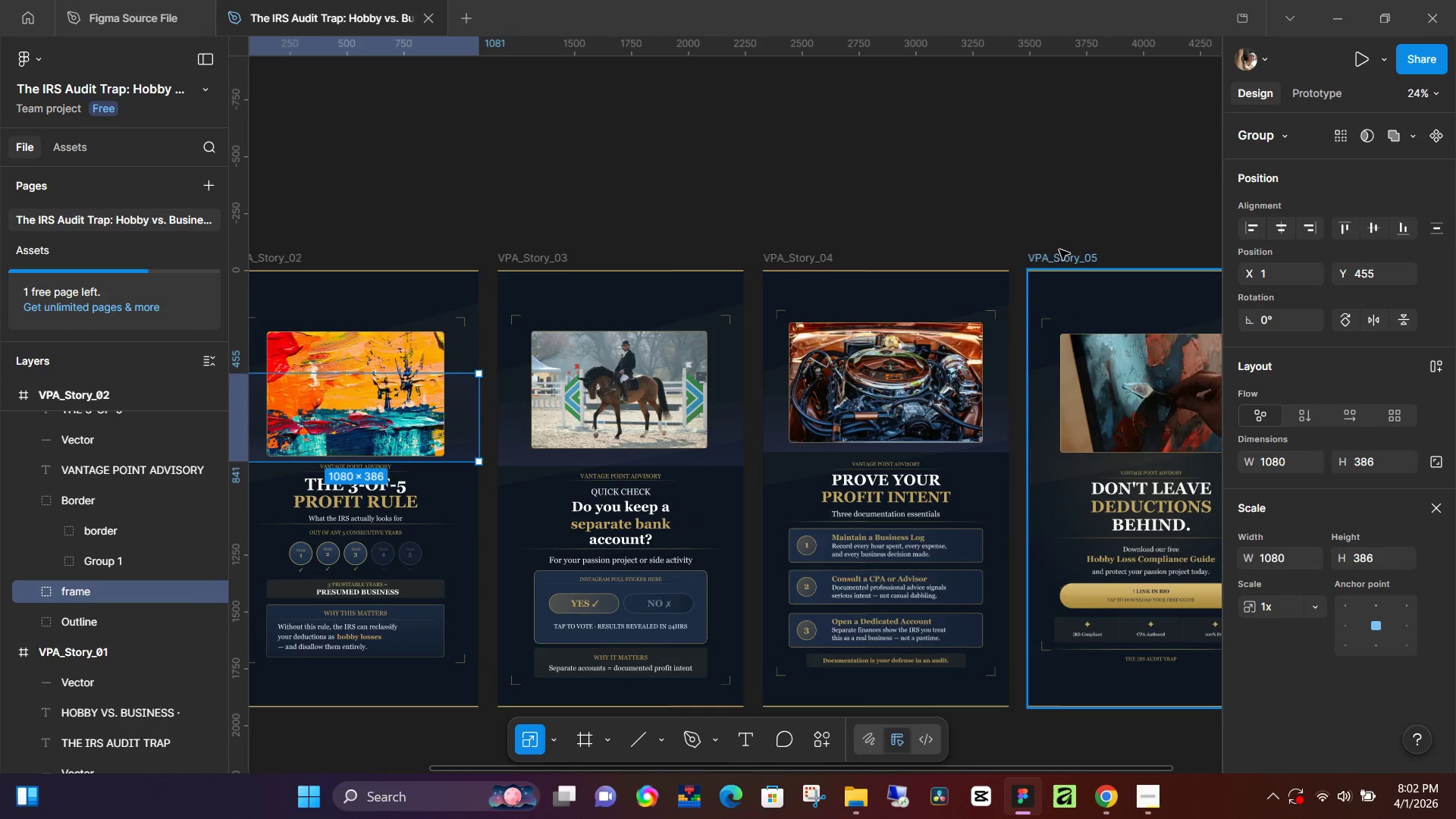 
left_click([1059, 249])
 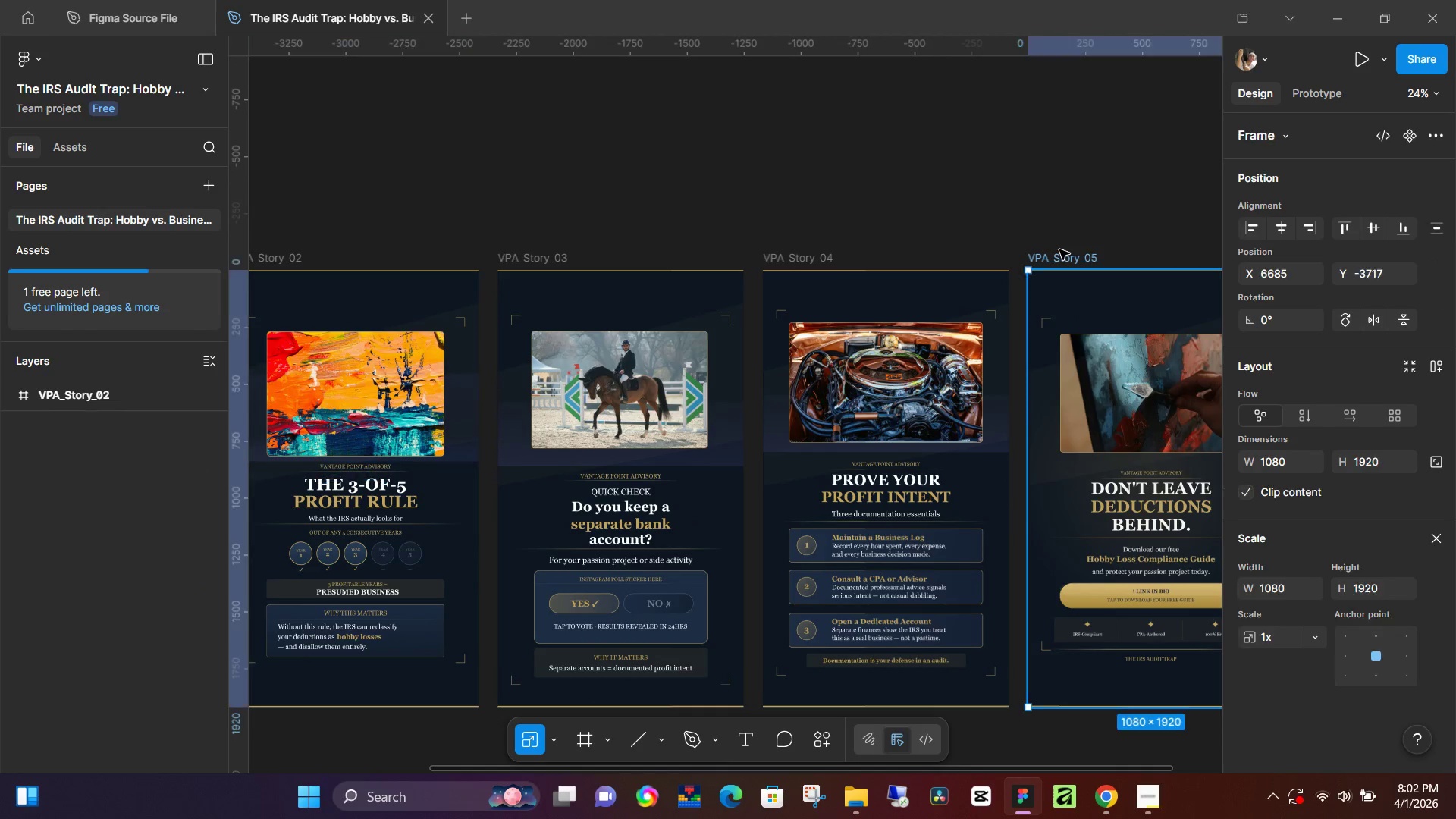 
key(Control+ControlLeft)
 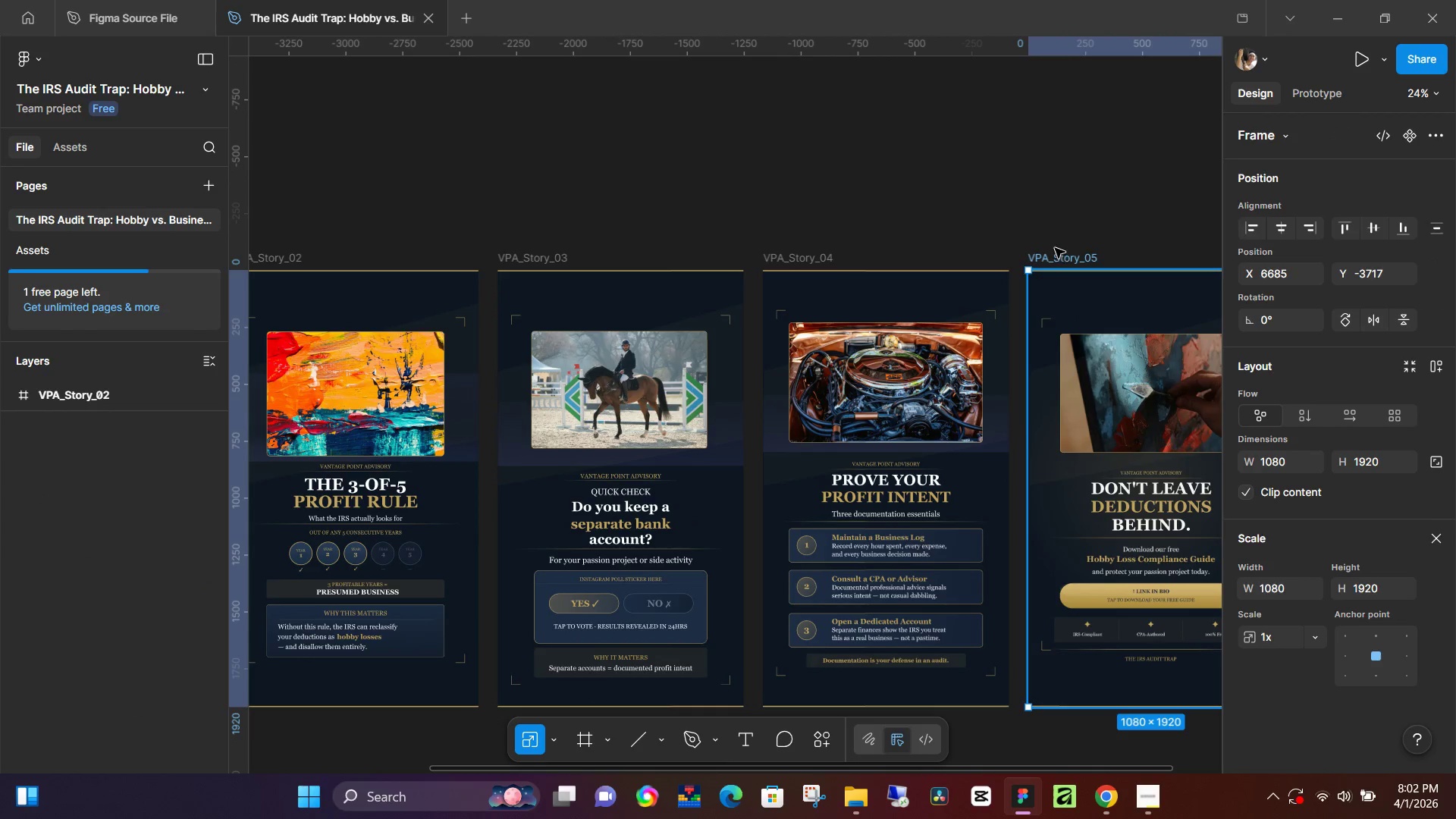 
key(Control+V)
 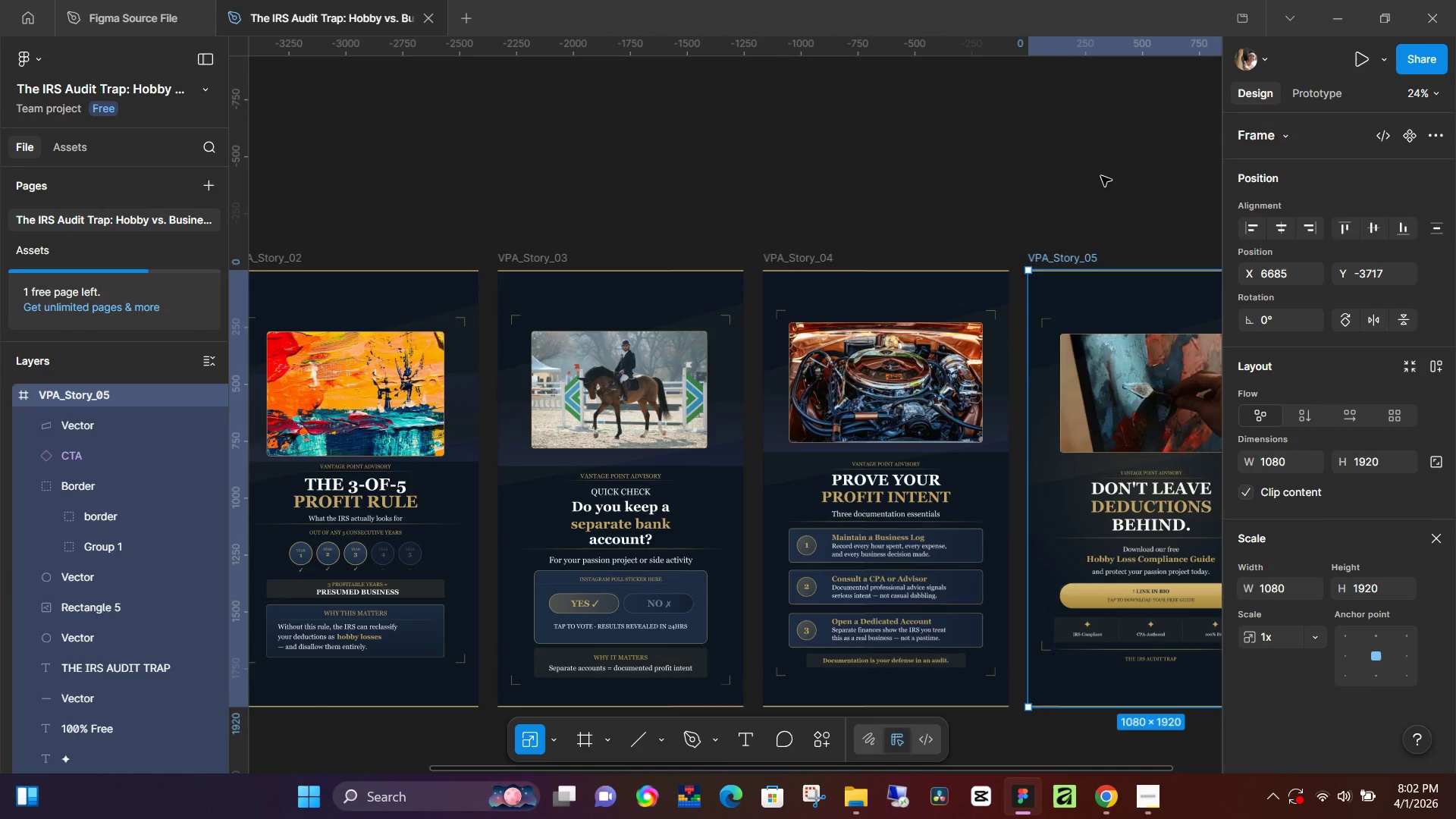 
left_click([1101, 176])
 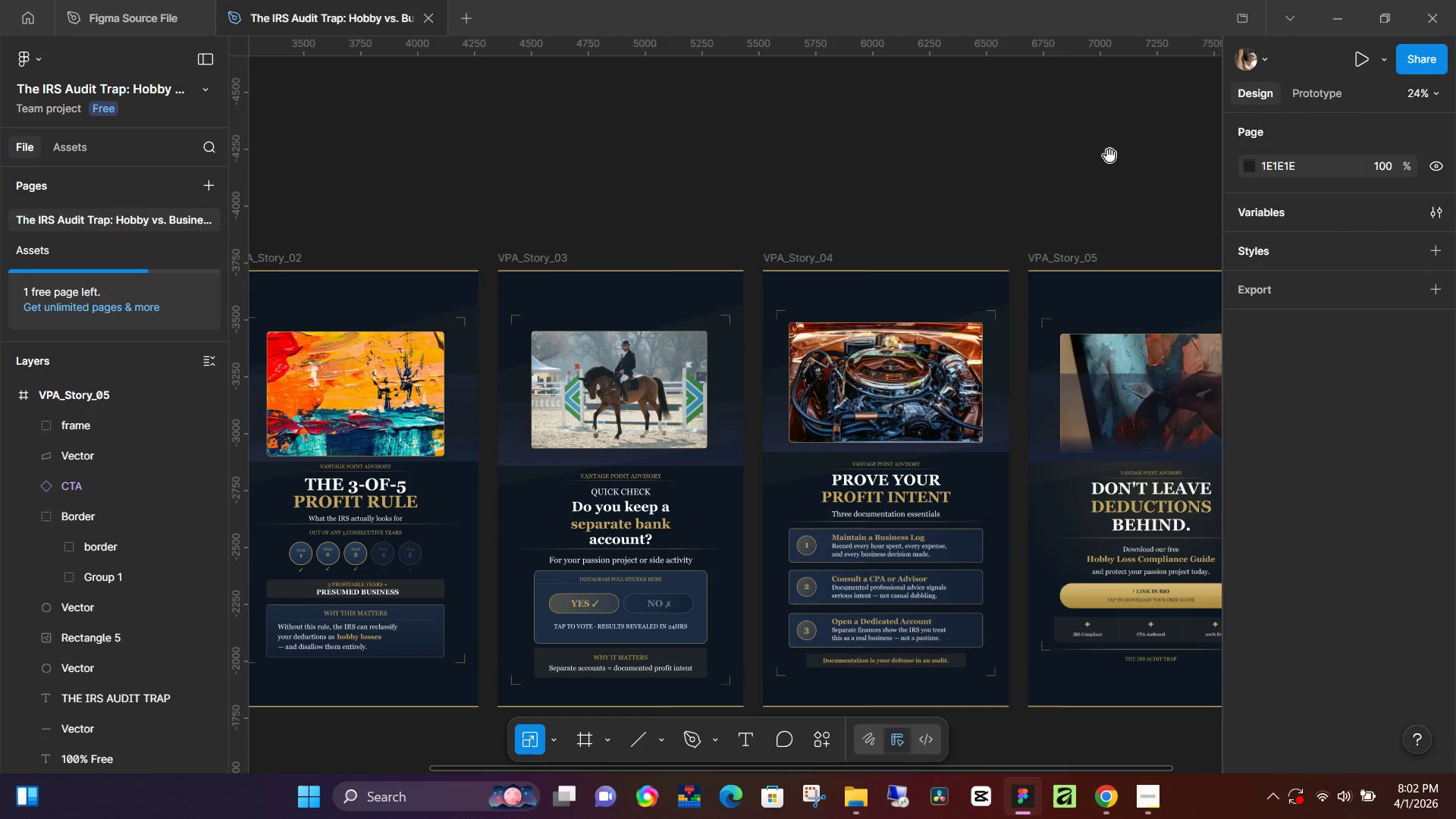 
hold_key(key=Space, duration=0.5)
 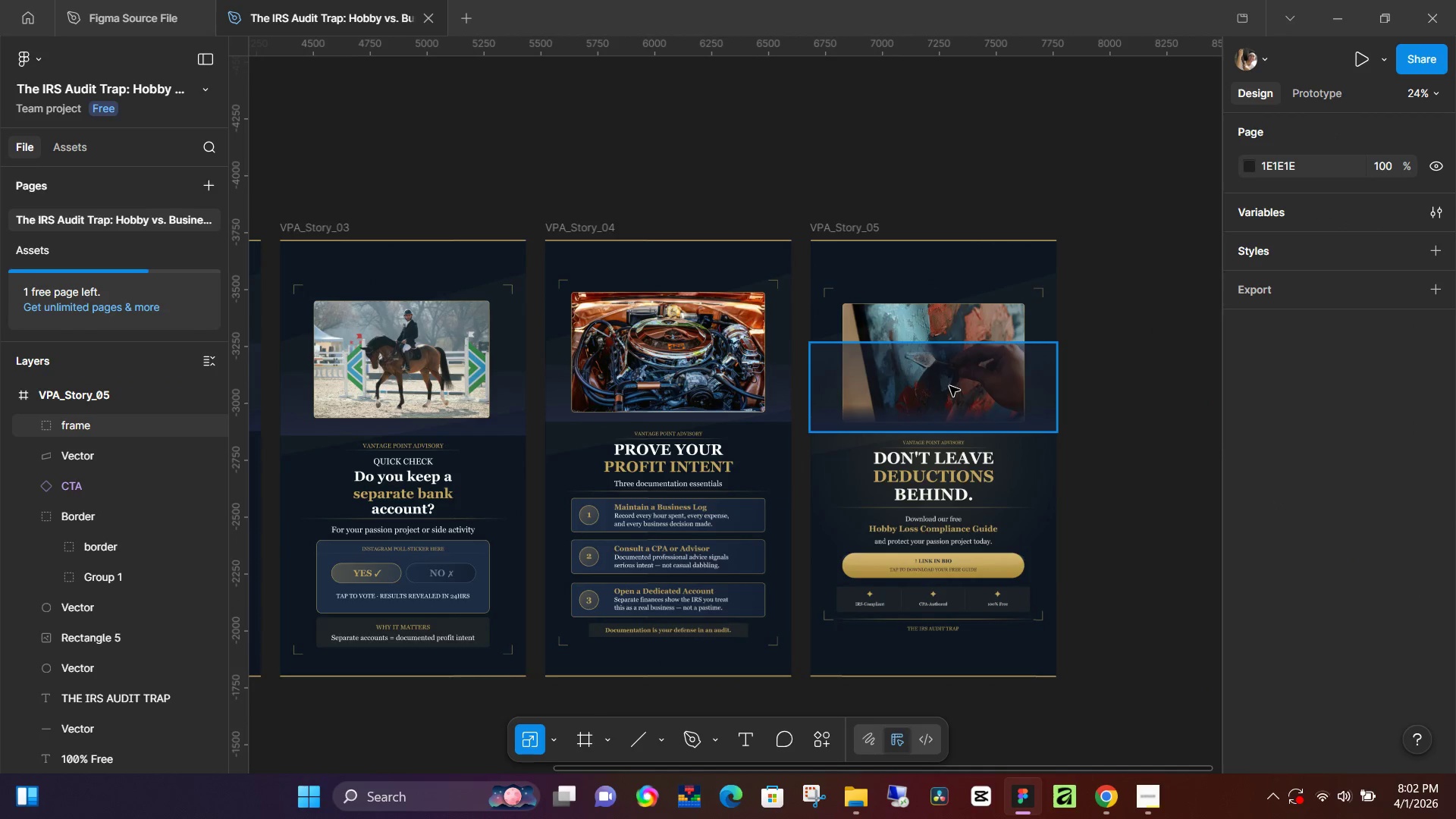 
left_click_drag(start_coordinate=[1109, 155], to_coordinate=[891, 125])
 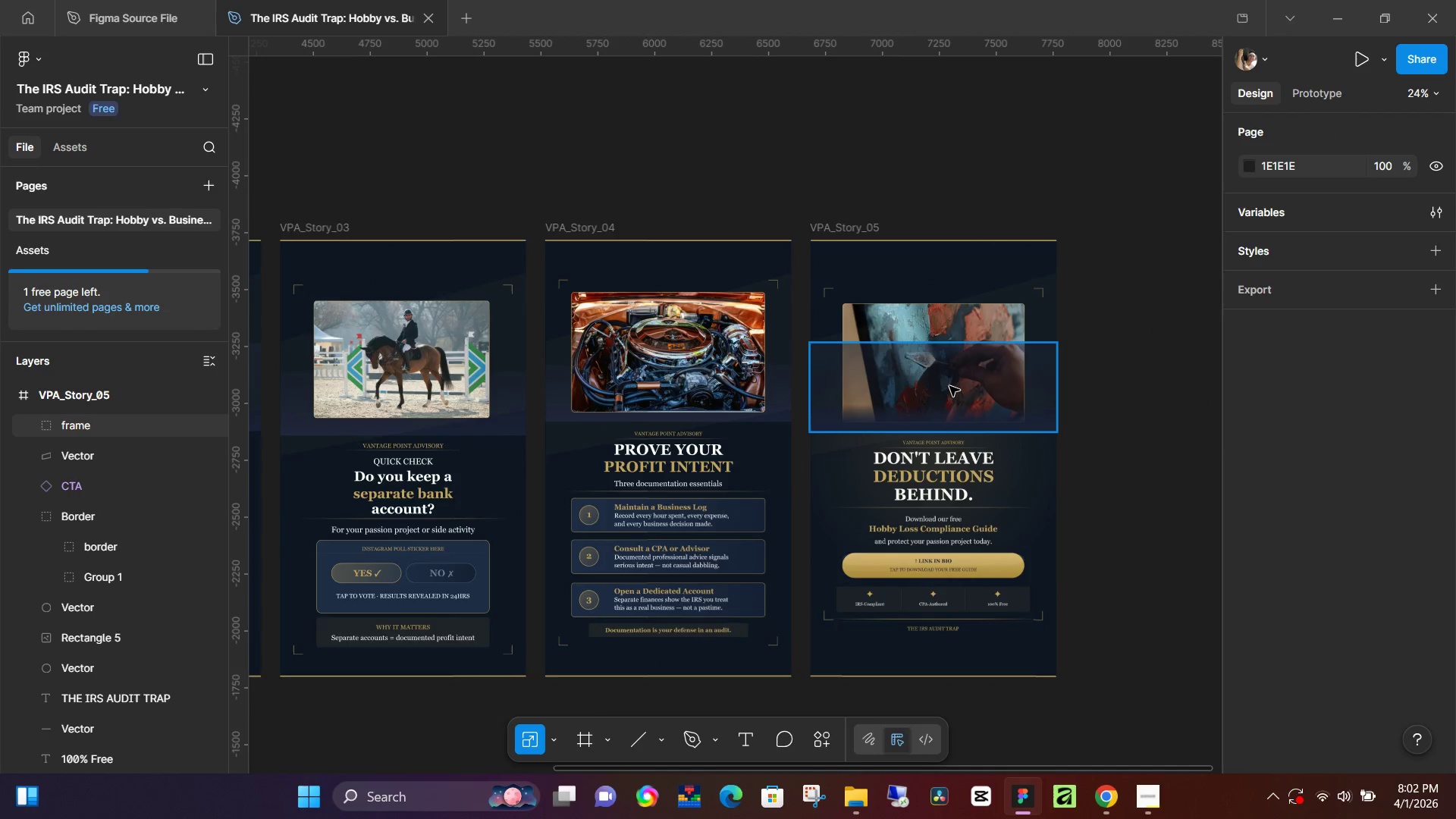 
left_click([949, 386])
 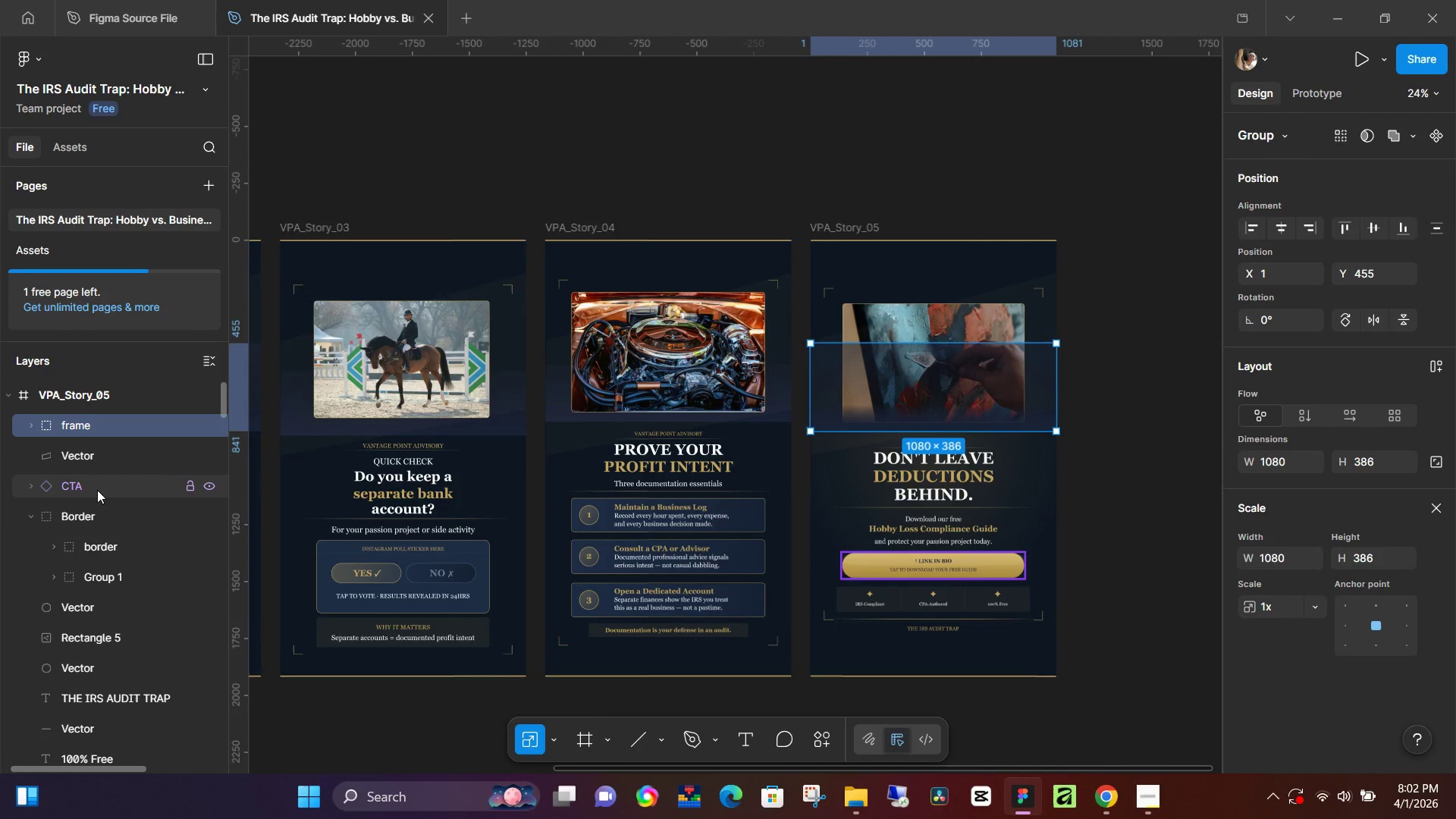 
left_click([97, 490])
 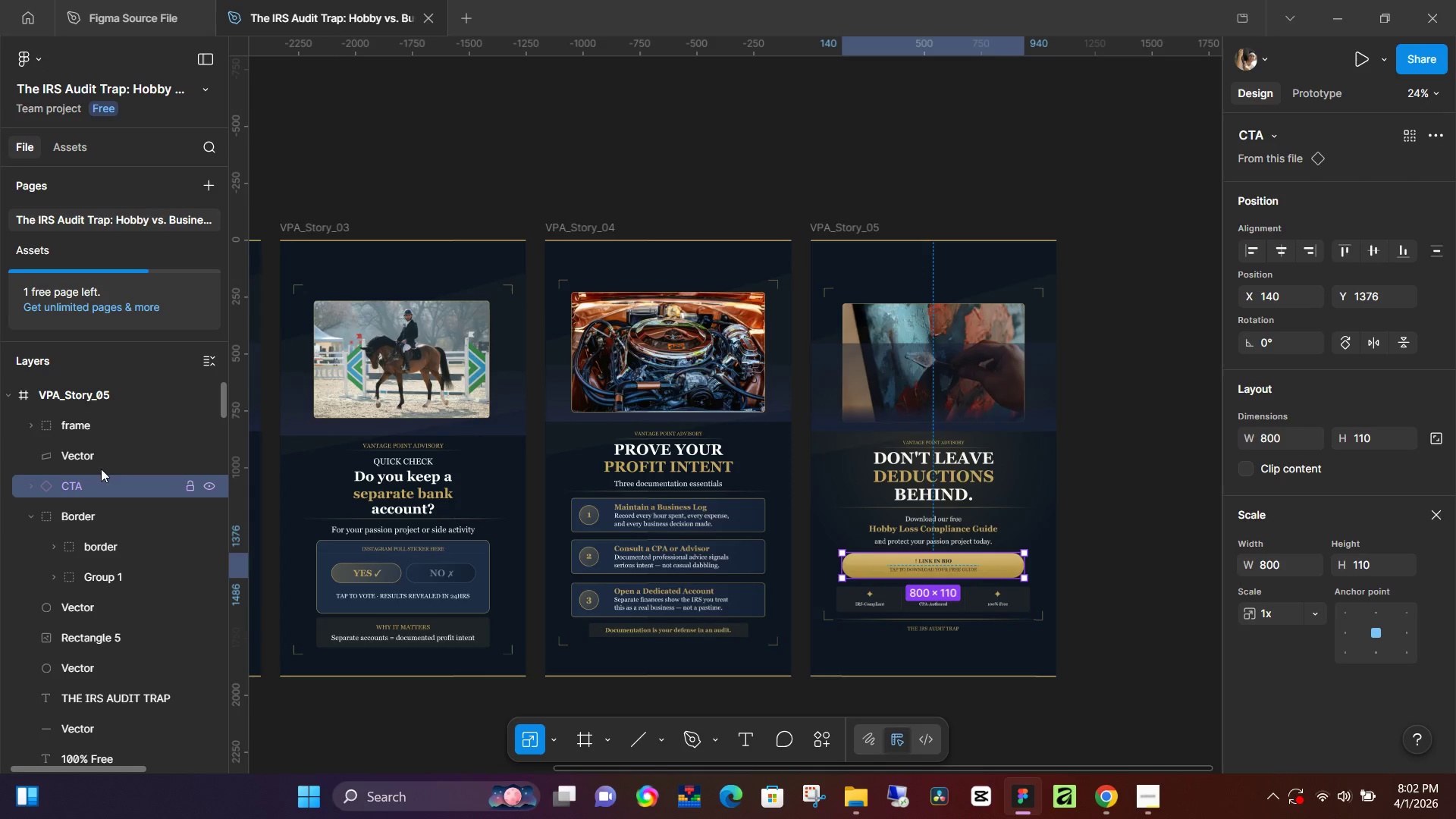 
left_click([103, 425])
 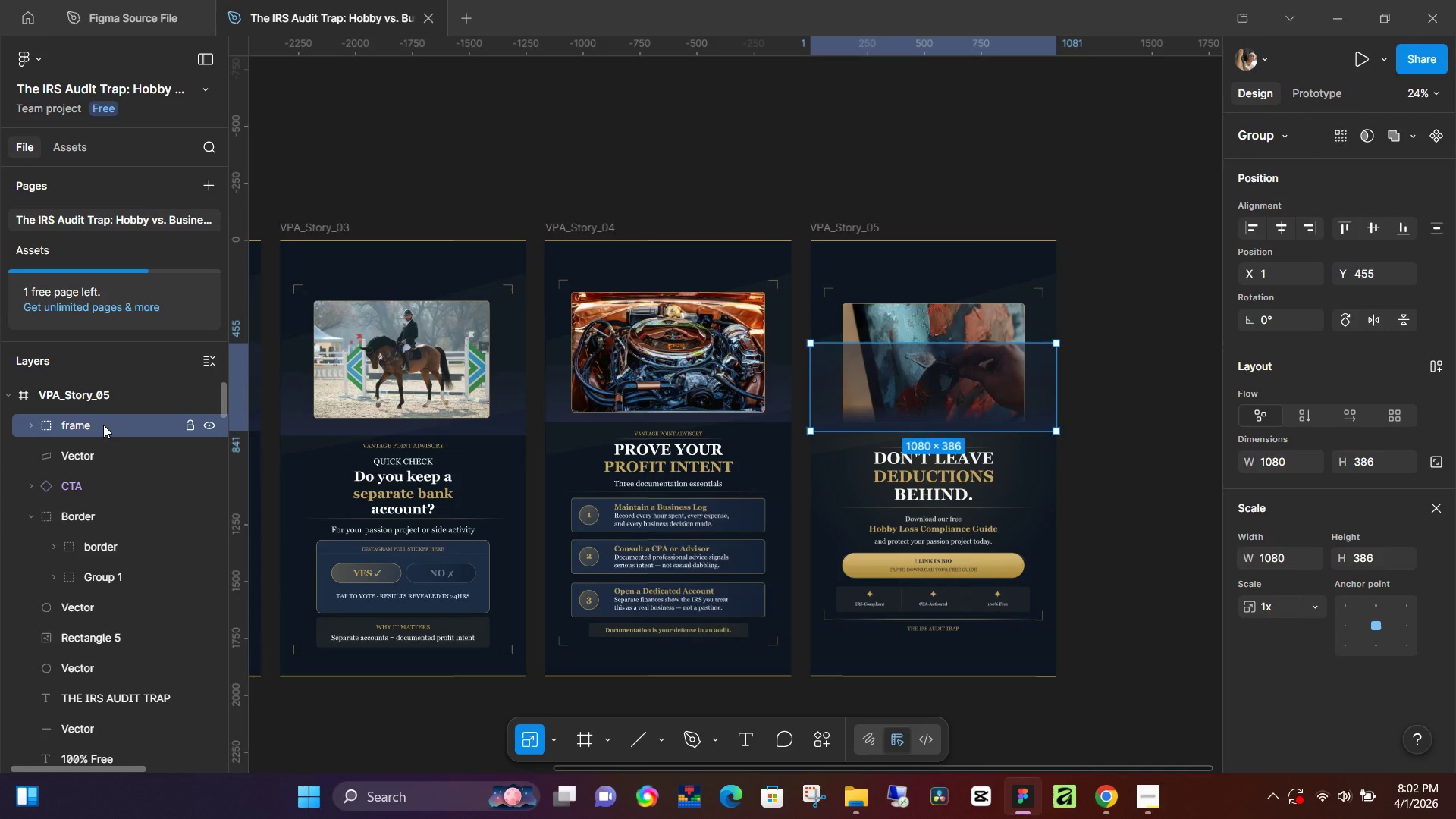 
left_click_drag(start_coordinate=[103, 425], to_coordinate=[84, 647])
 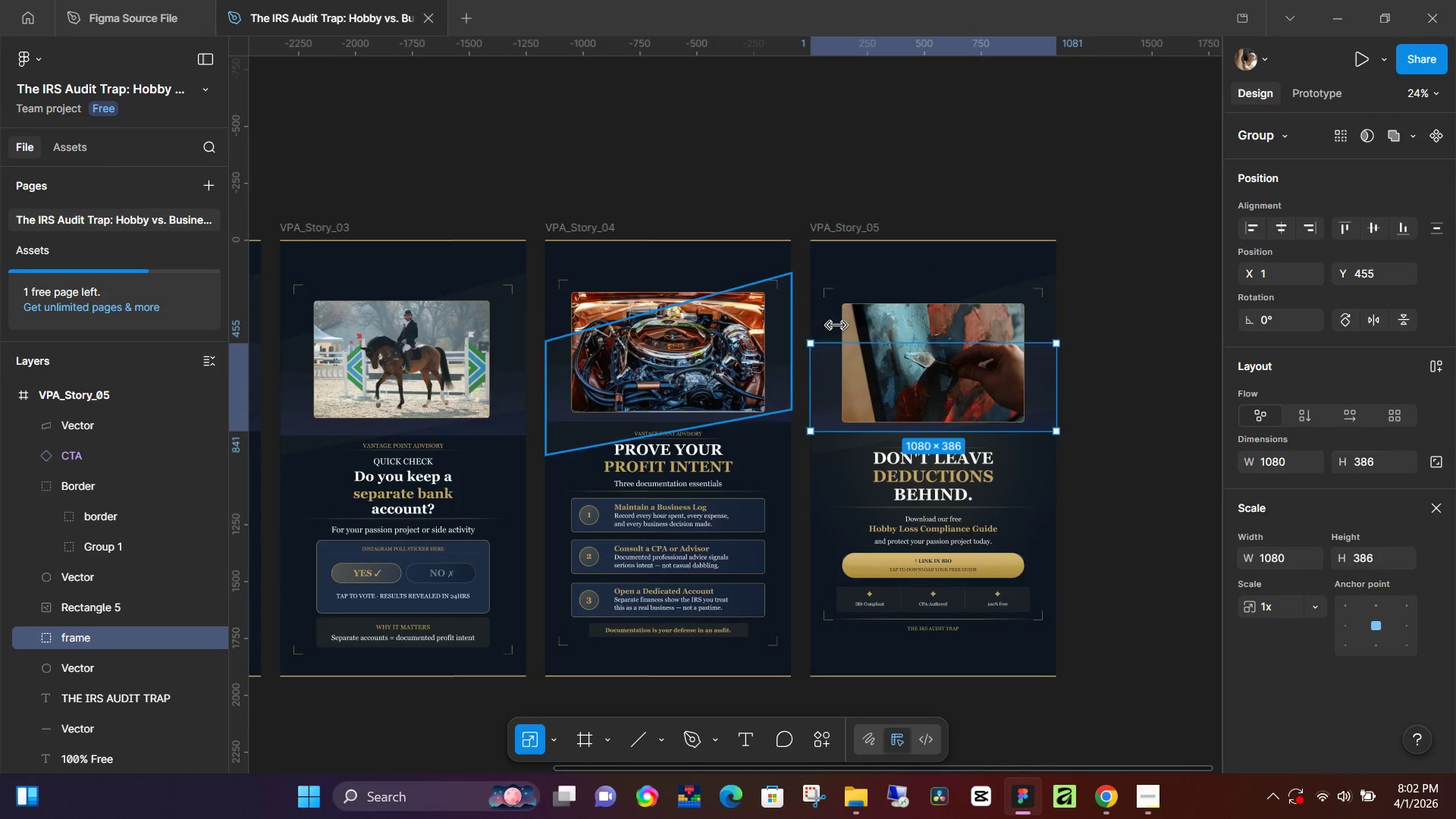 
left_click([850, 187])
 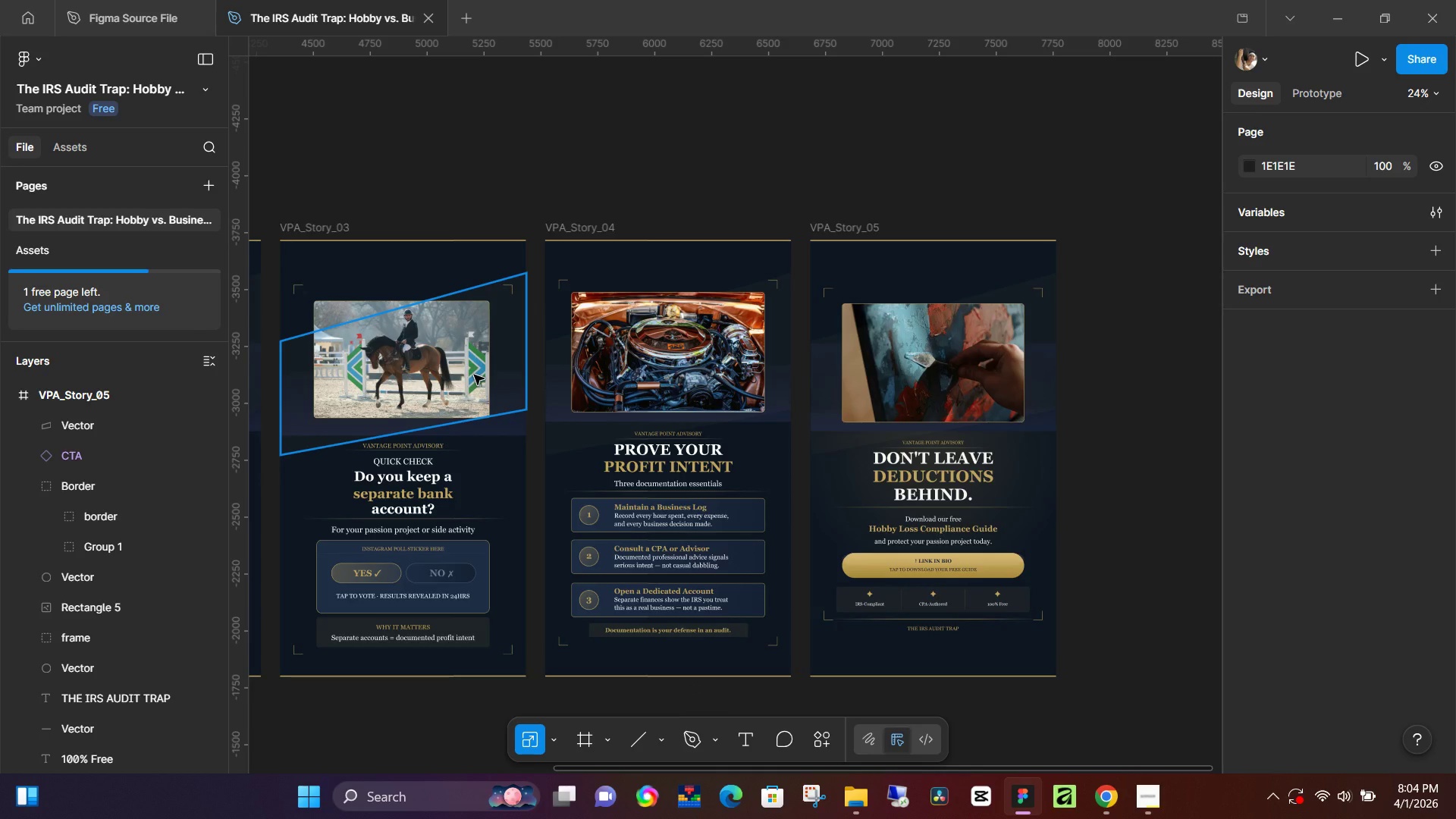 
wait(125.58)
 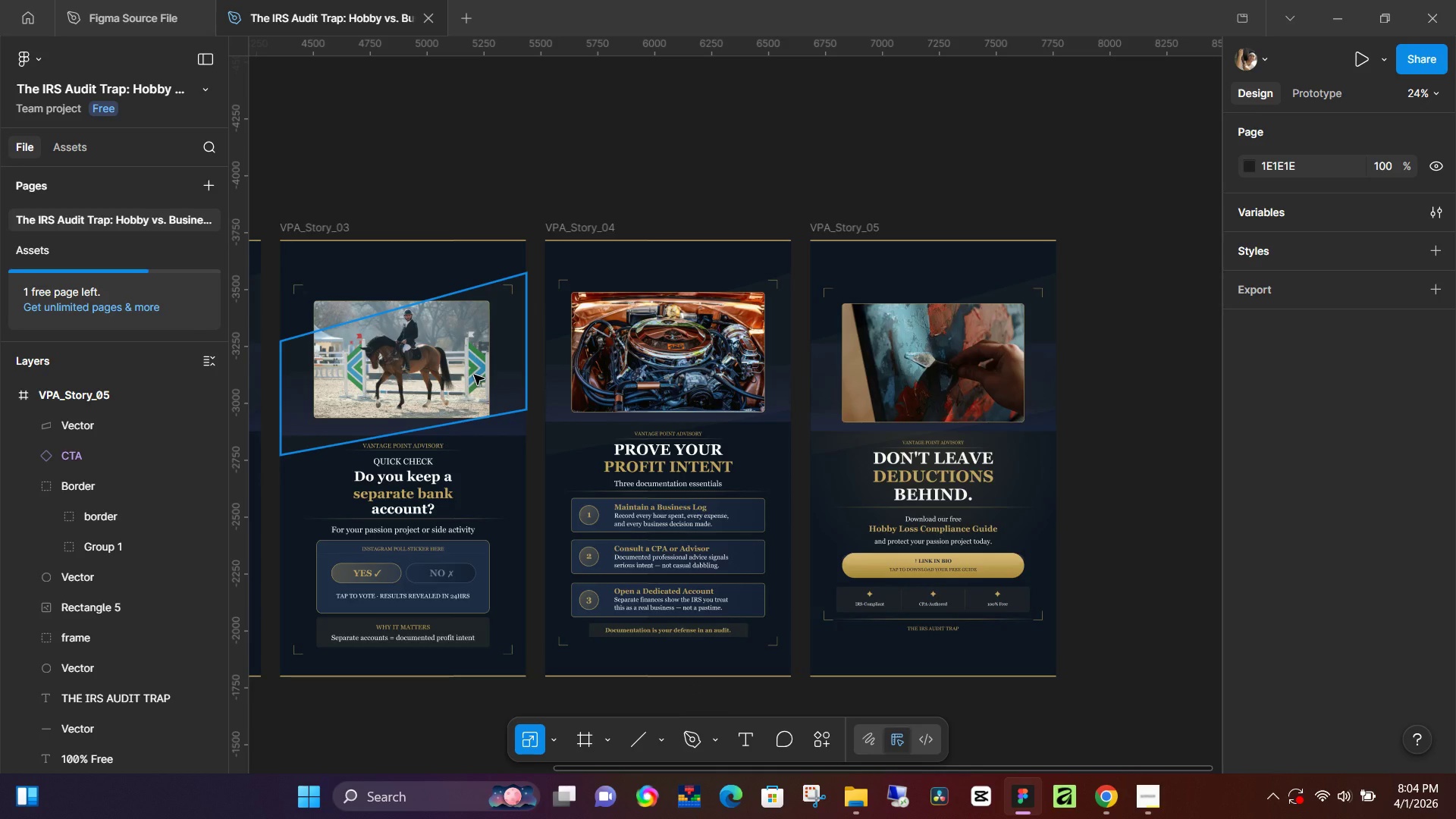 
scroll: coordinate [814, 567], scroll_direction: down, amount: 3.0
 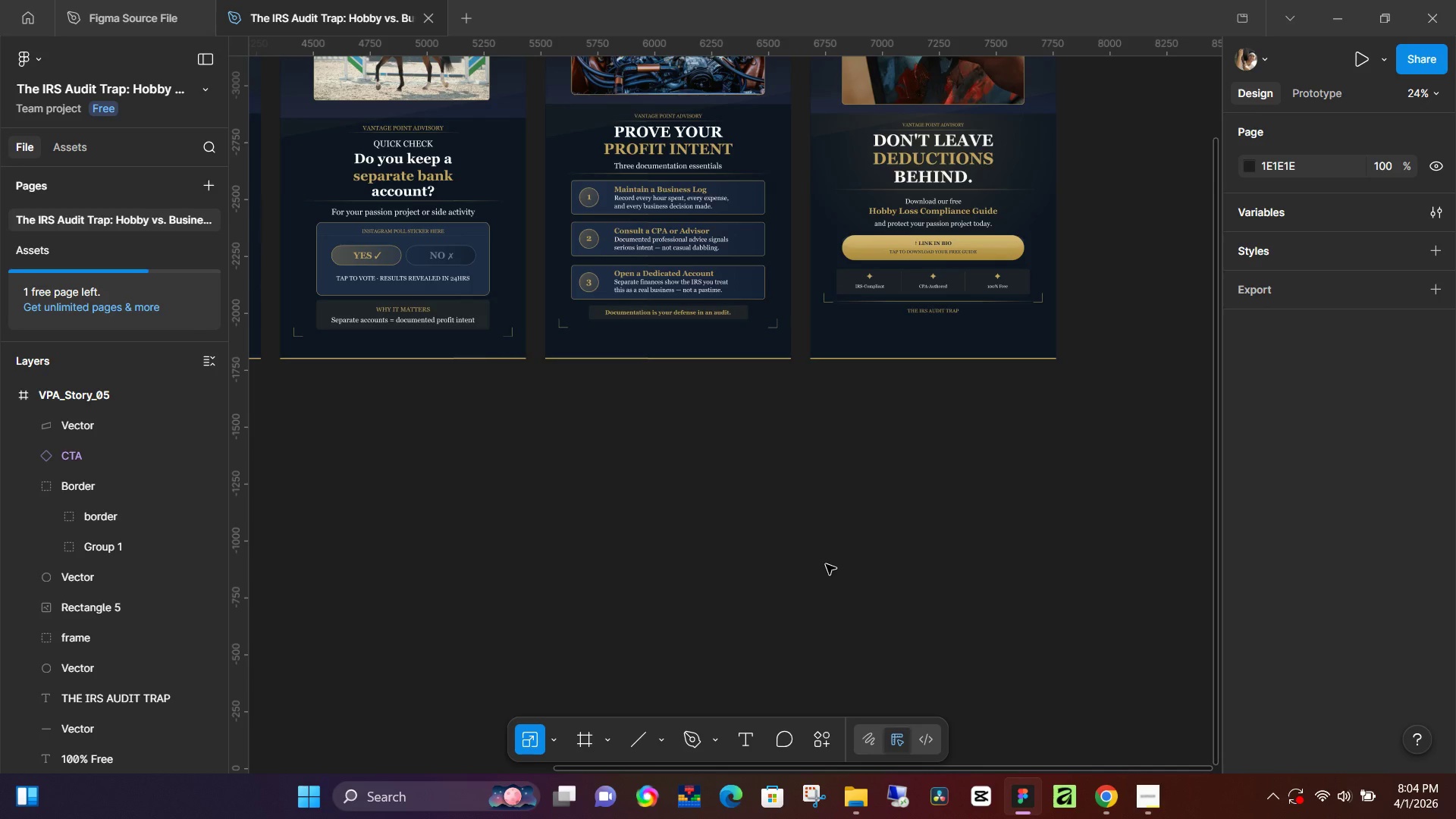 
wait(5.27)
 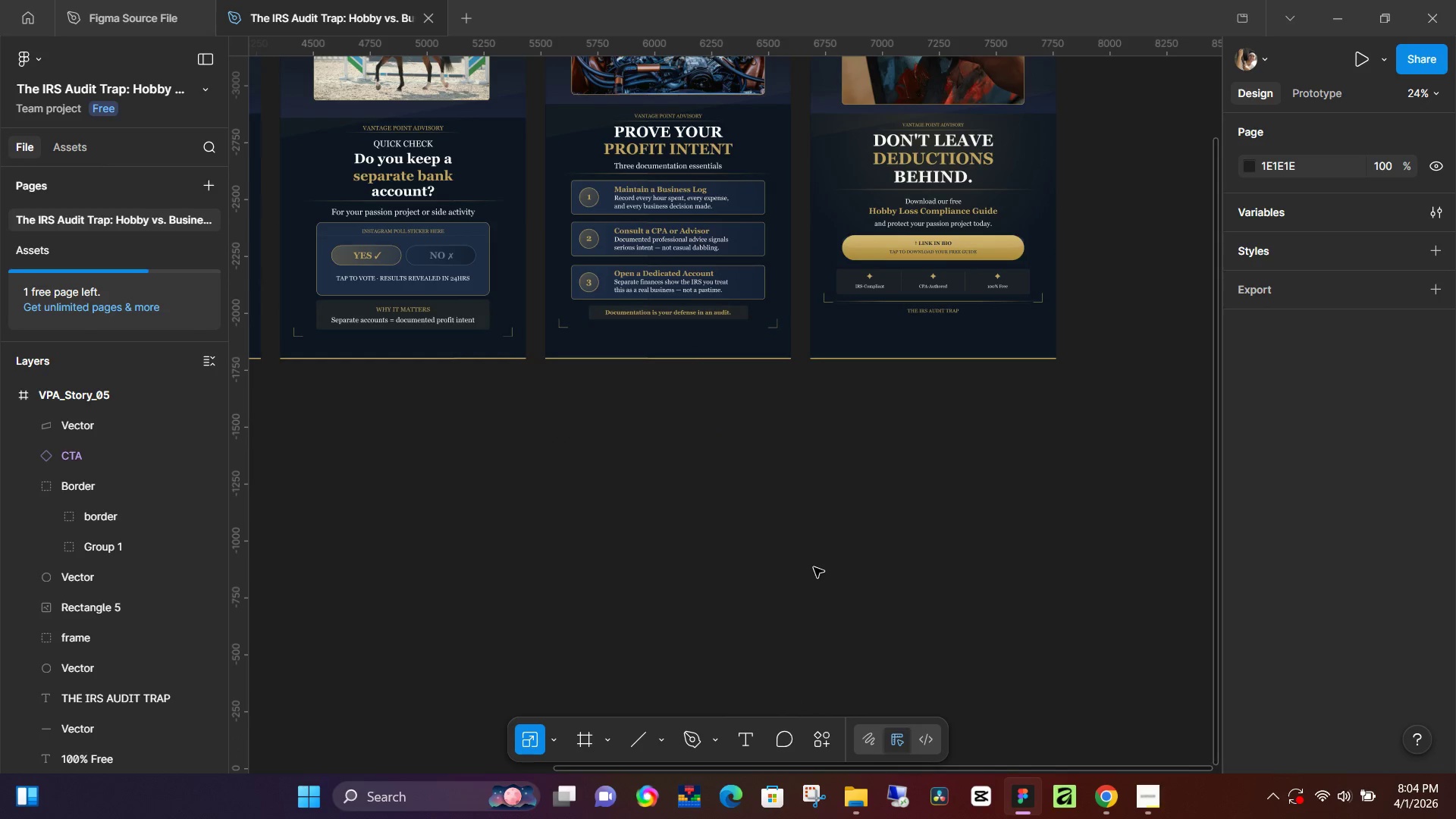 
scroll: coordinate [821, 550], scroll_direction: down, amount: 3.0
 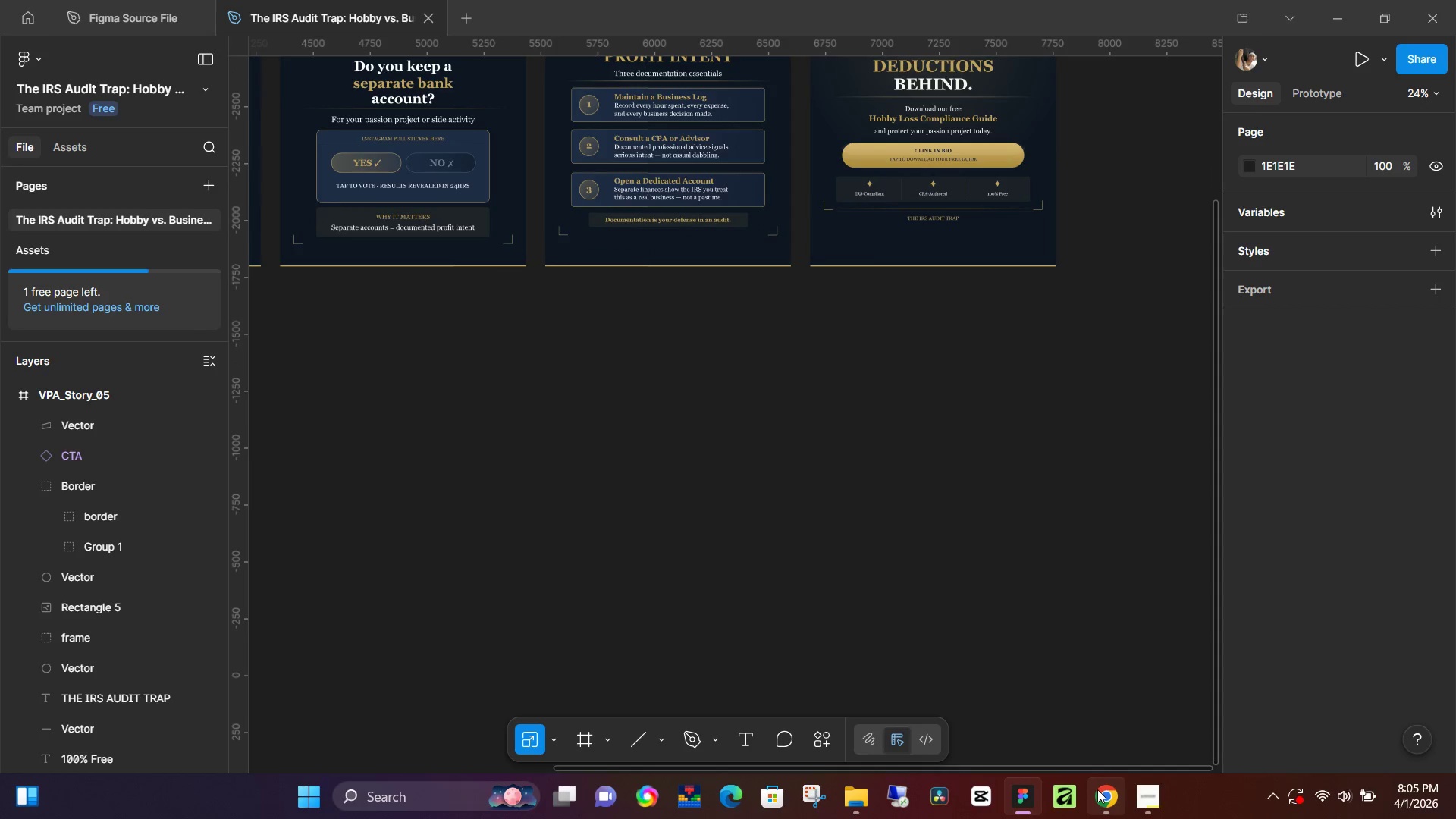 
left_click([1097, 789])
 